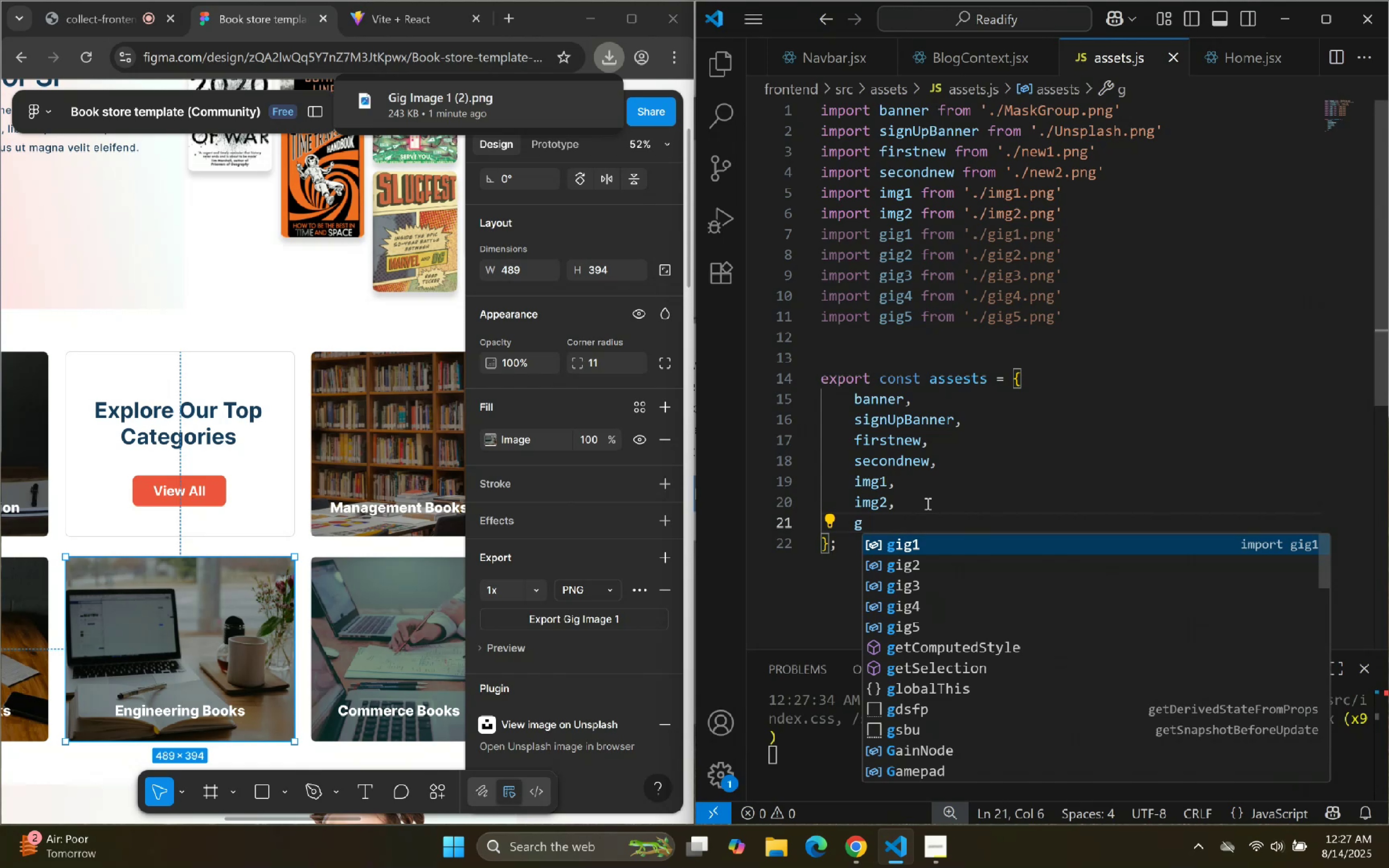 
key(Enter)
 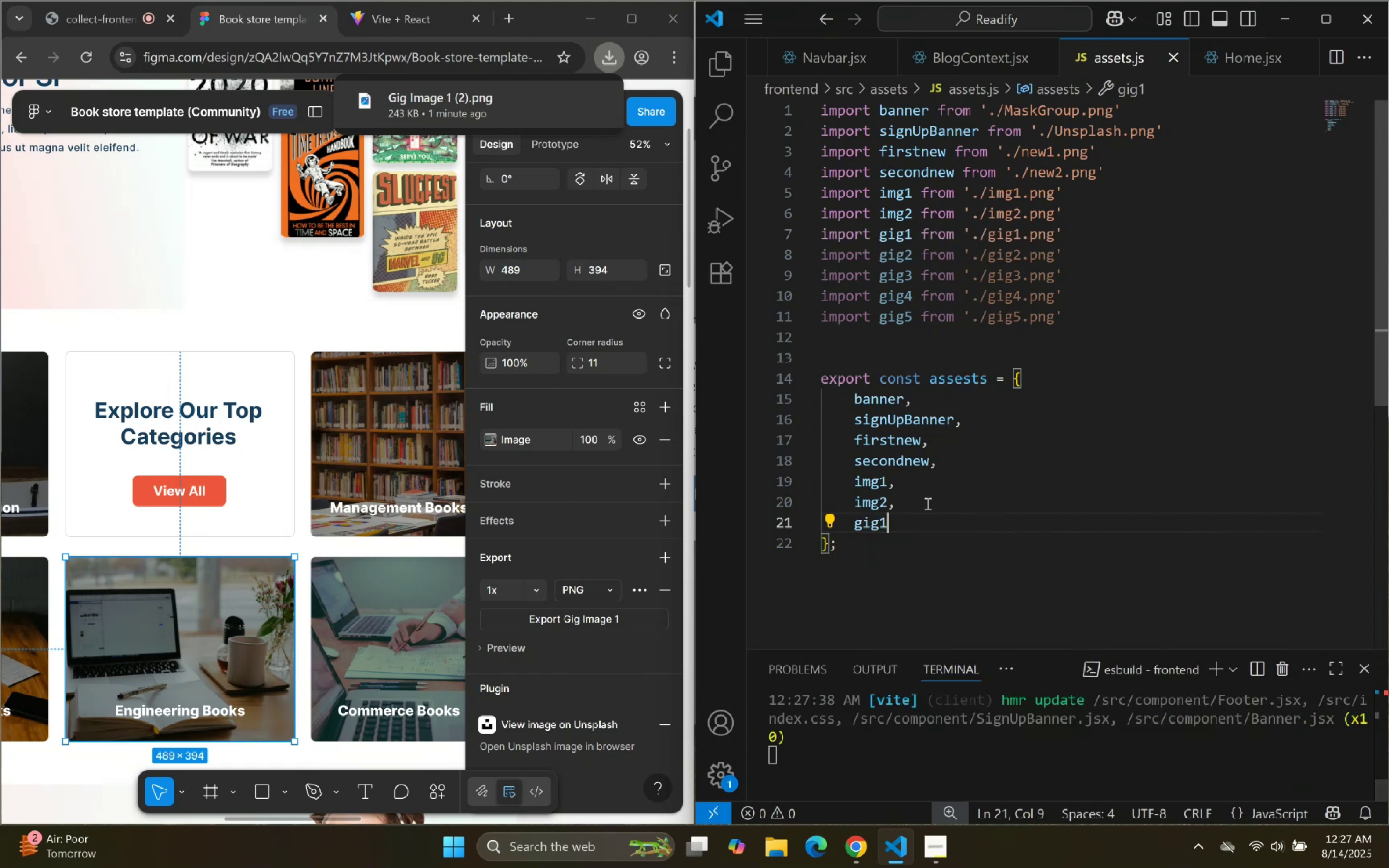 
key(Comma)
 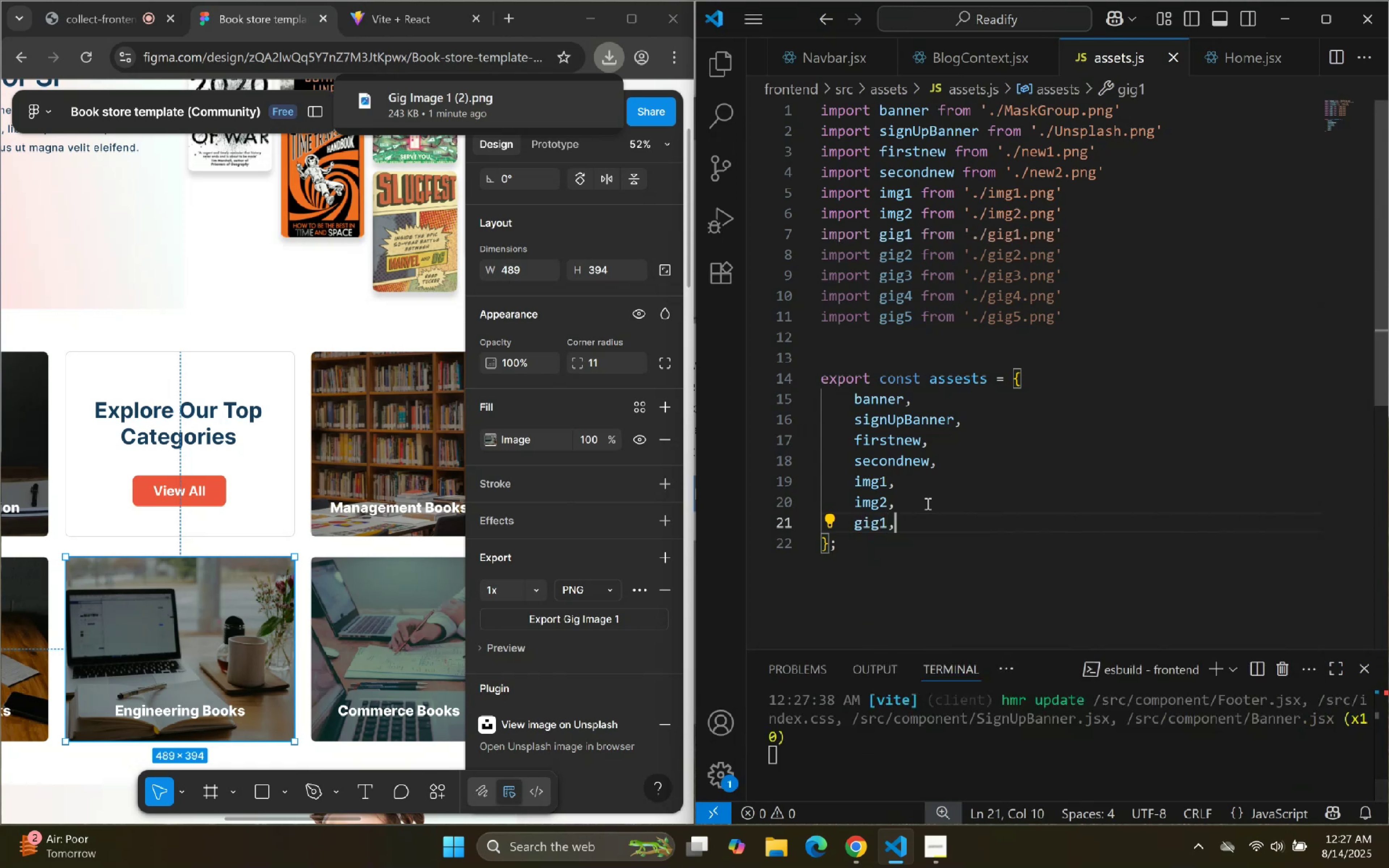 
key(Enter)
 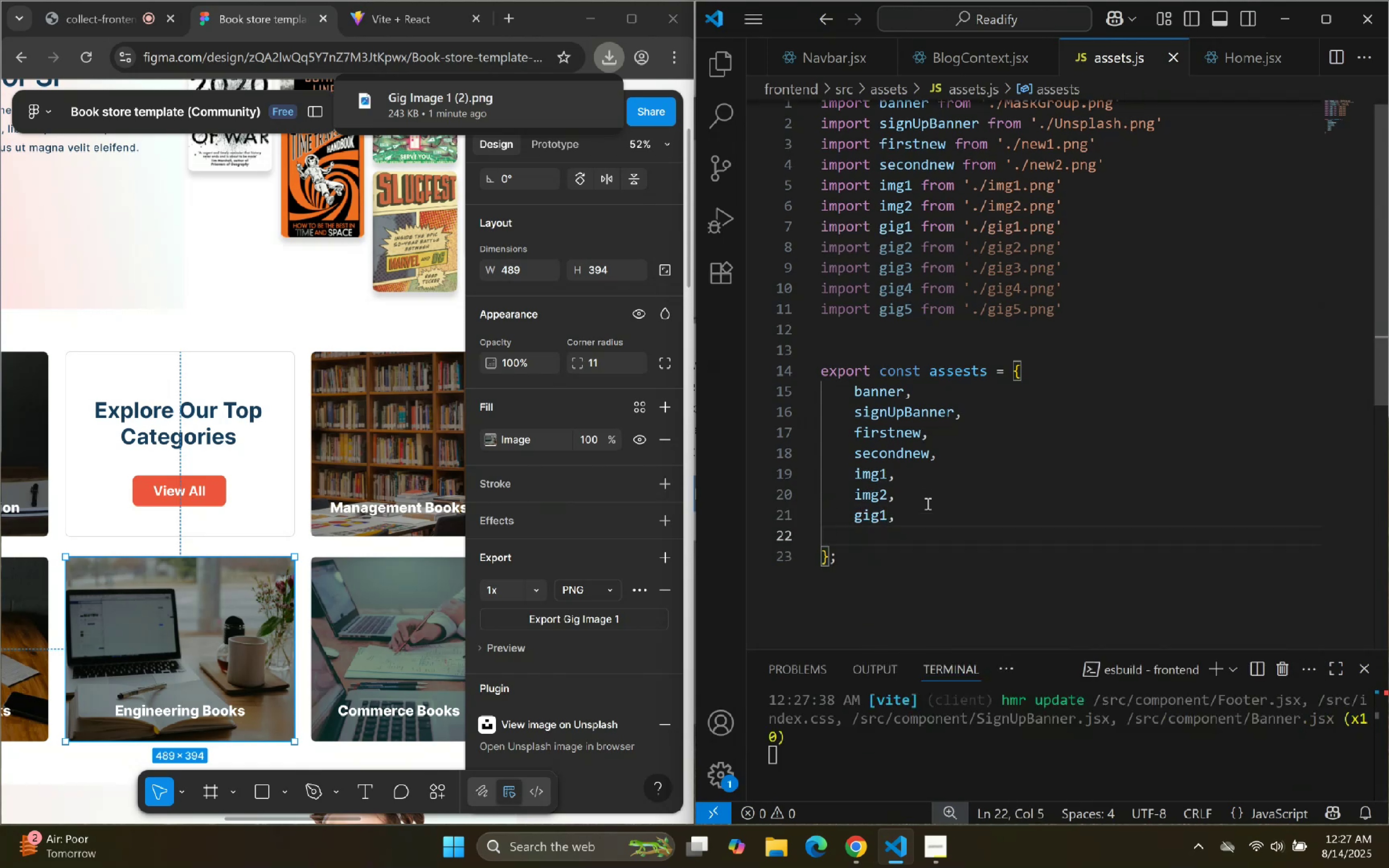 
key(G)
 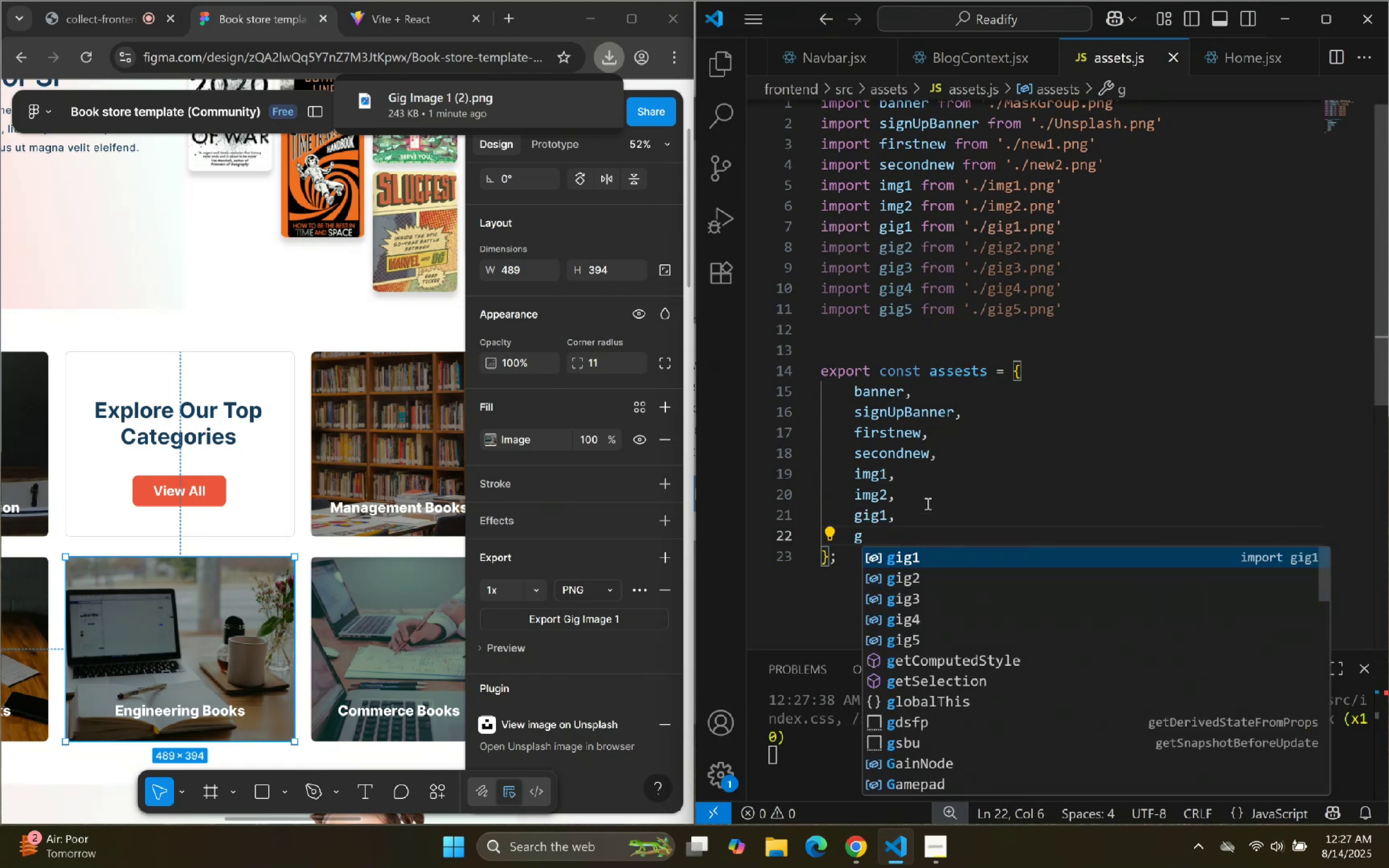 
key(ArrowDown)
 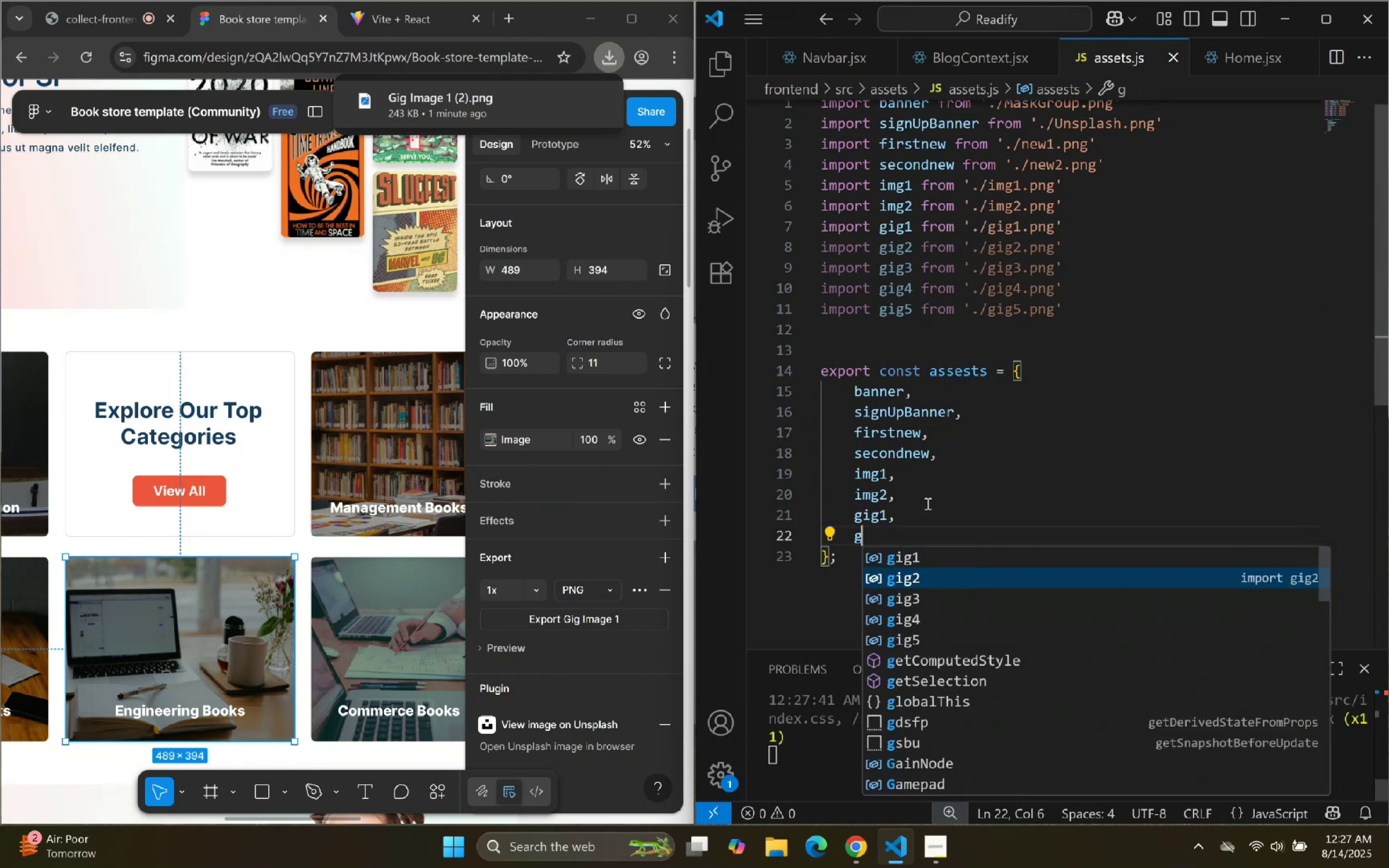 
key(Enter)
 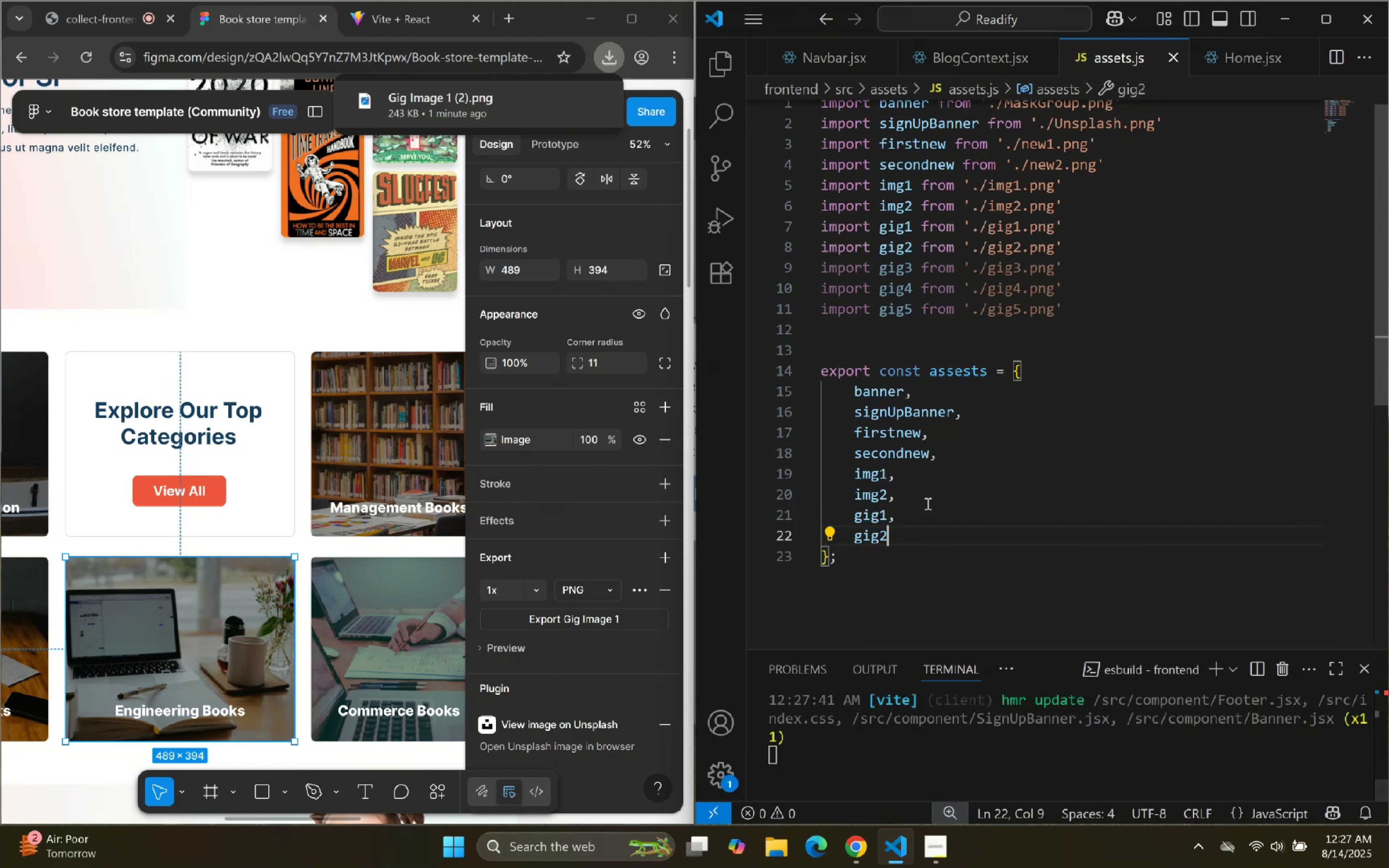 
key(Comma)
 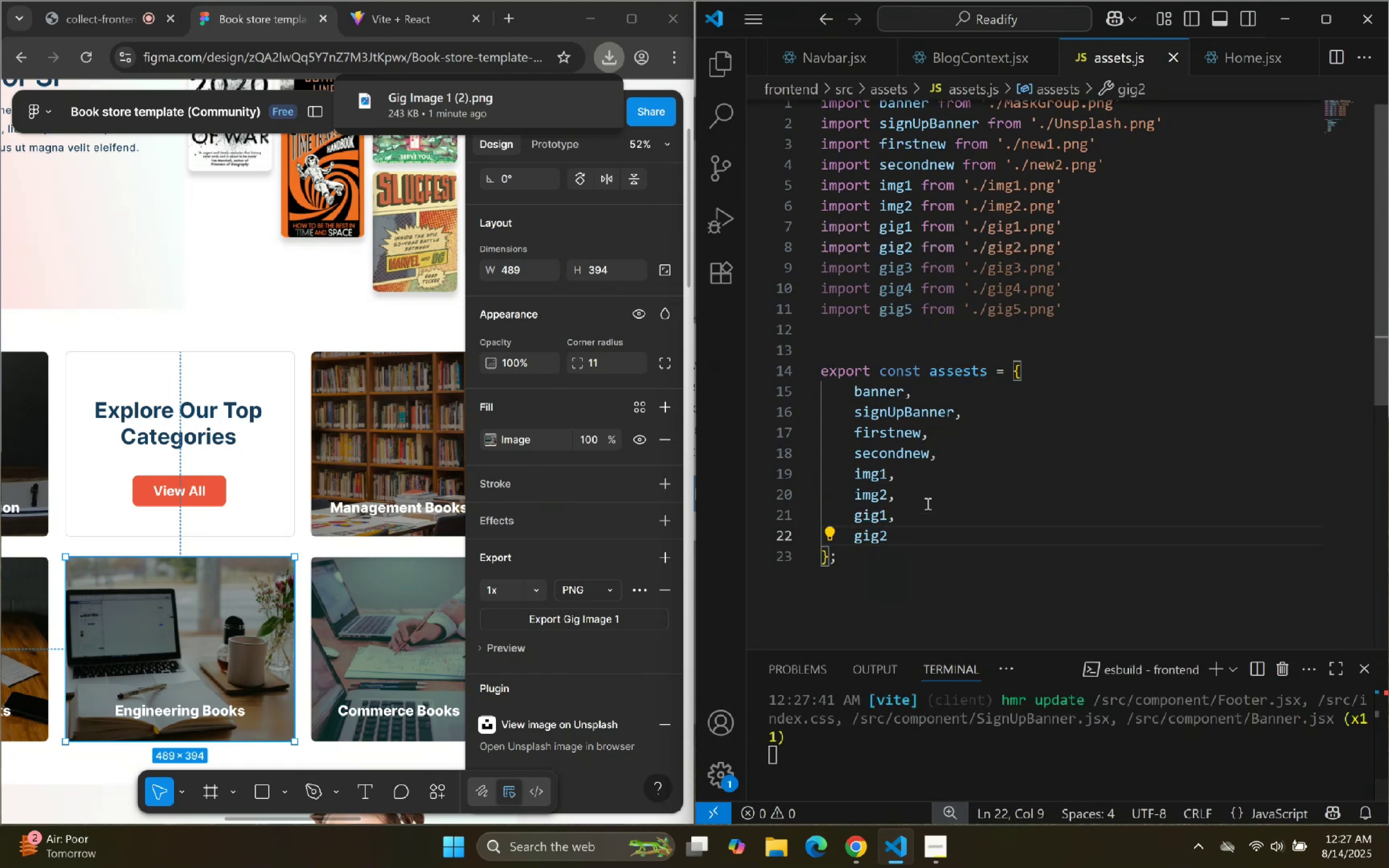 
key(Enter)
 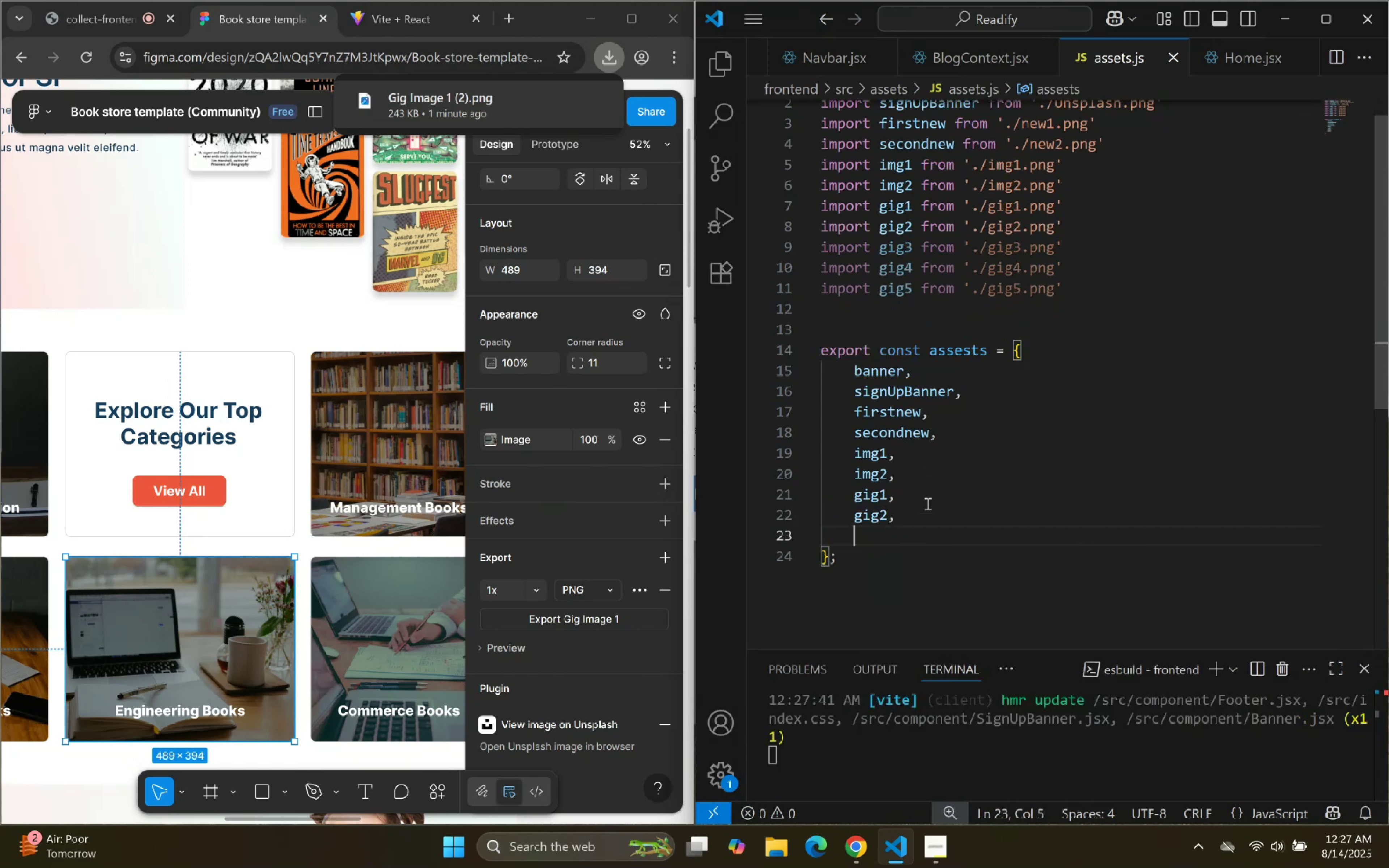 
type(gi)
 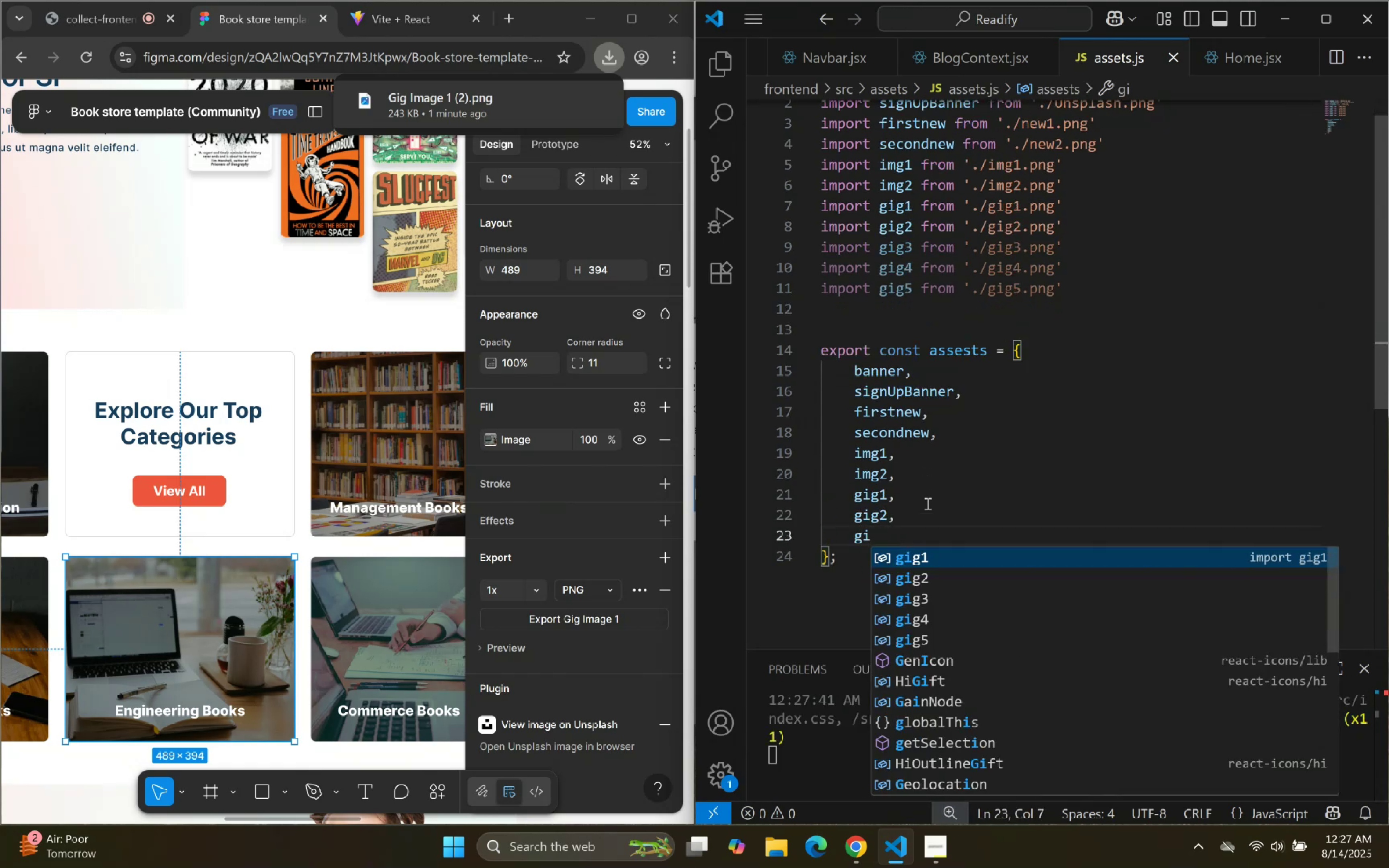 
key(ArrowDown)
 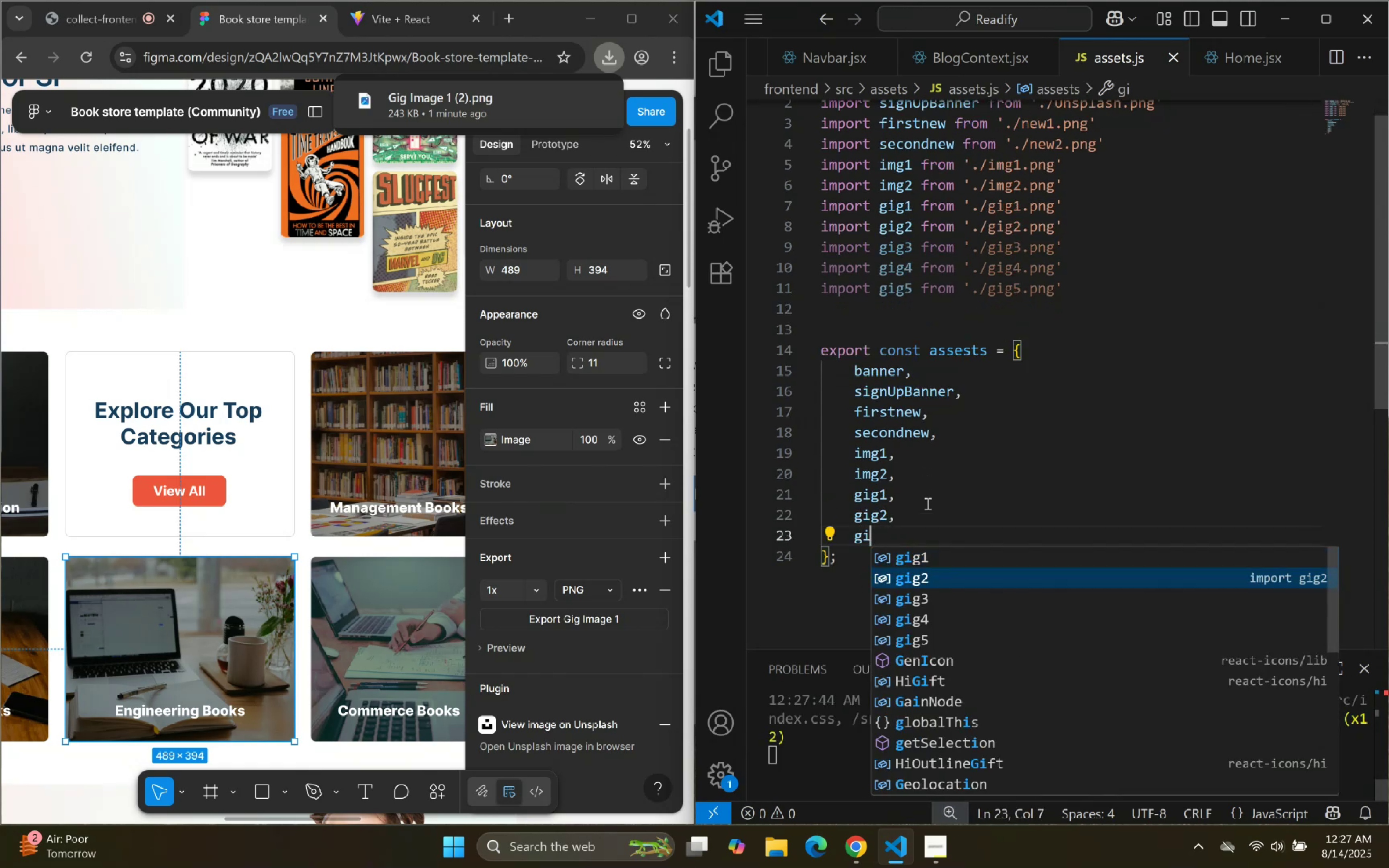 
key(ArrowRight)
 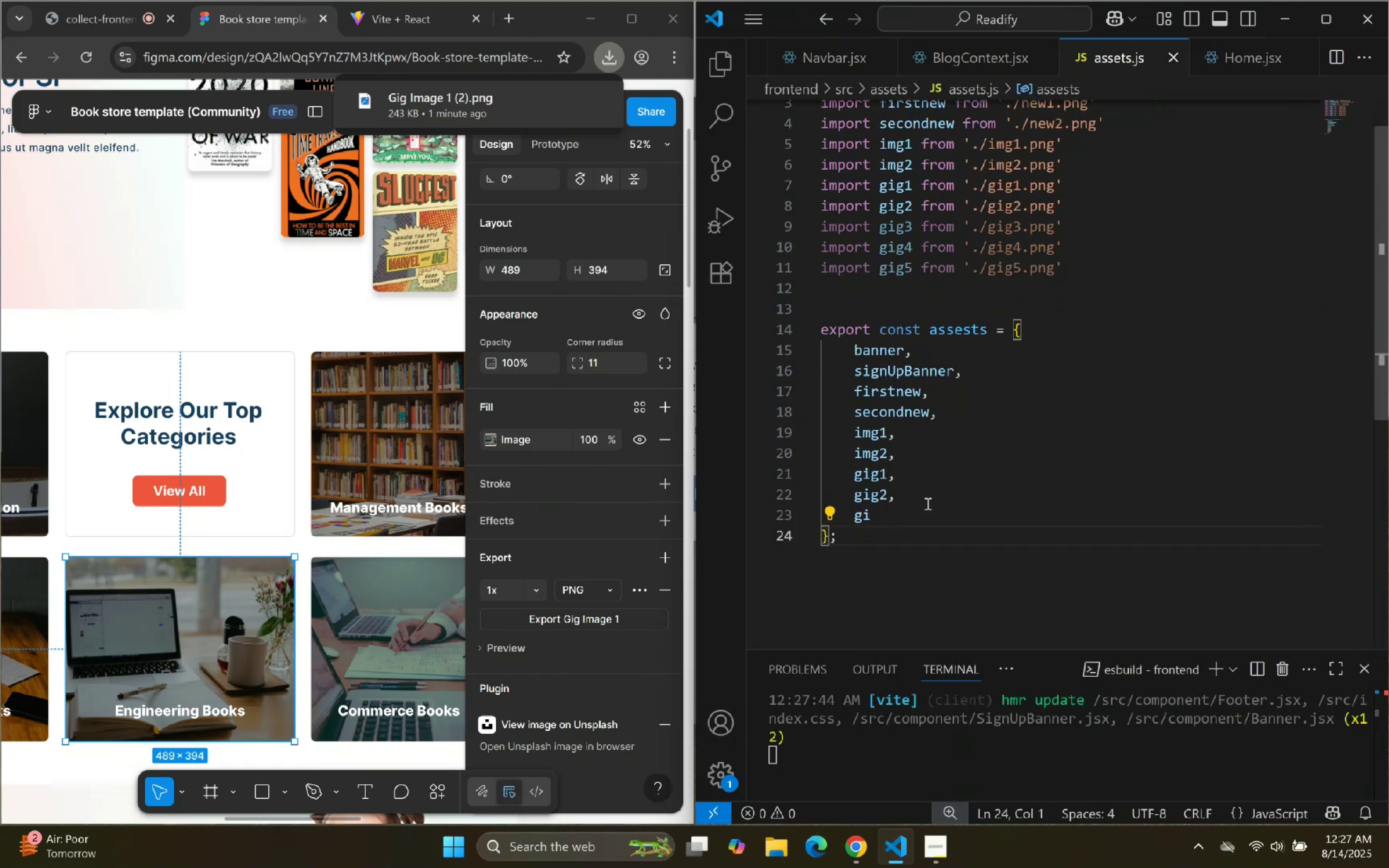 
key(ArrowLeft)
 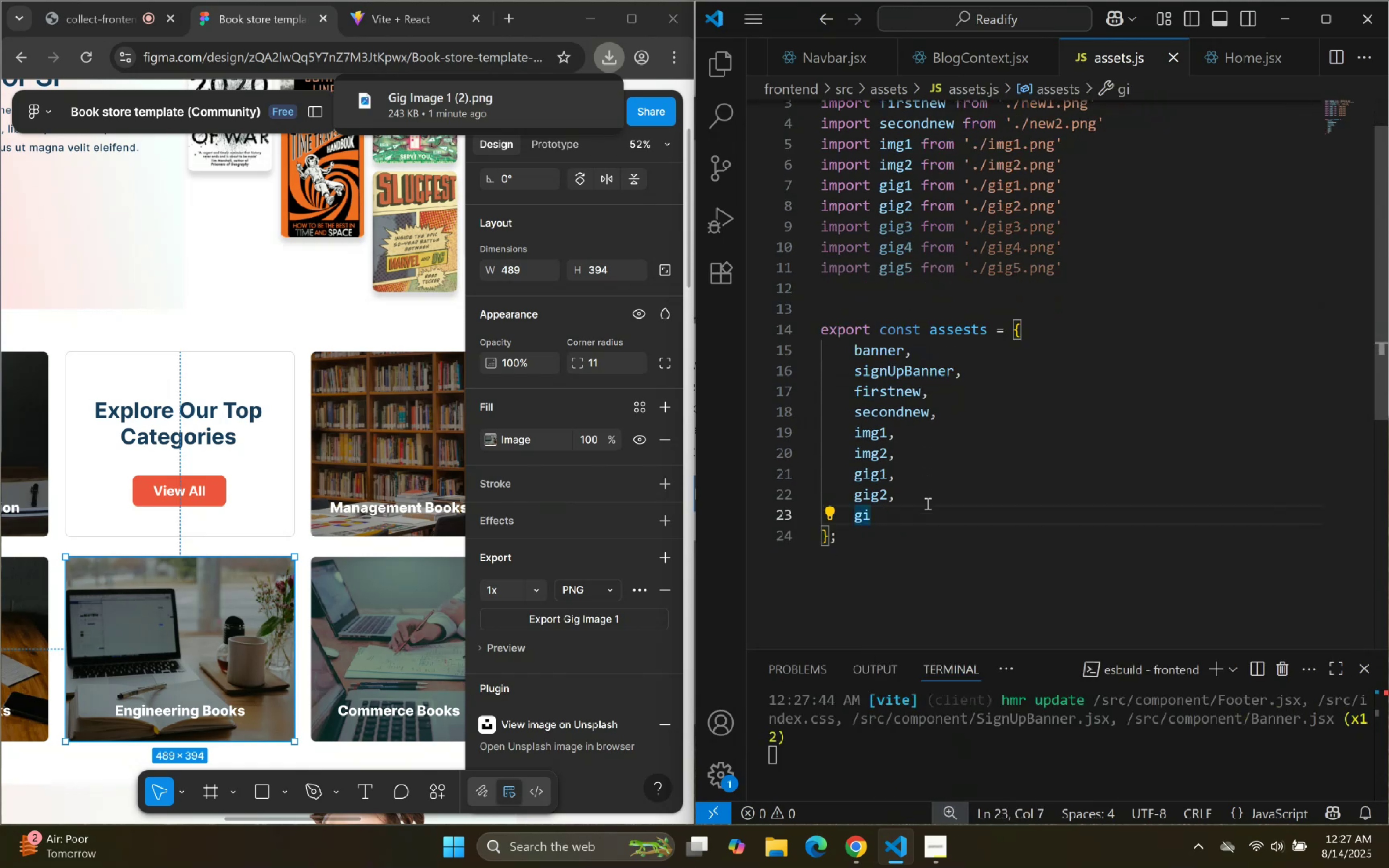 
key(G)
 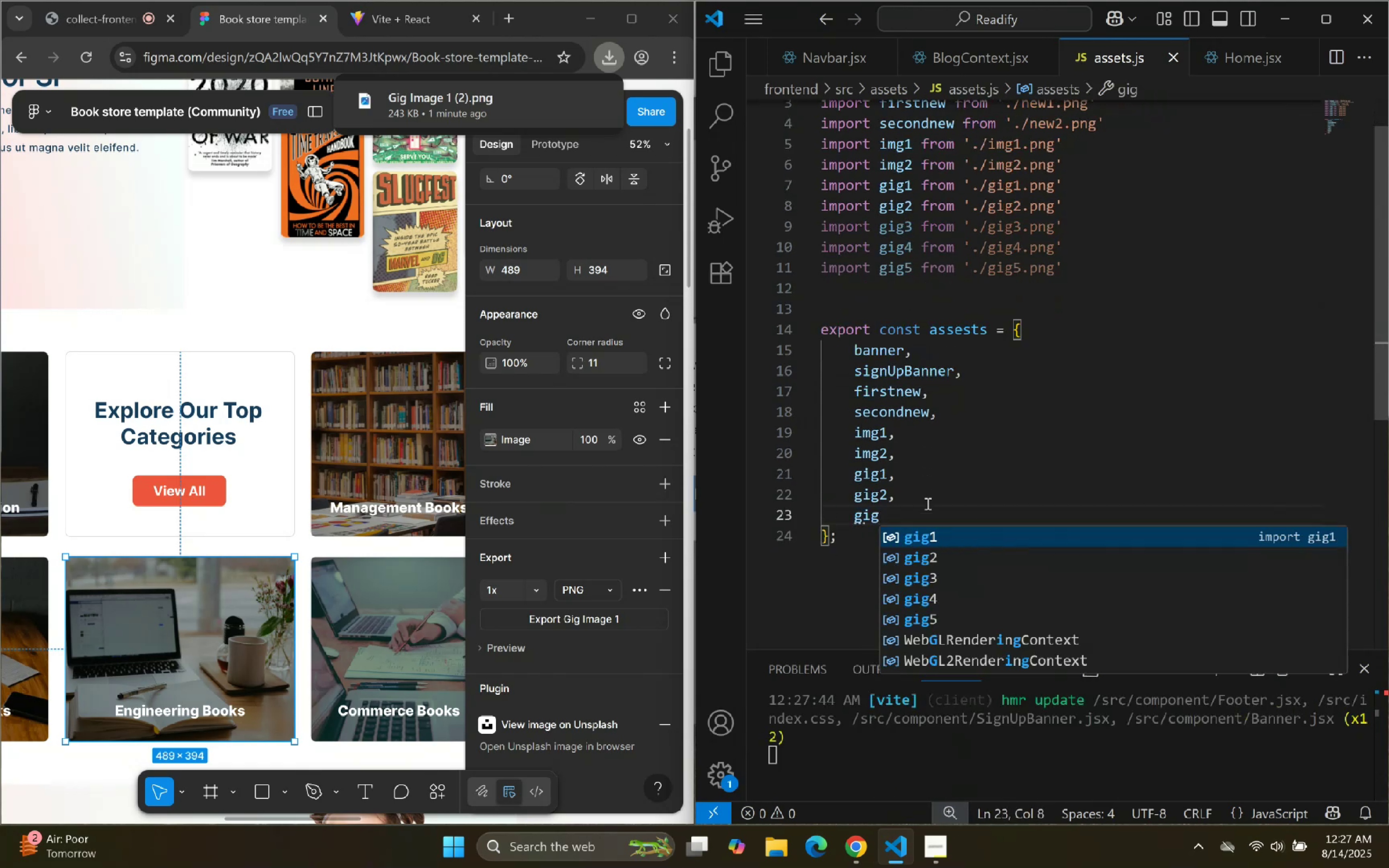 
key(ArrowDown)
 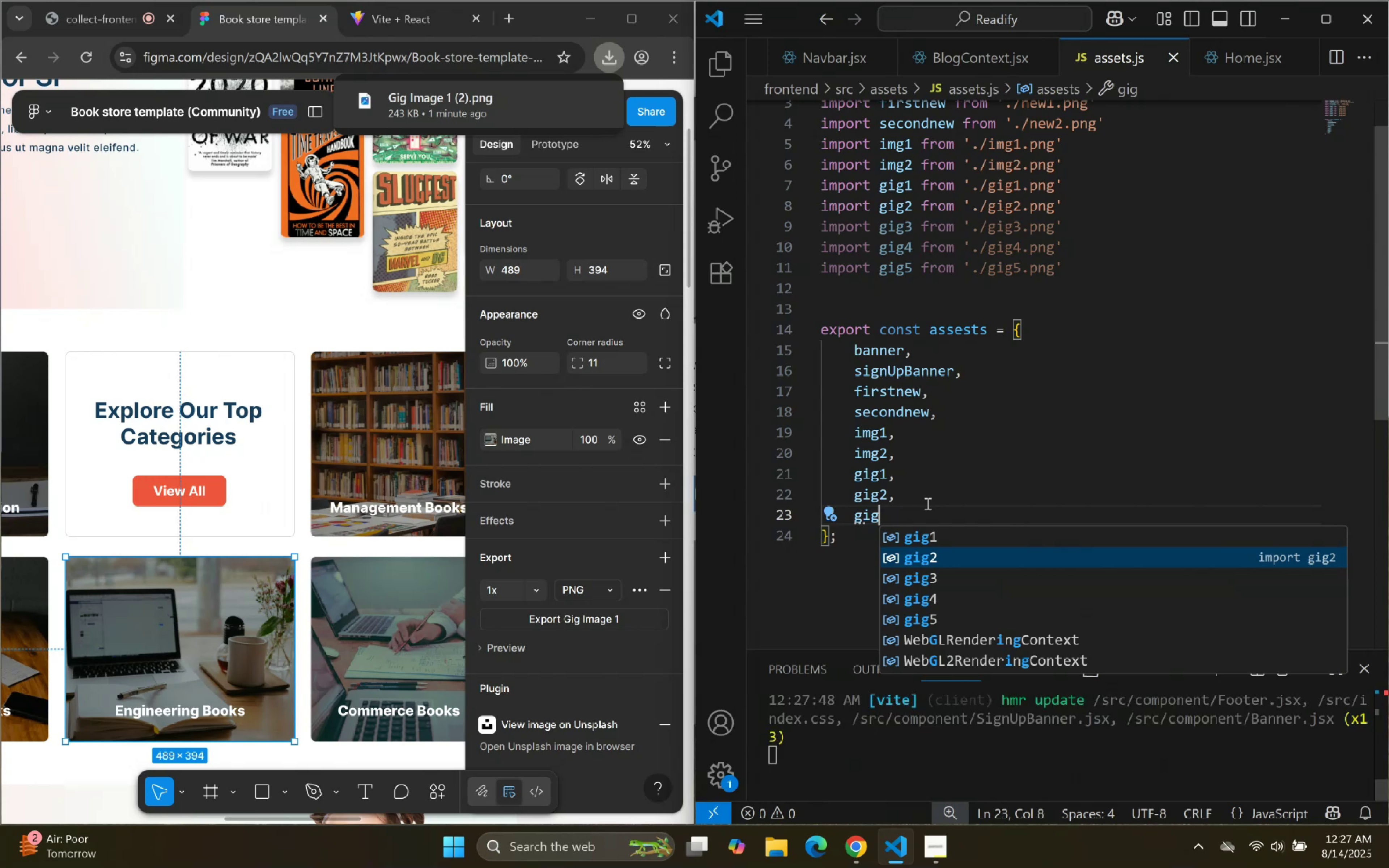 
key(ArrowDown)
 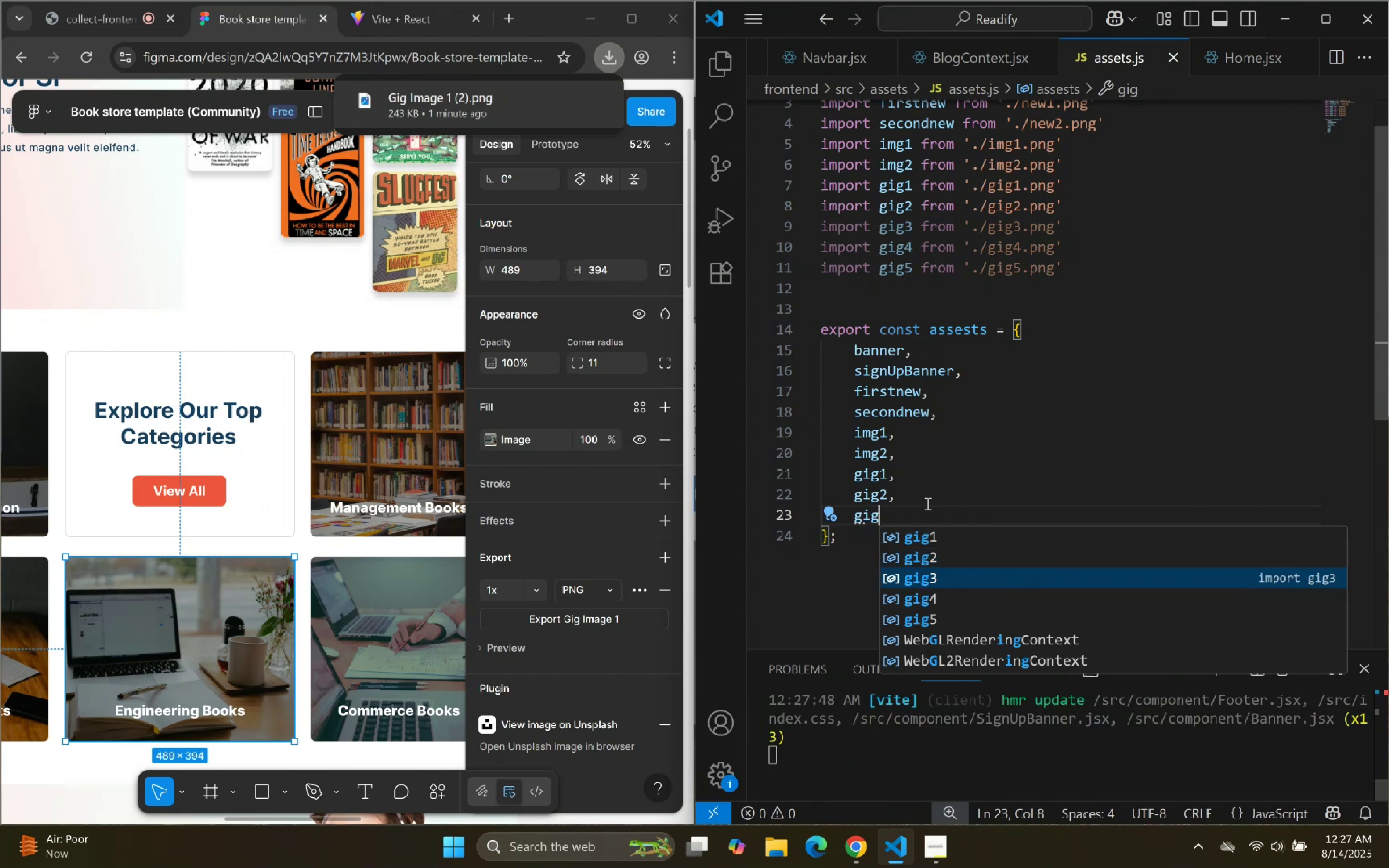 
key(Enter)
 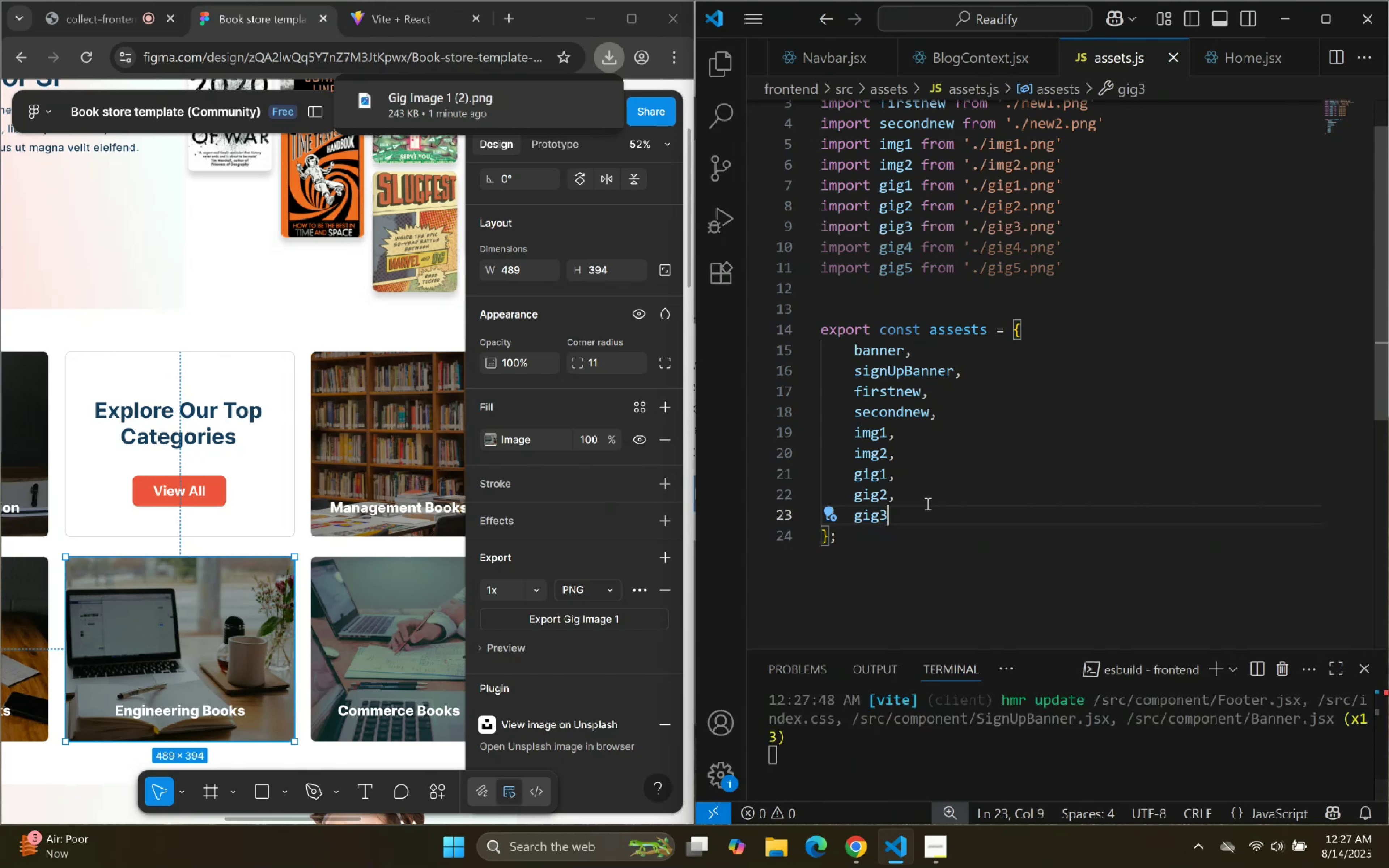 
key(Comma)
 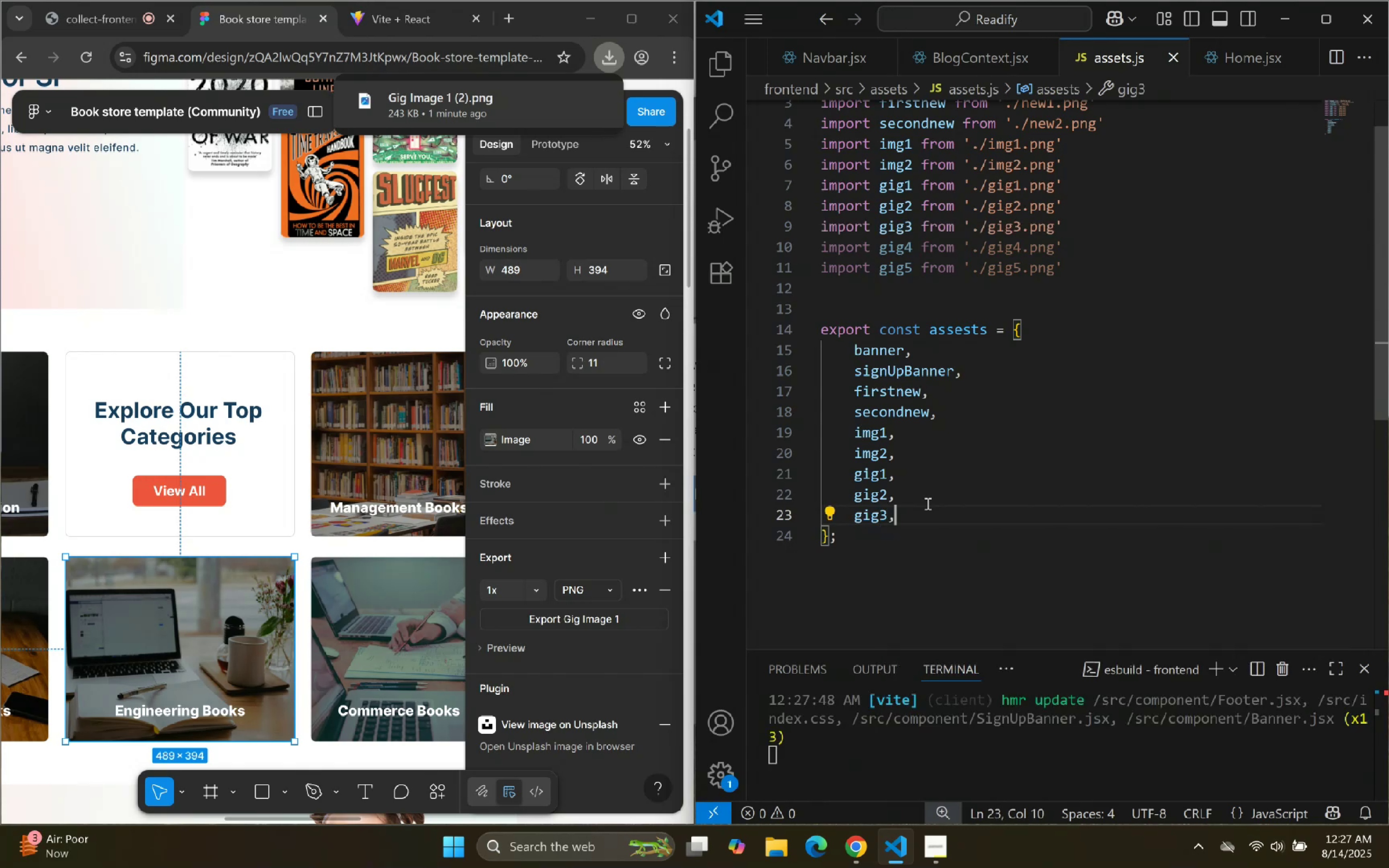 
key(Enter)
 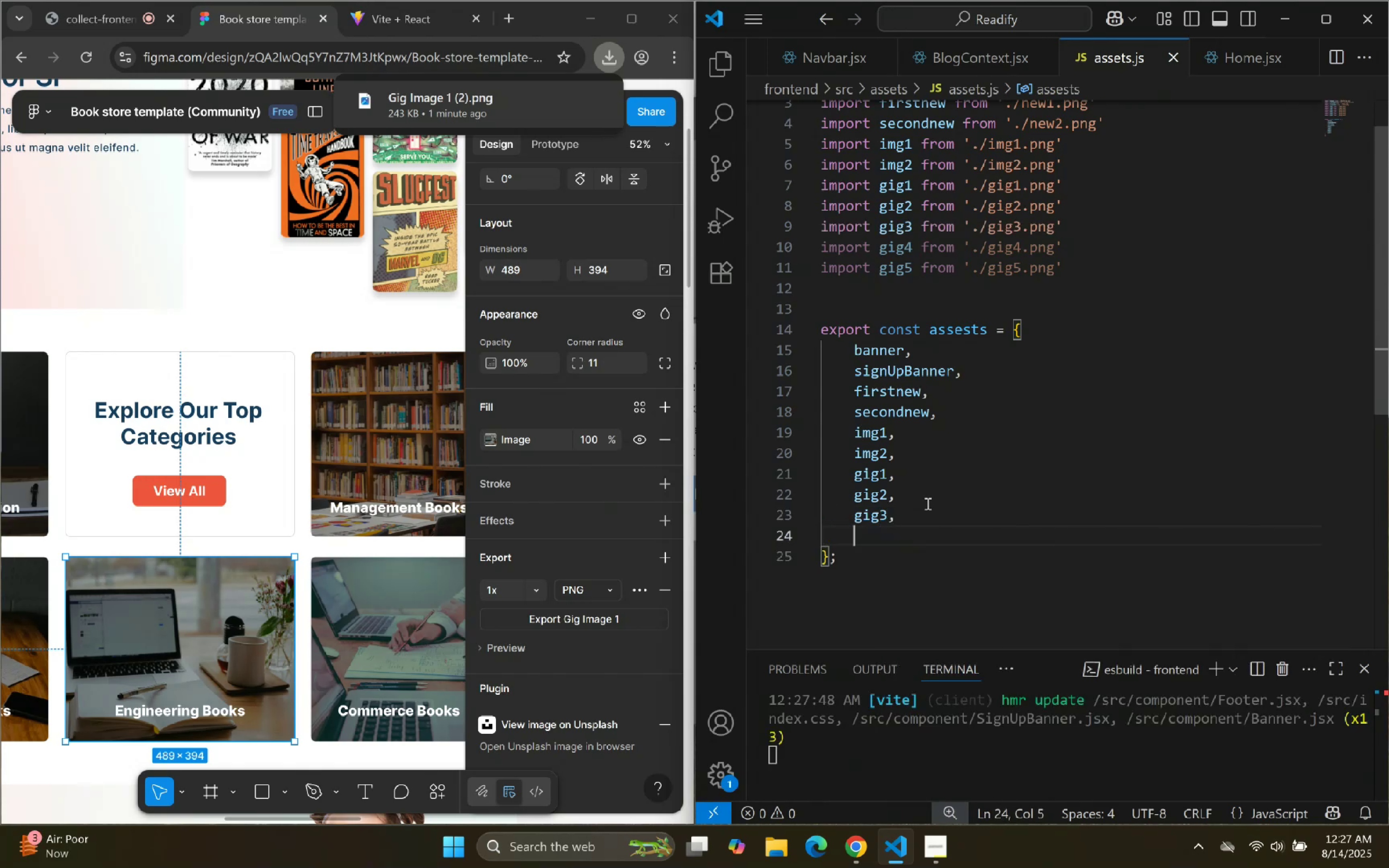 
type(gi)
 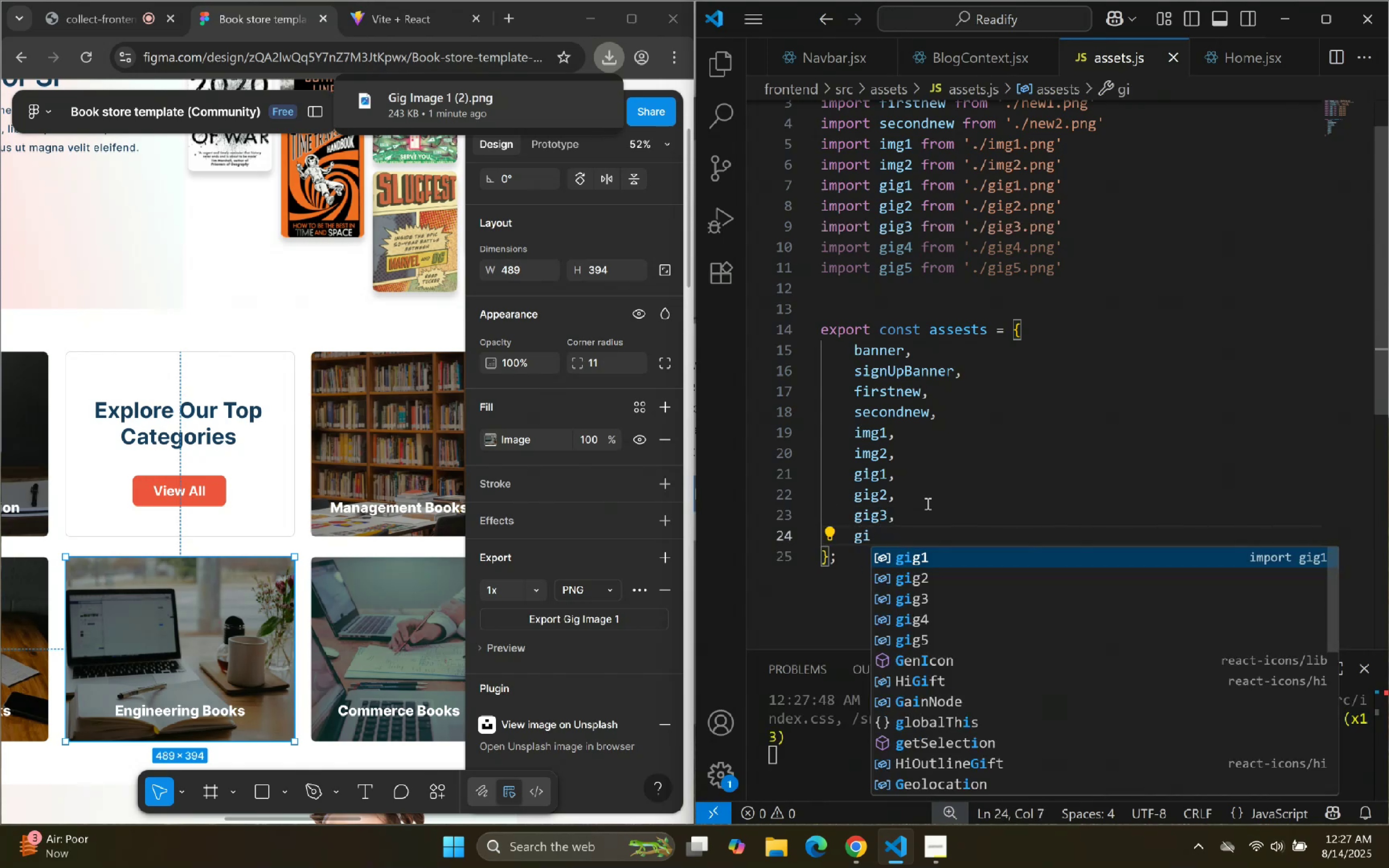 
key(ArrowDown)
 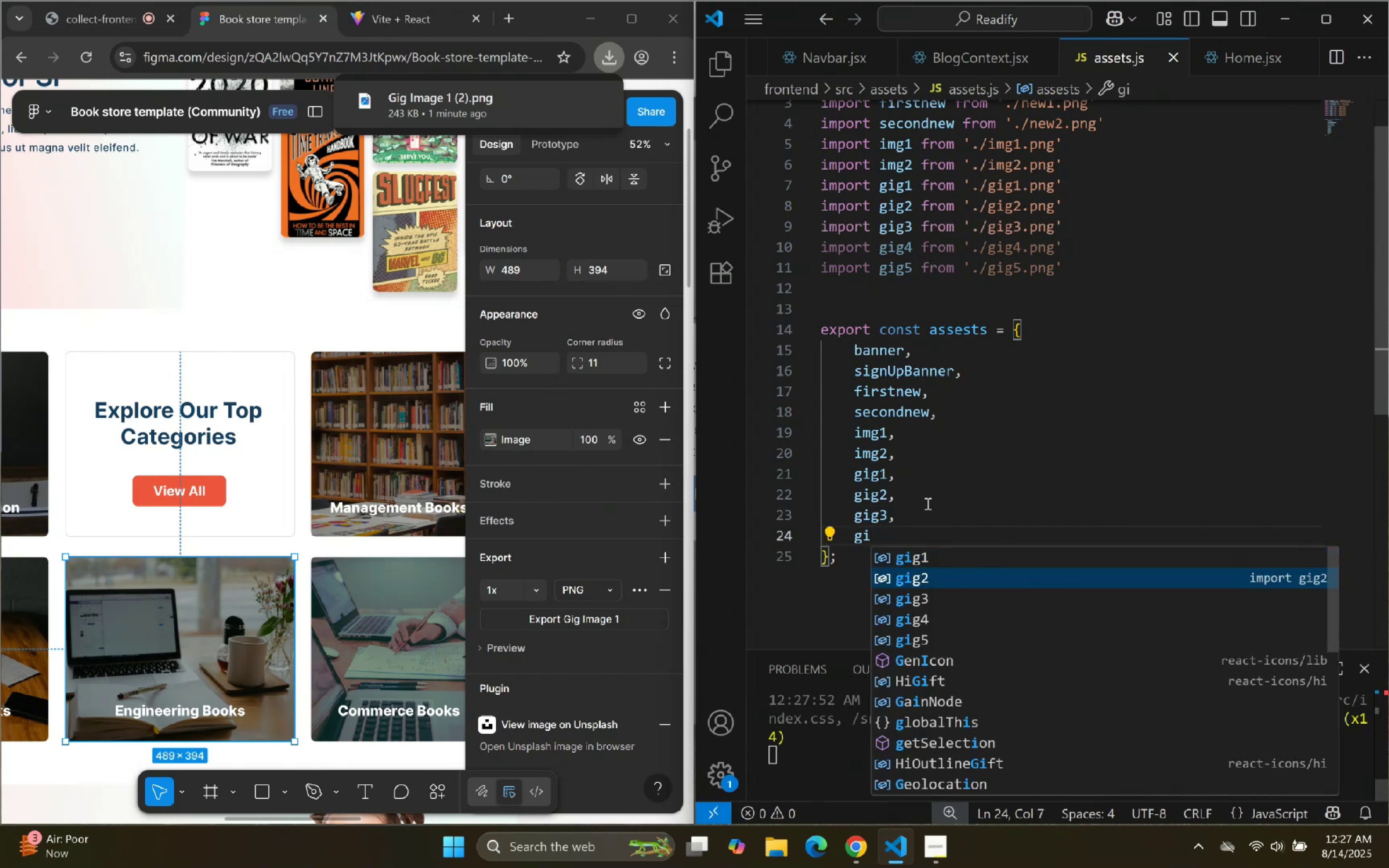 
key(ArrowDown)
 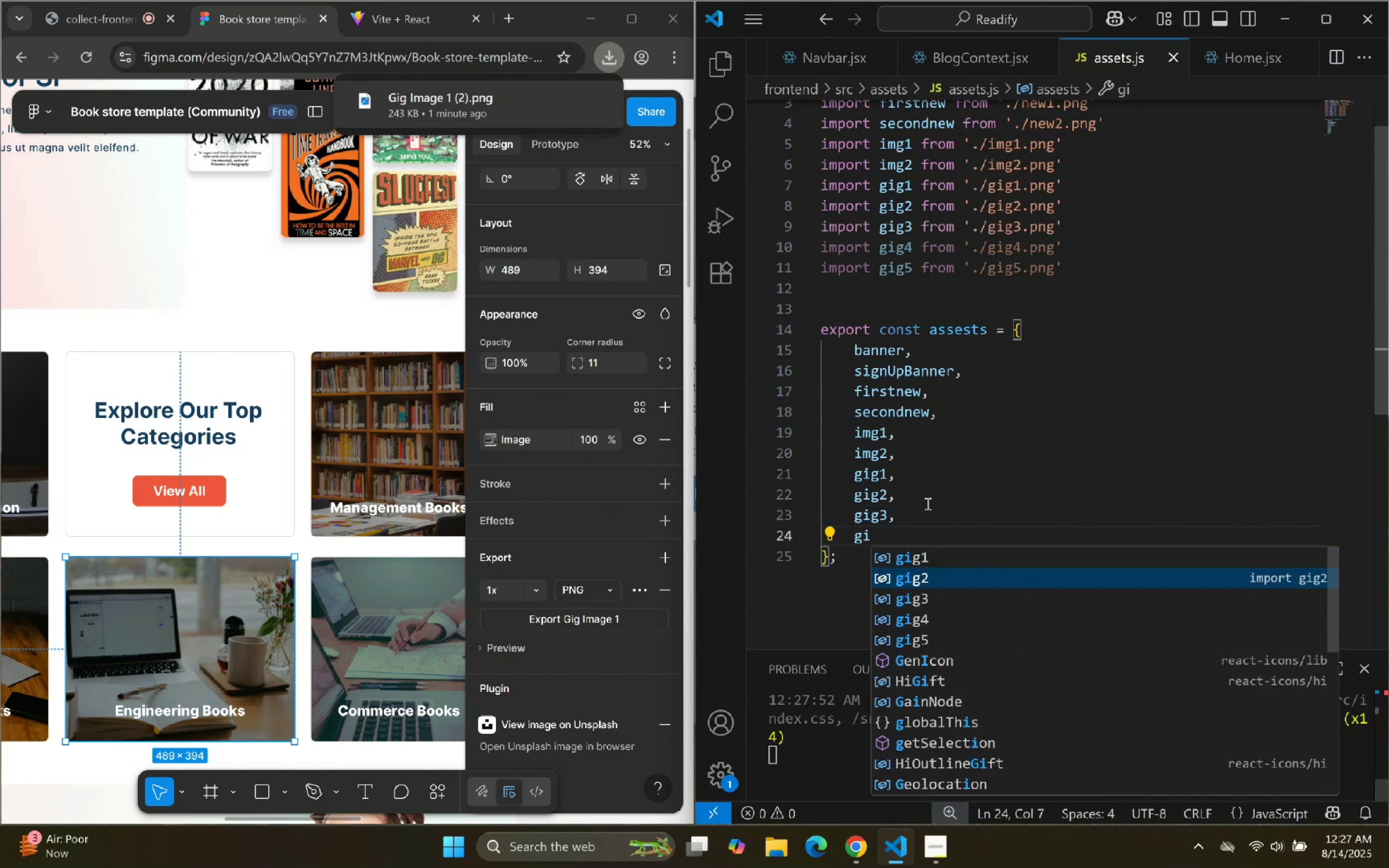 
key(ArrowDown)
 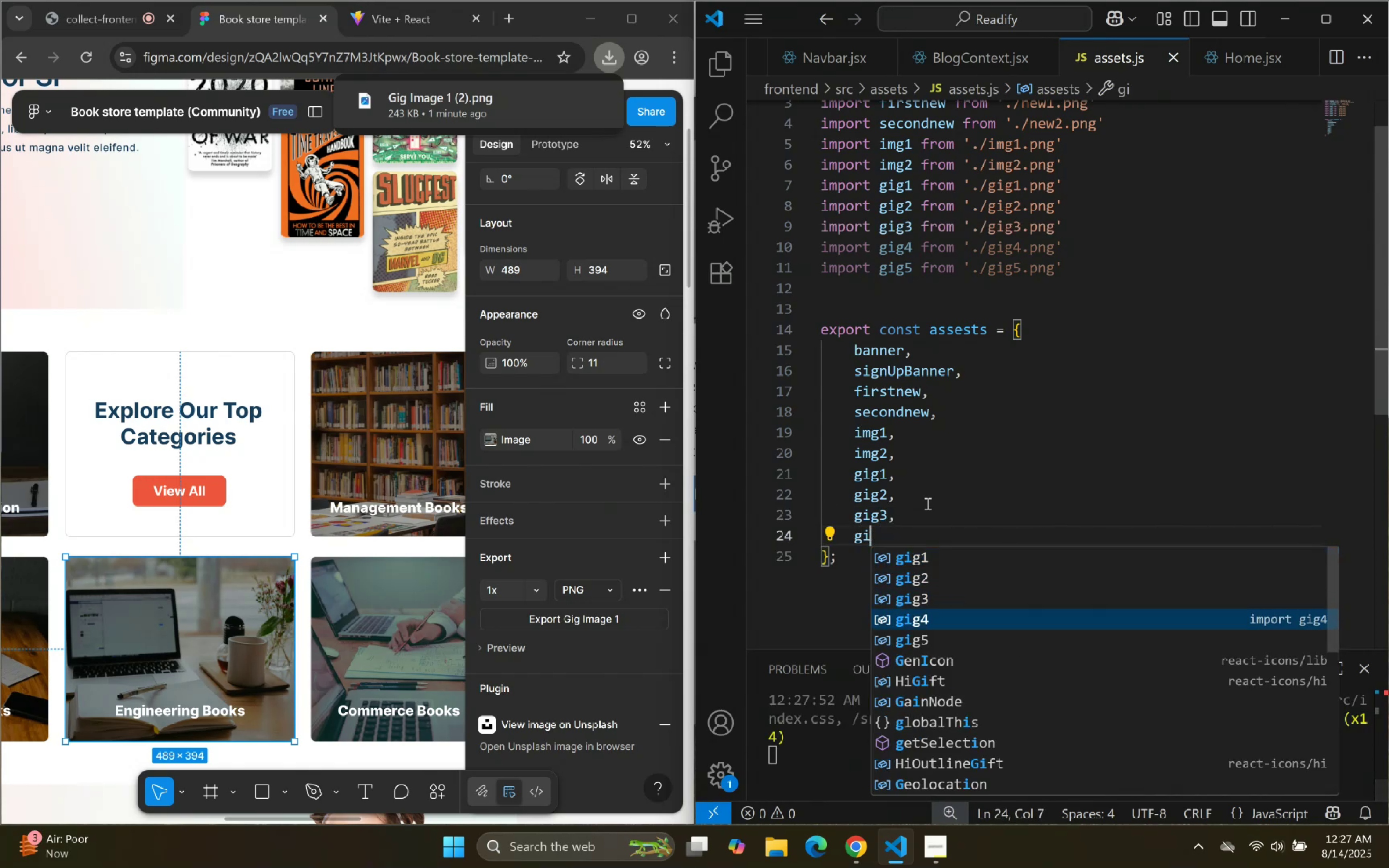 
key(Enter)
 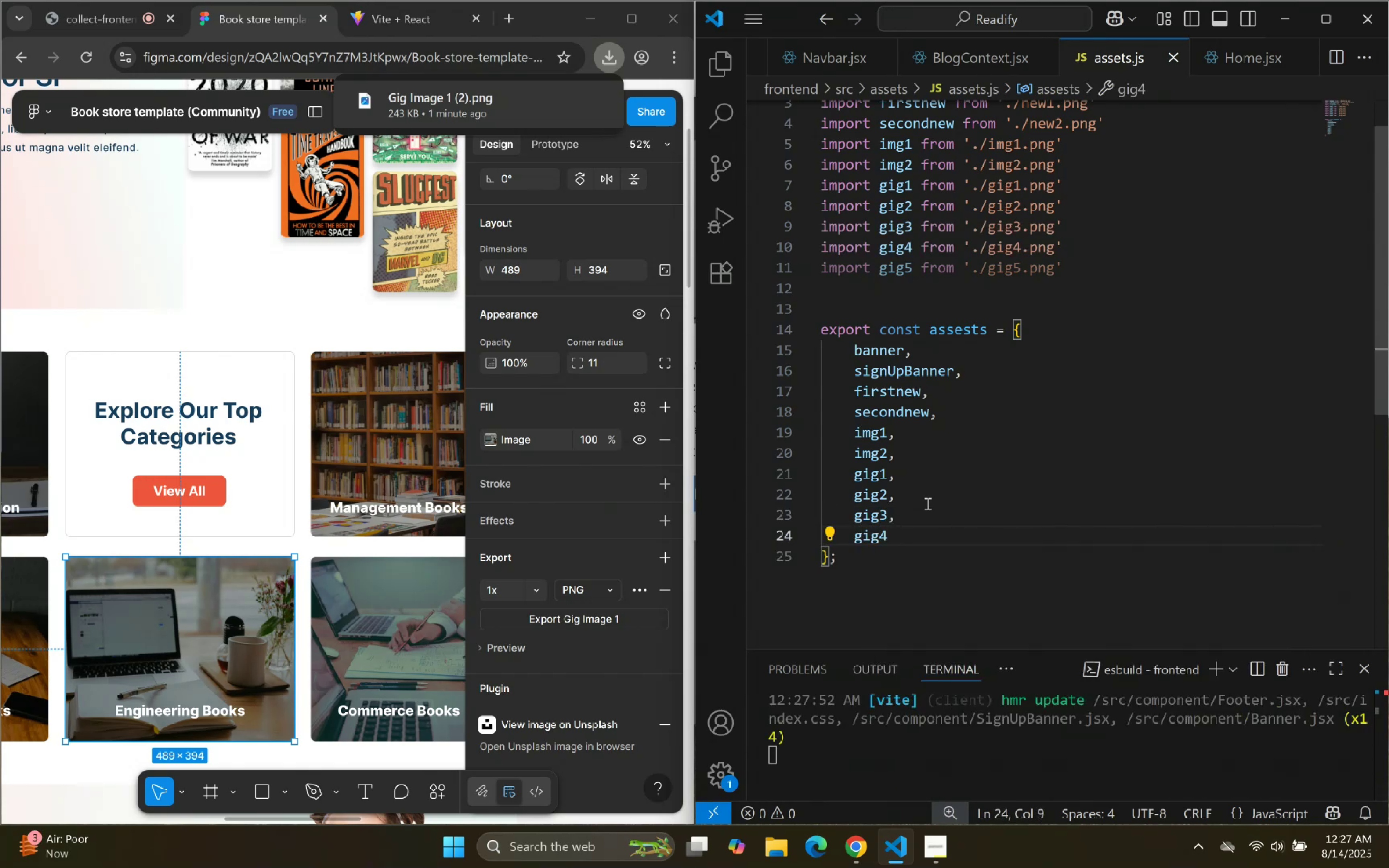 
key(Comma)
 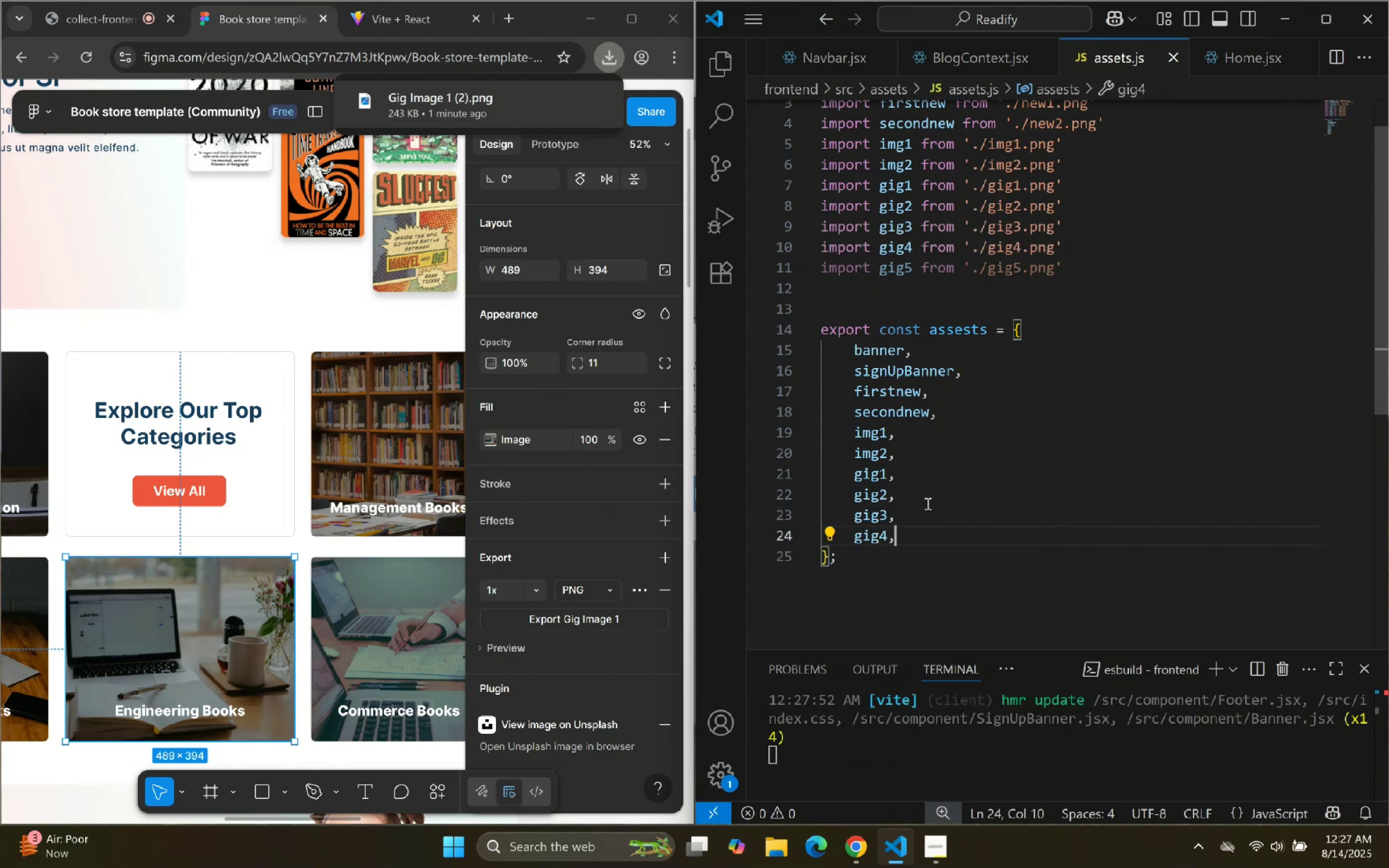 
key(Enter)
 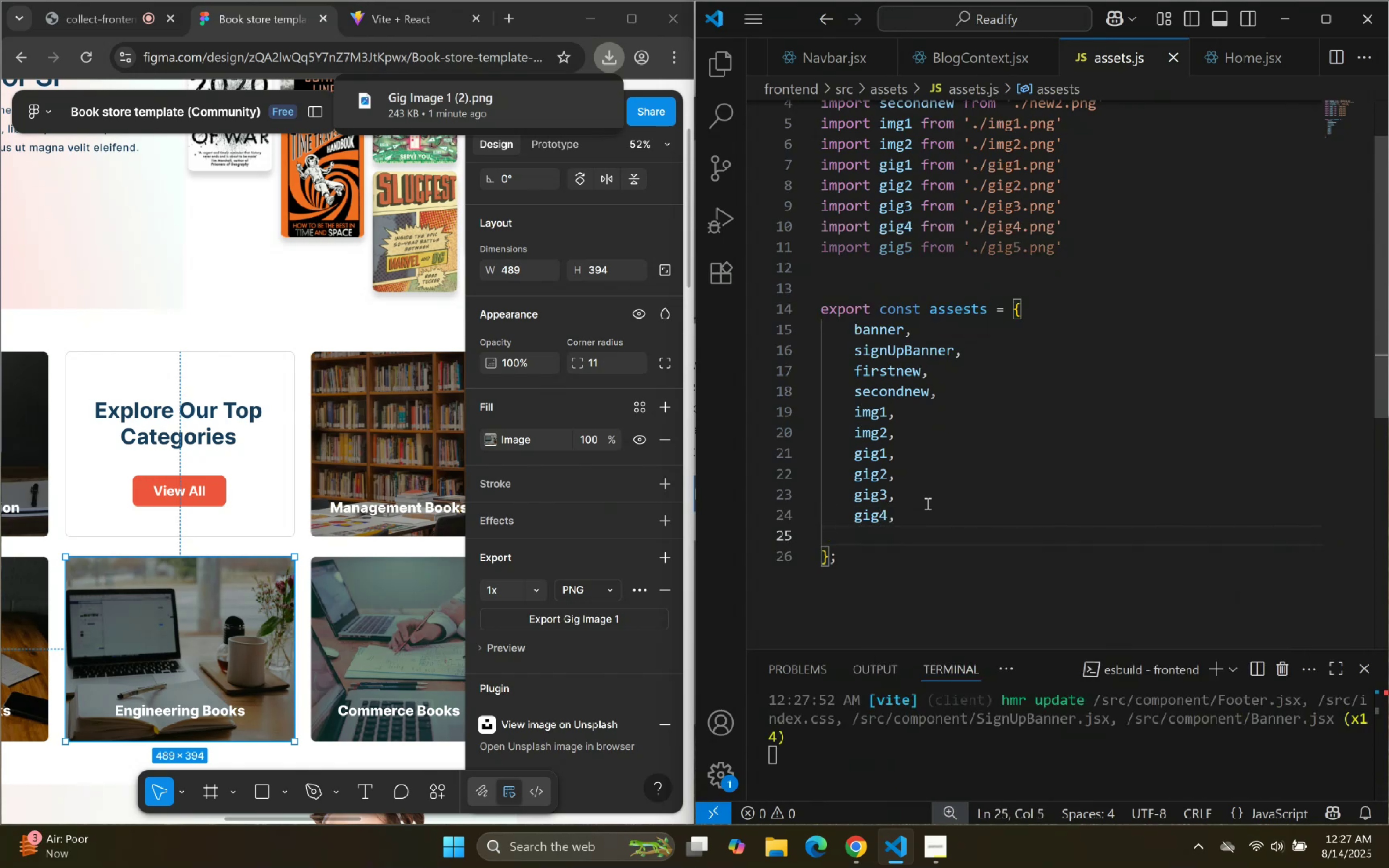 
type(gig)
 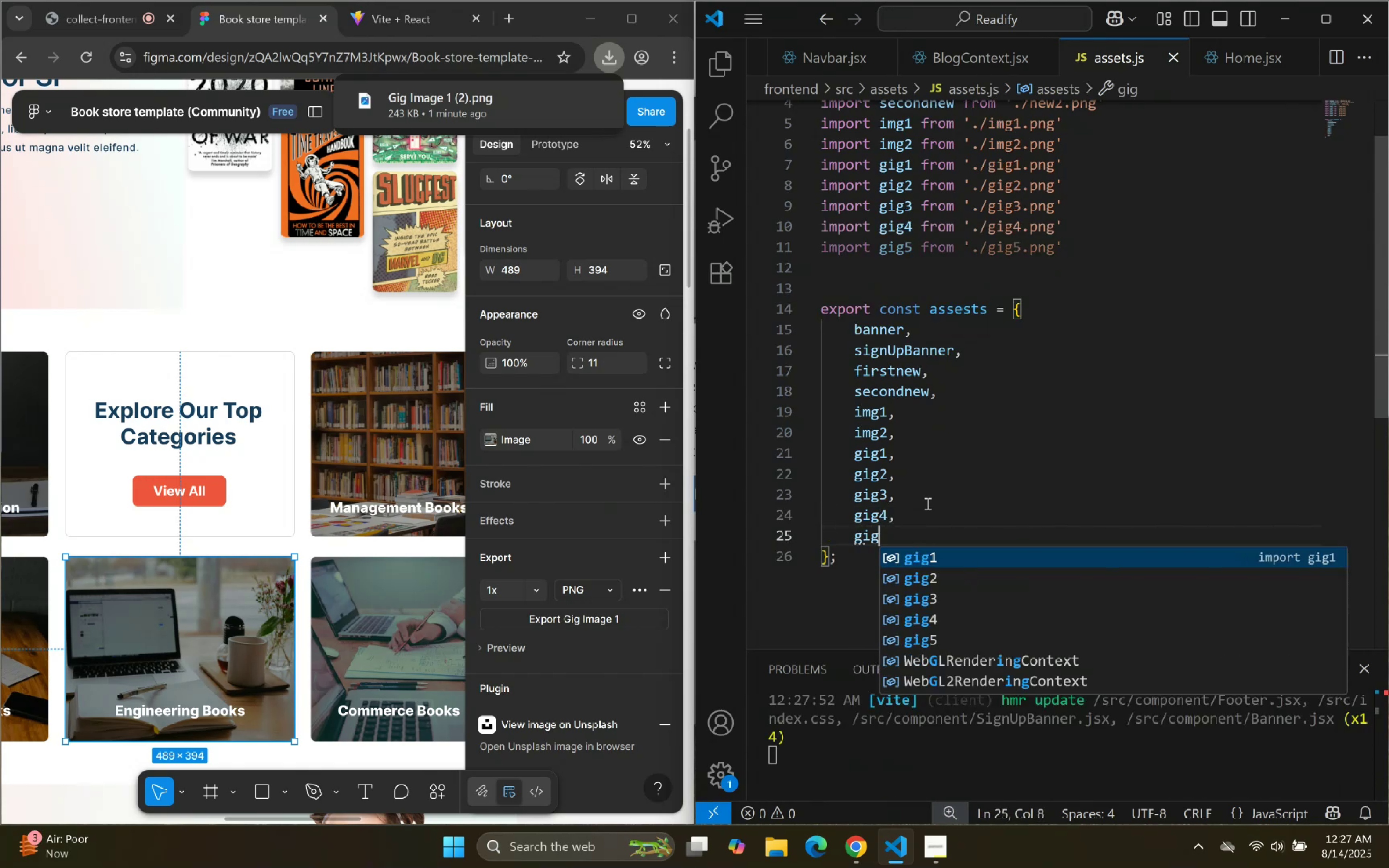 
key(ArrowDown)
 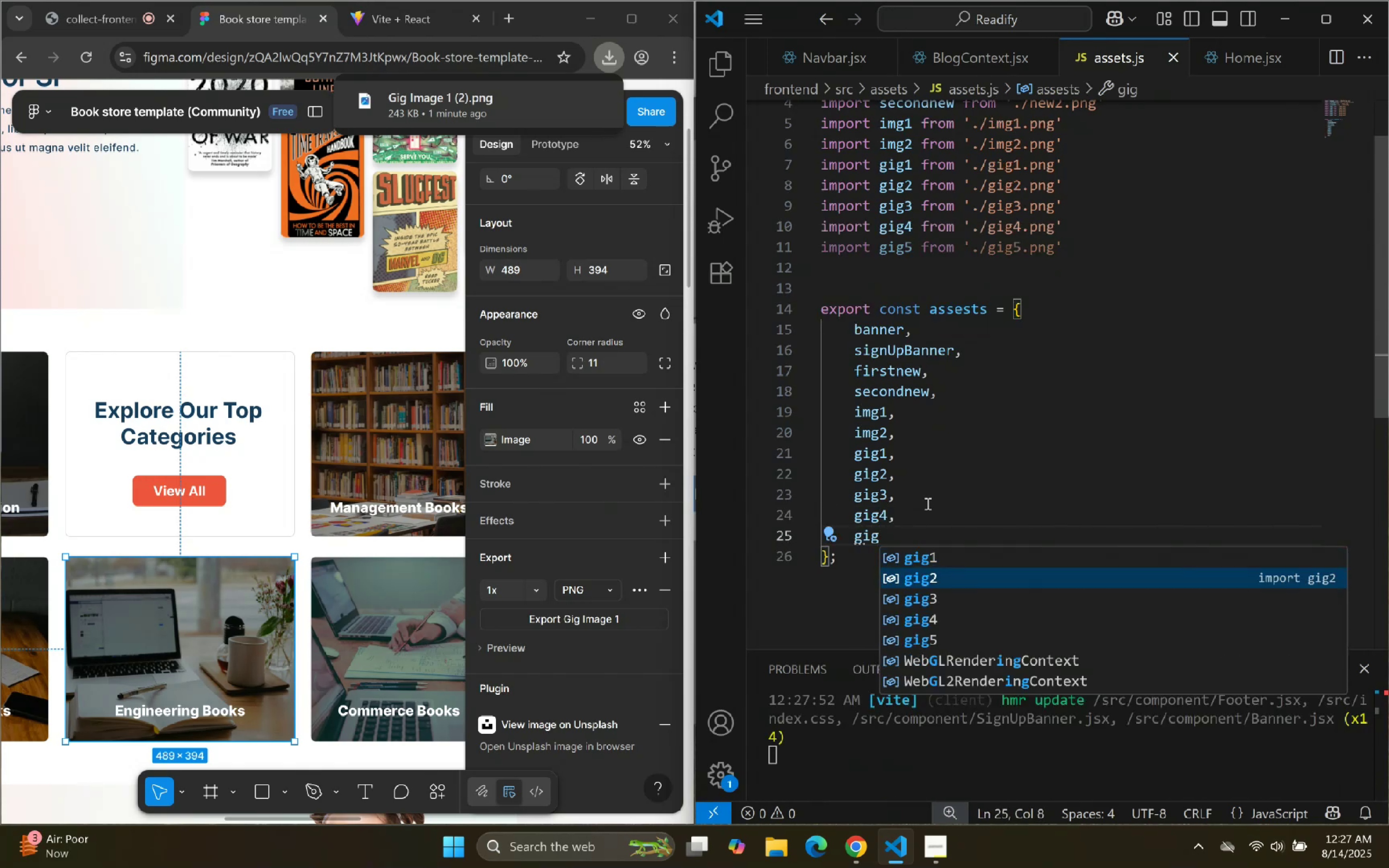 
key(ArrowDown)
 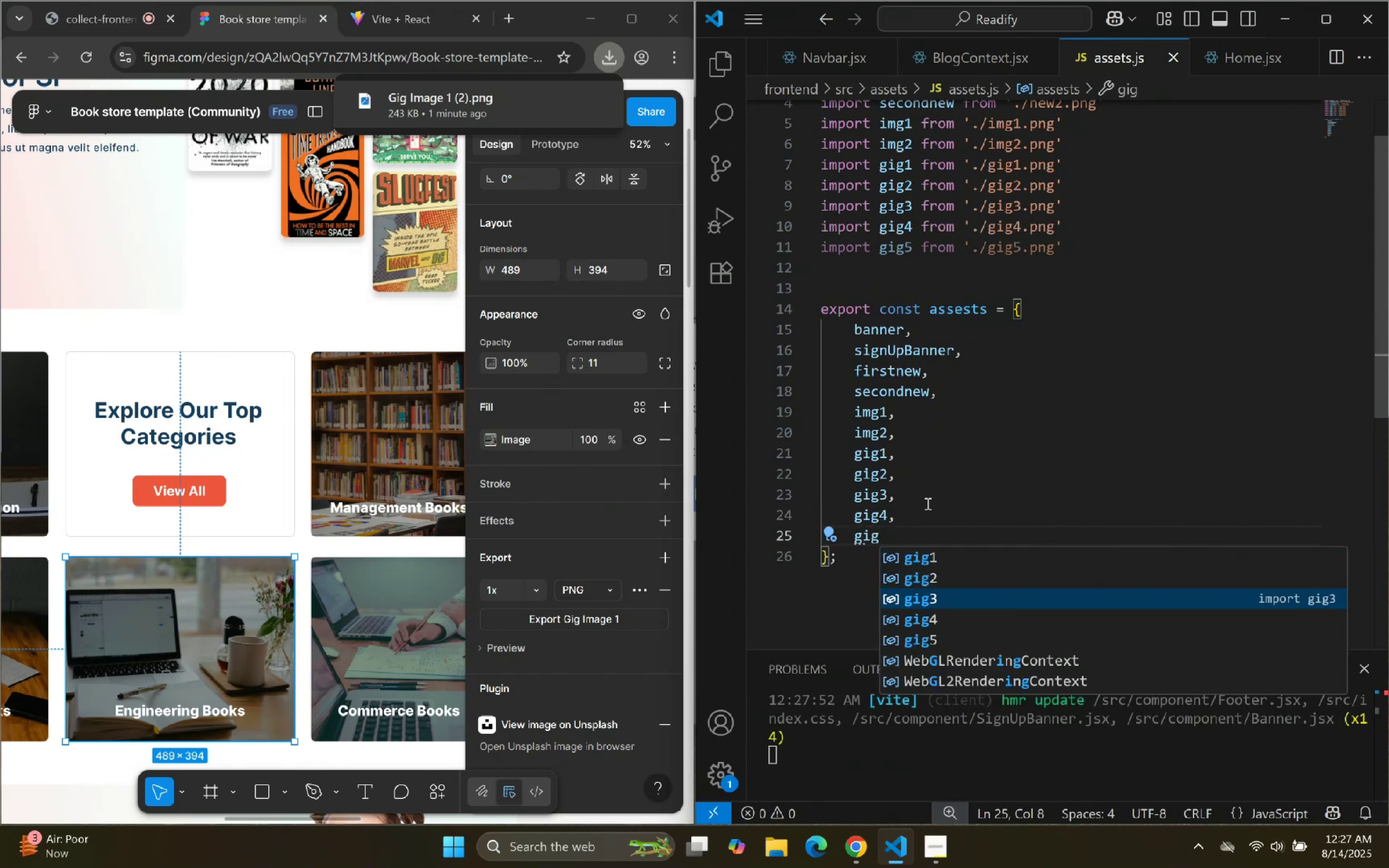 
key(ArrowDown)
 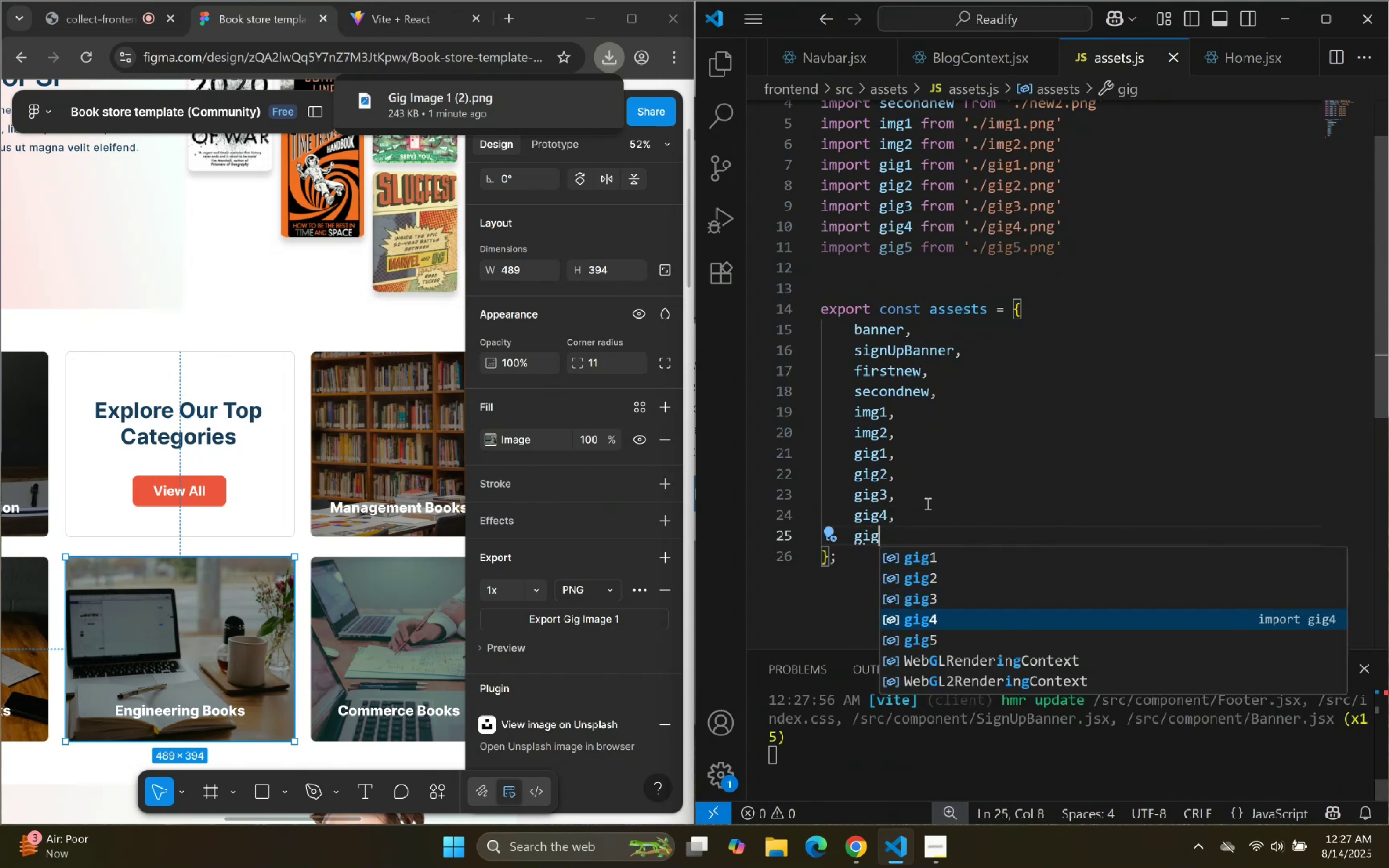 
key(ArrowDown)
 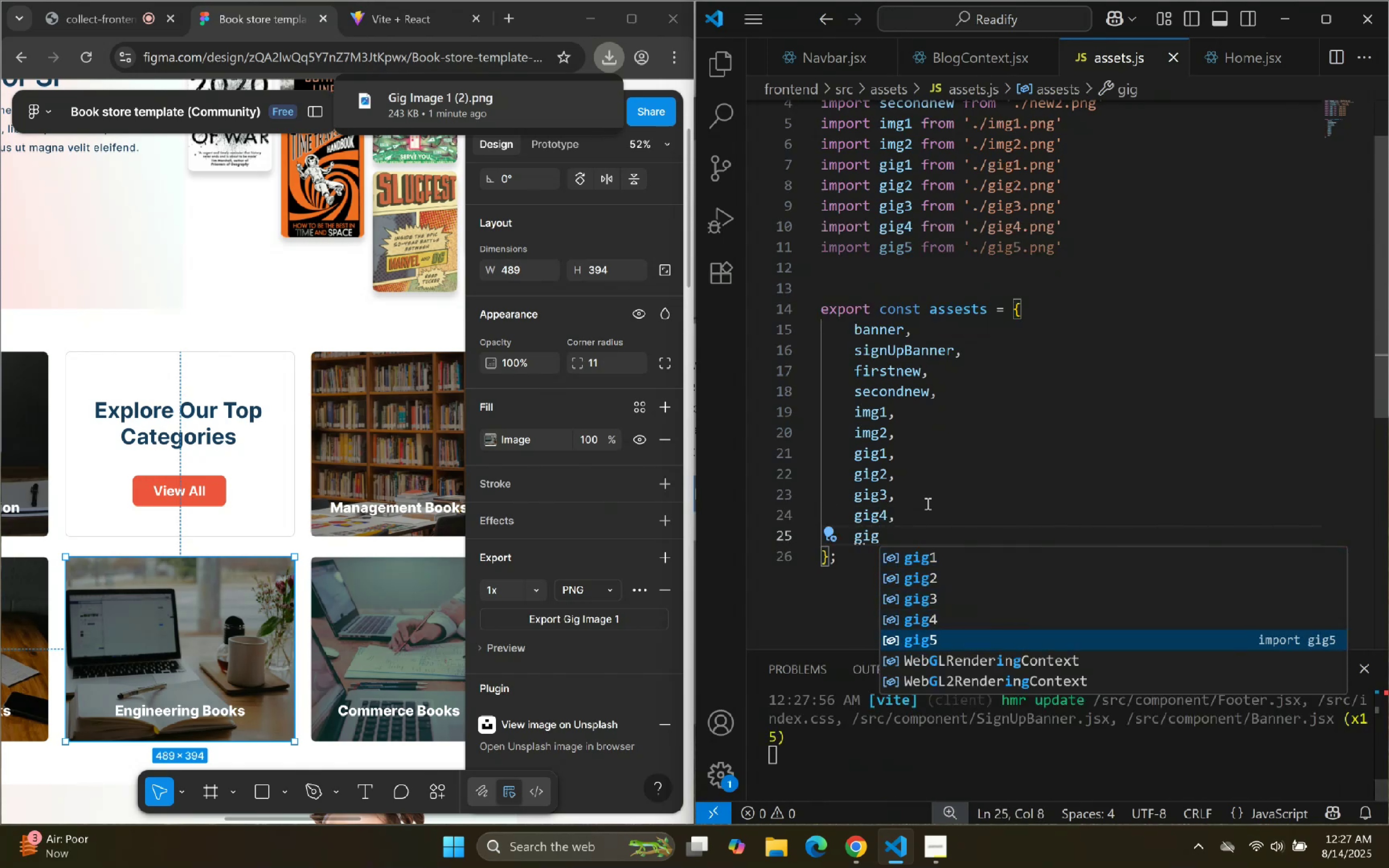 
key(Enter)
 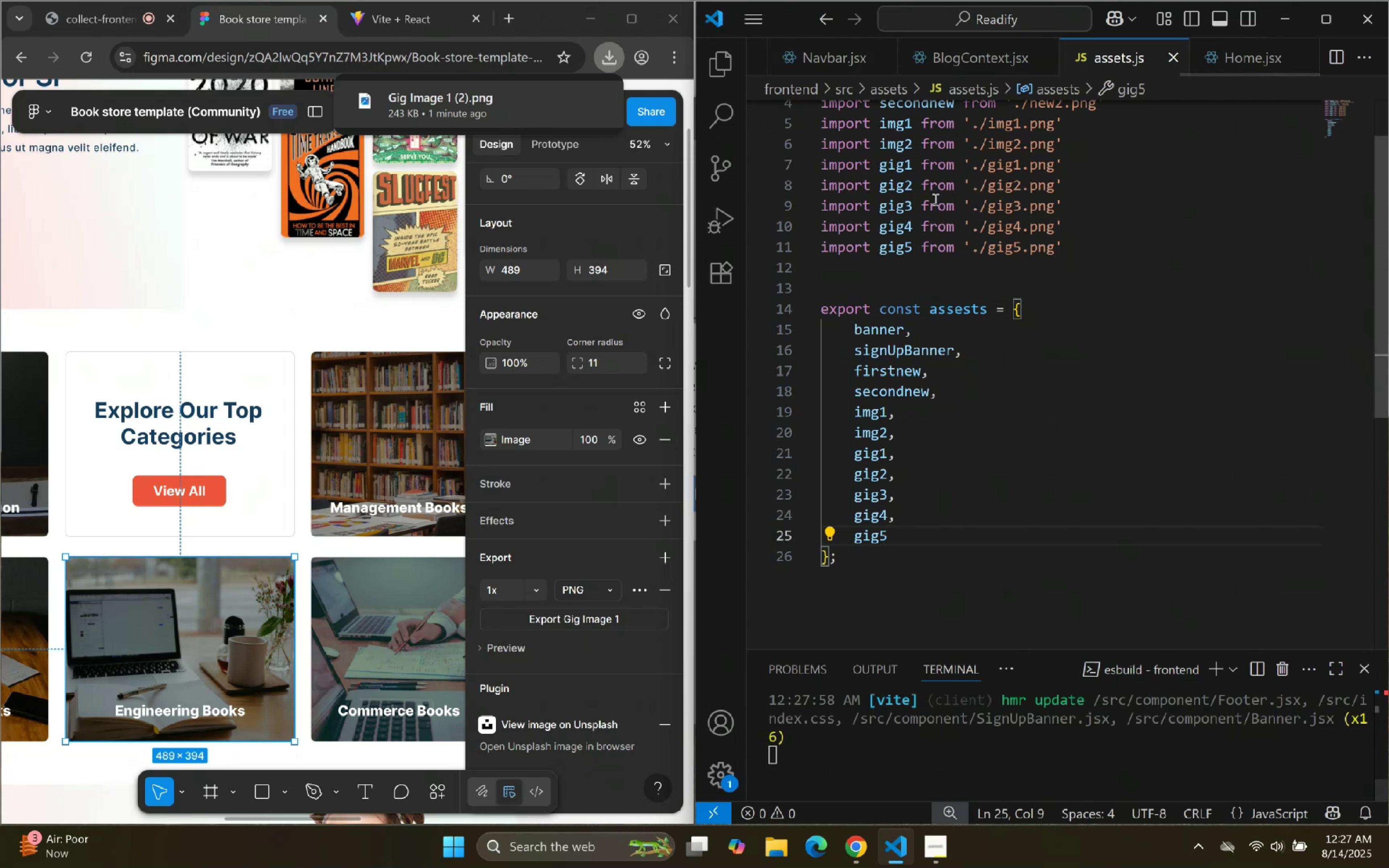 
left_click([733, 65])
 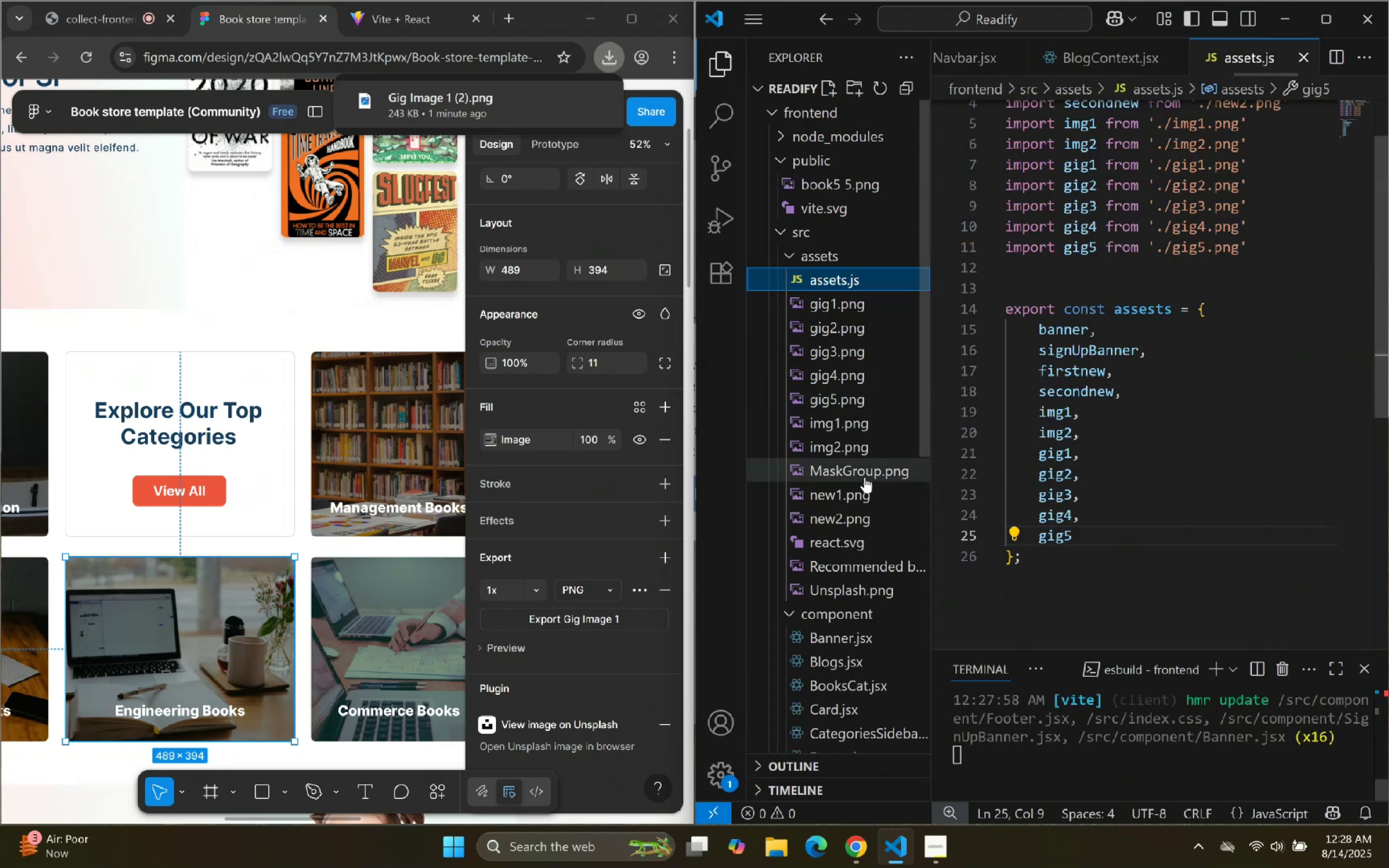 
scroll: coordinate [855, 597], scroll_direction: down, amount: 3.0
 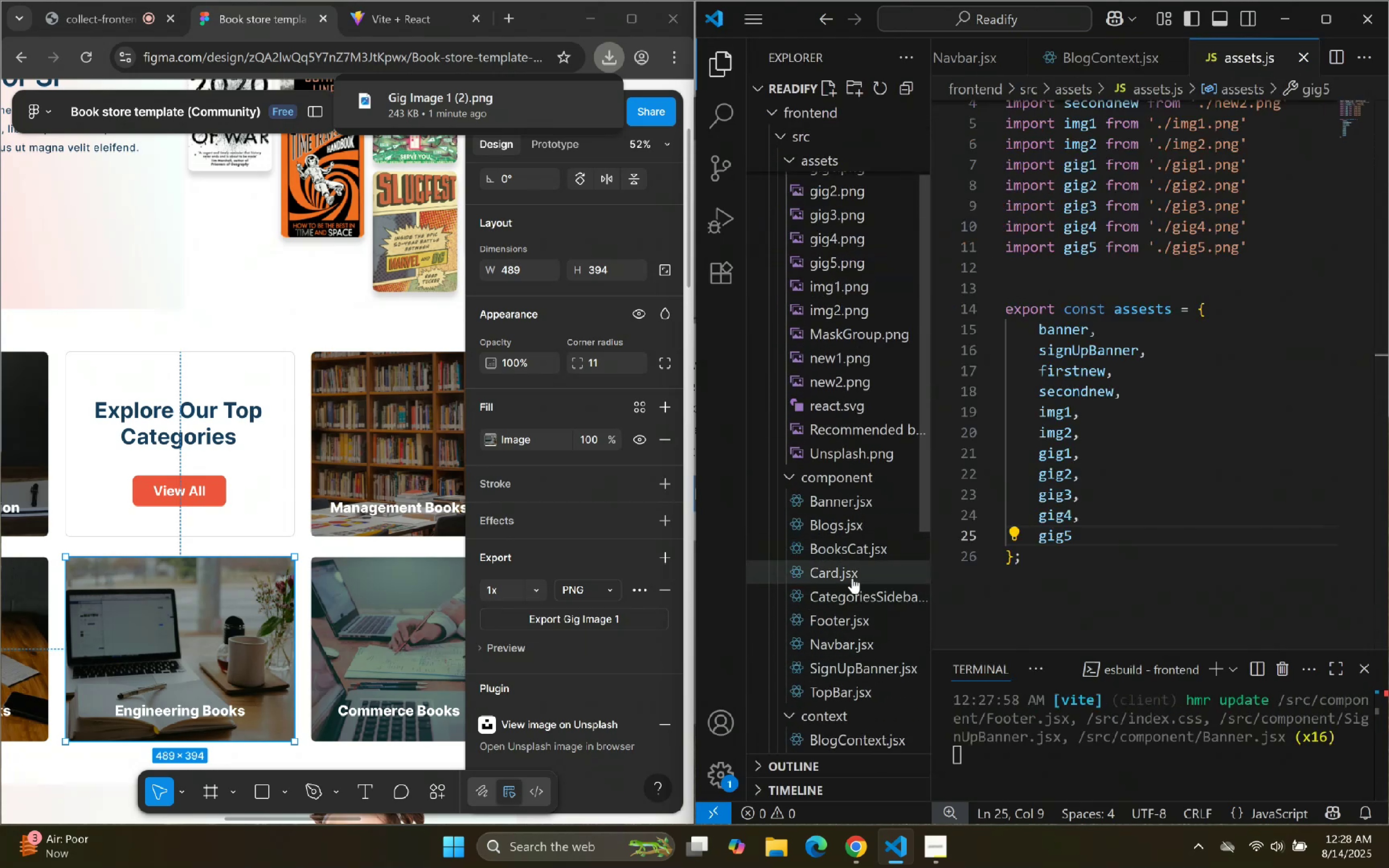 
left_click([862, 551])
 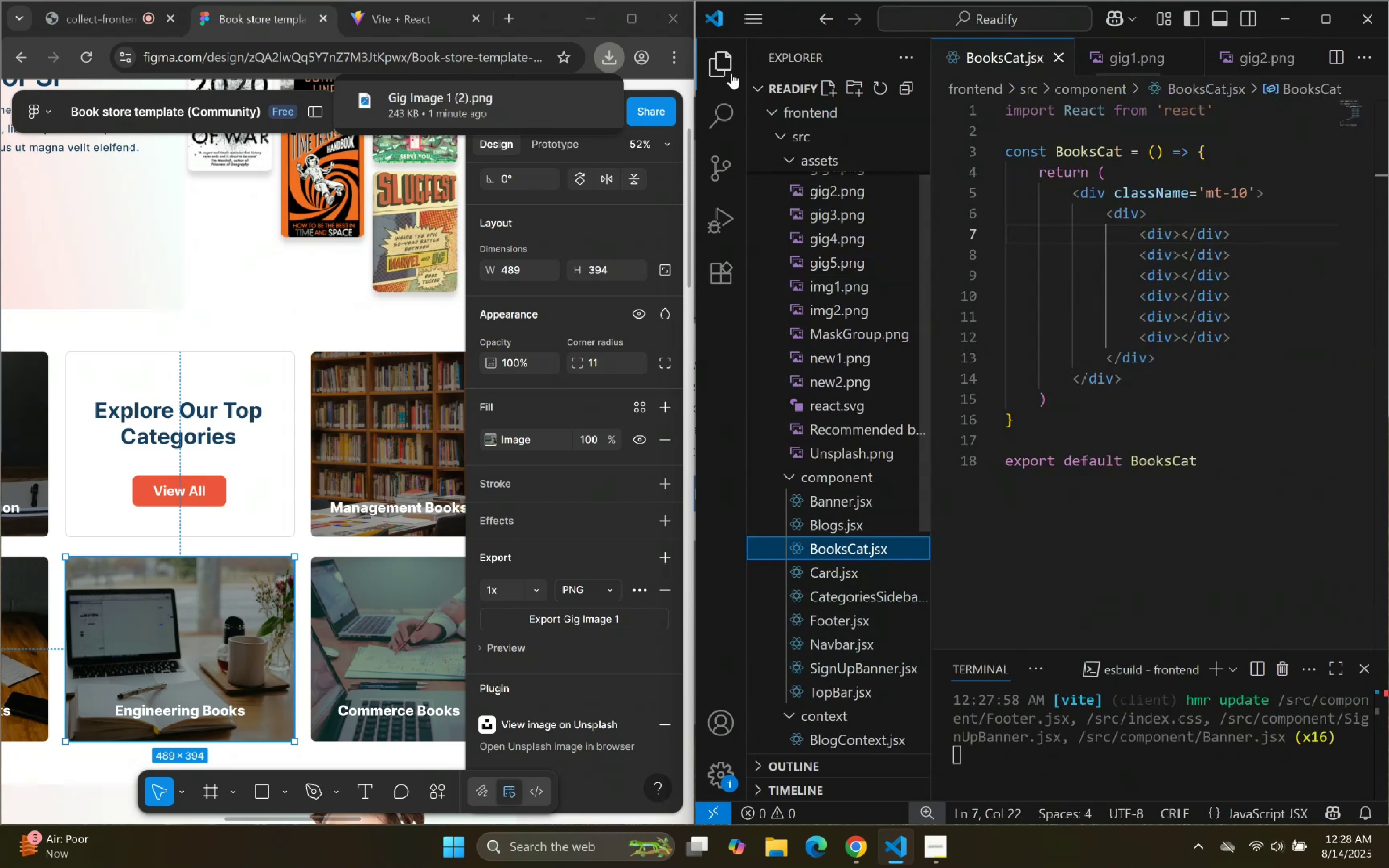 
double_click([973, 264])
 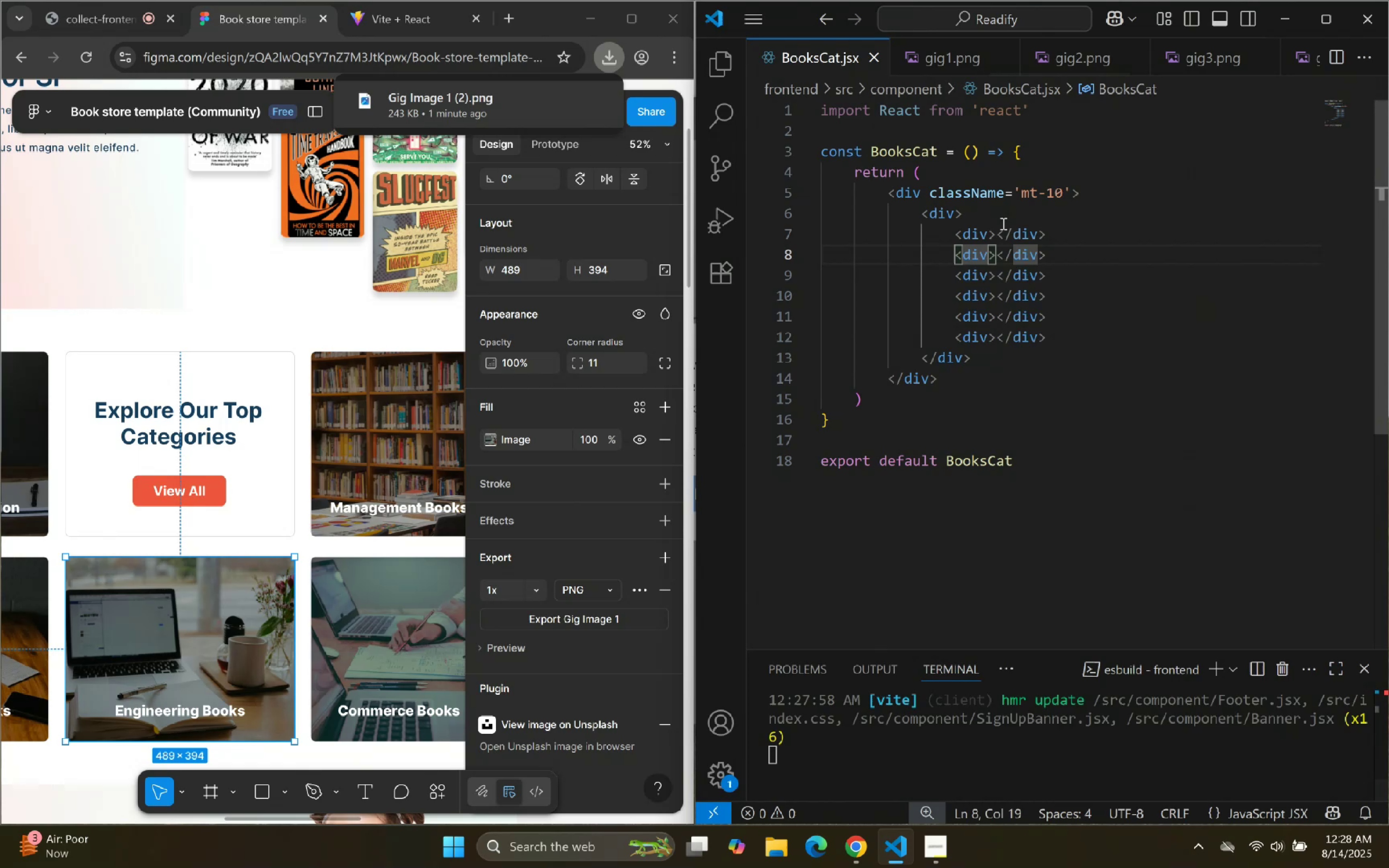 
left_click([997, 230])
 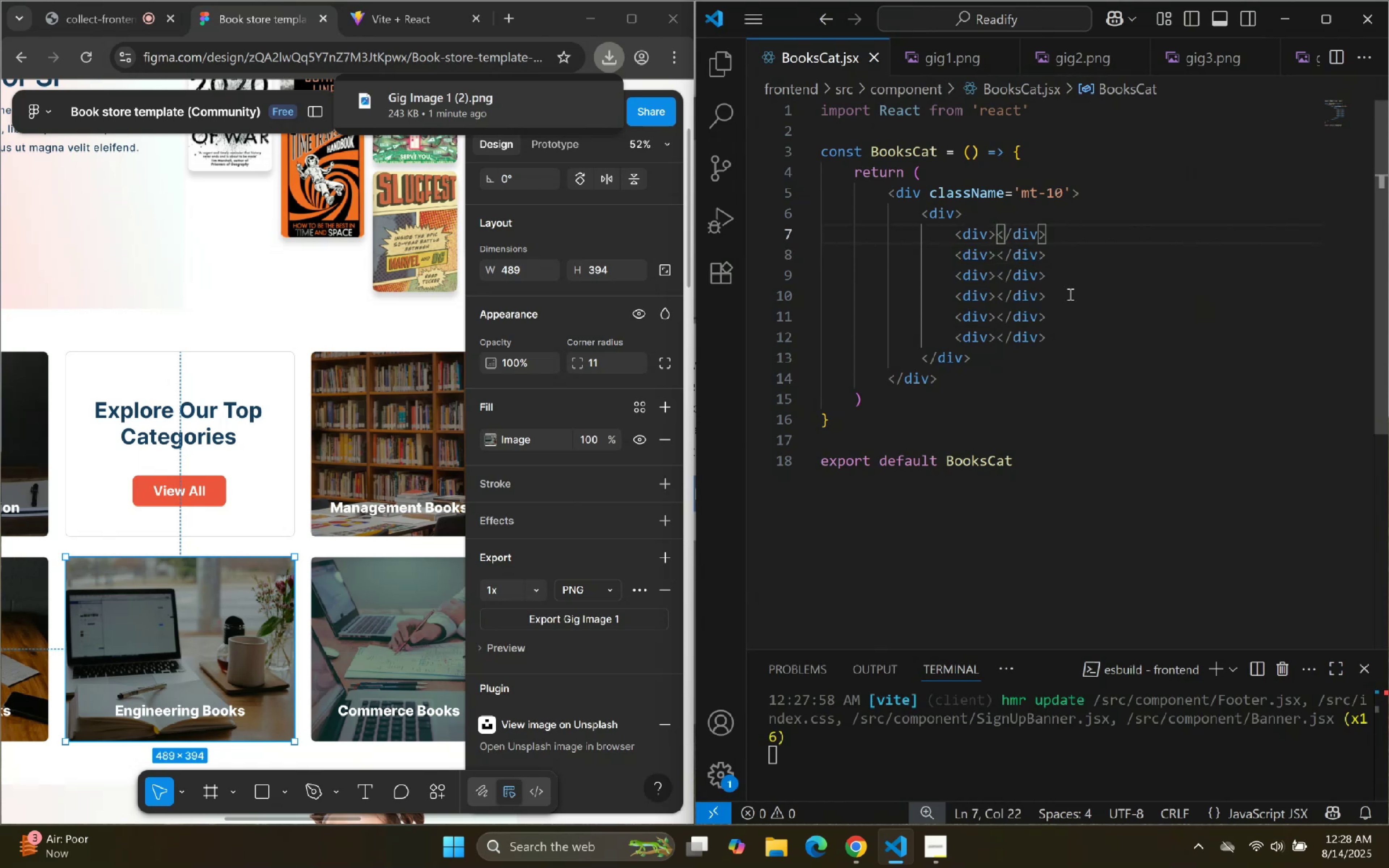 
type(src)
 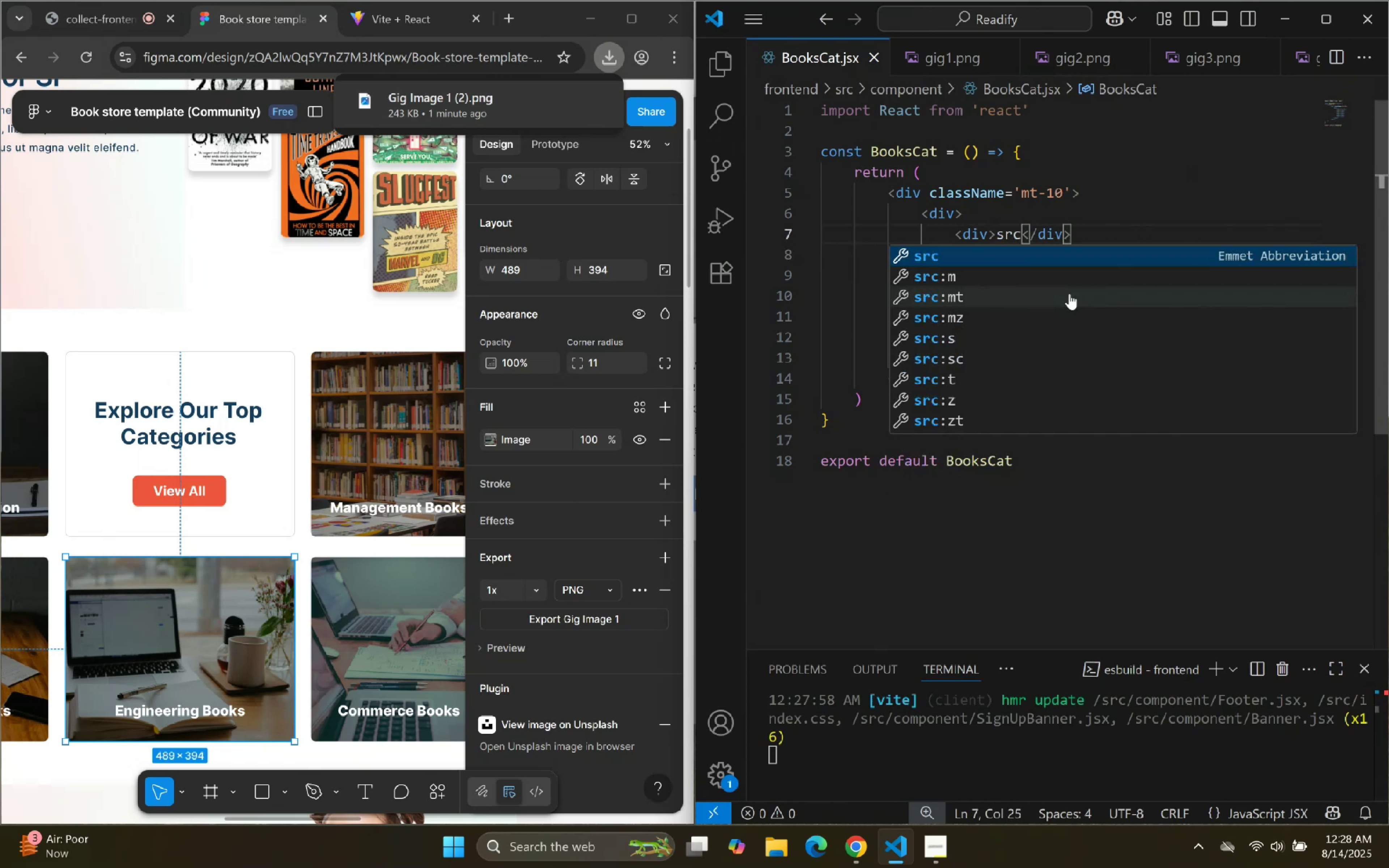 
key(Enter)
 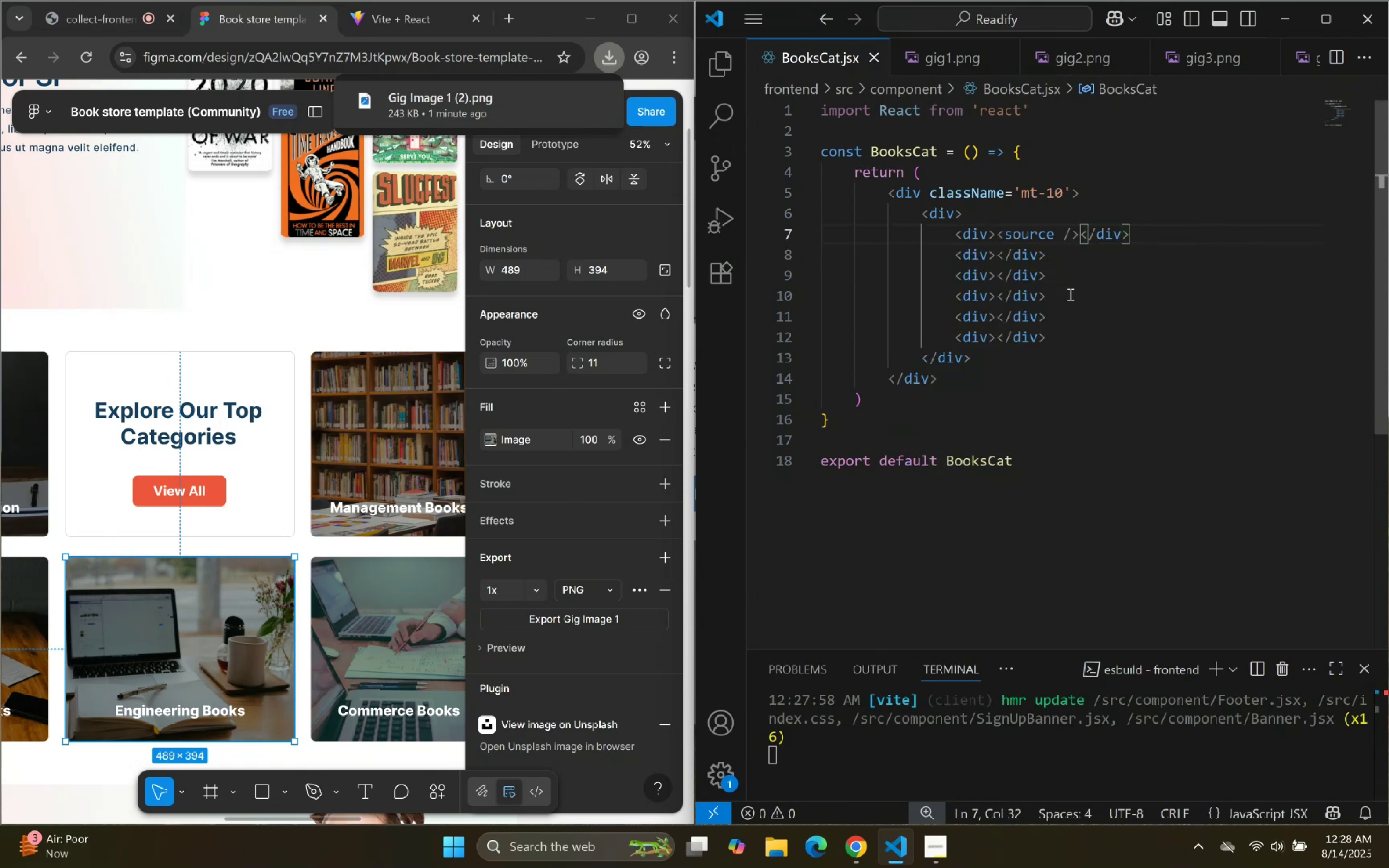 
key(Control+Z)
 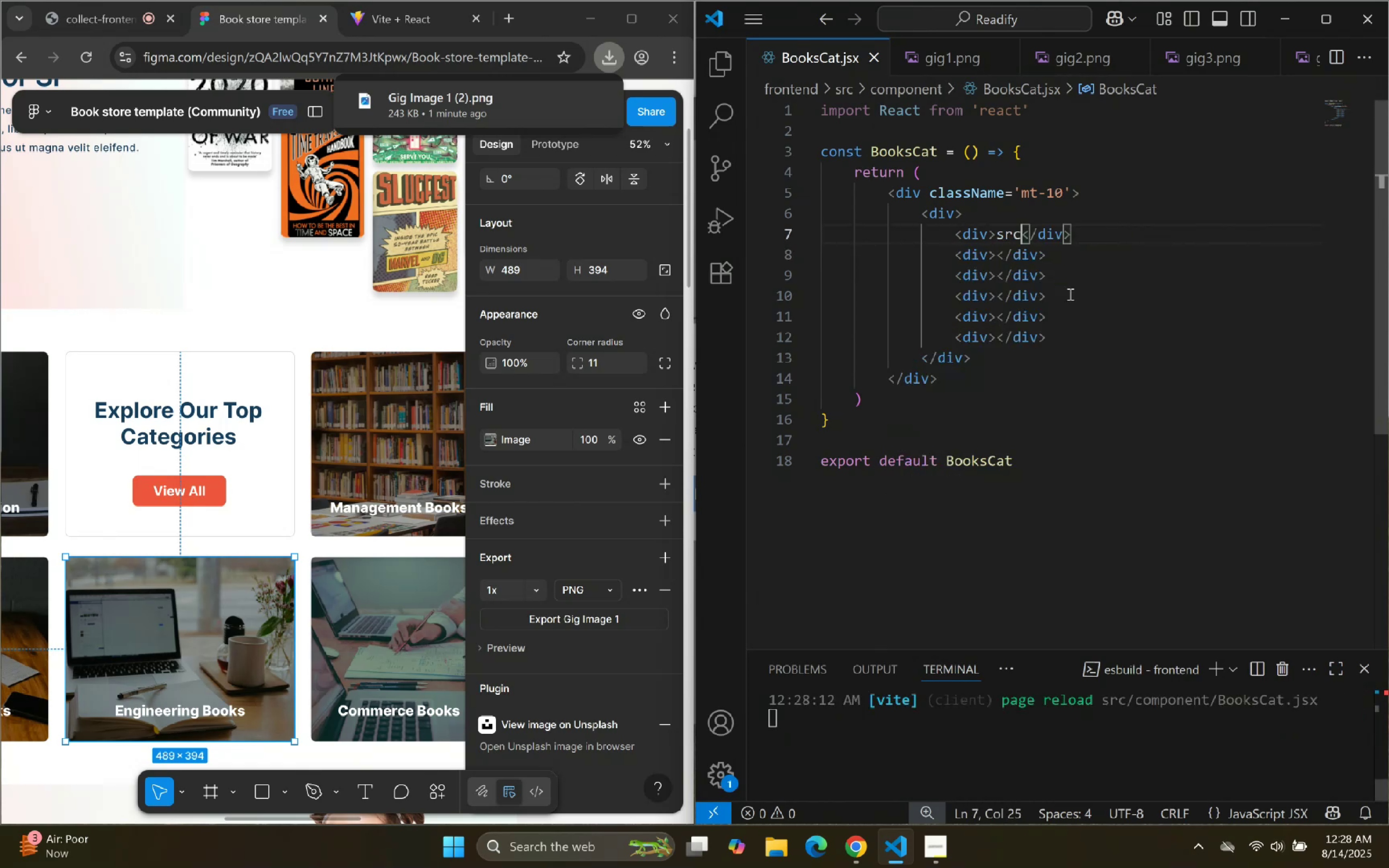 
key(Control+Z)
 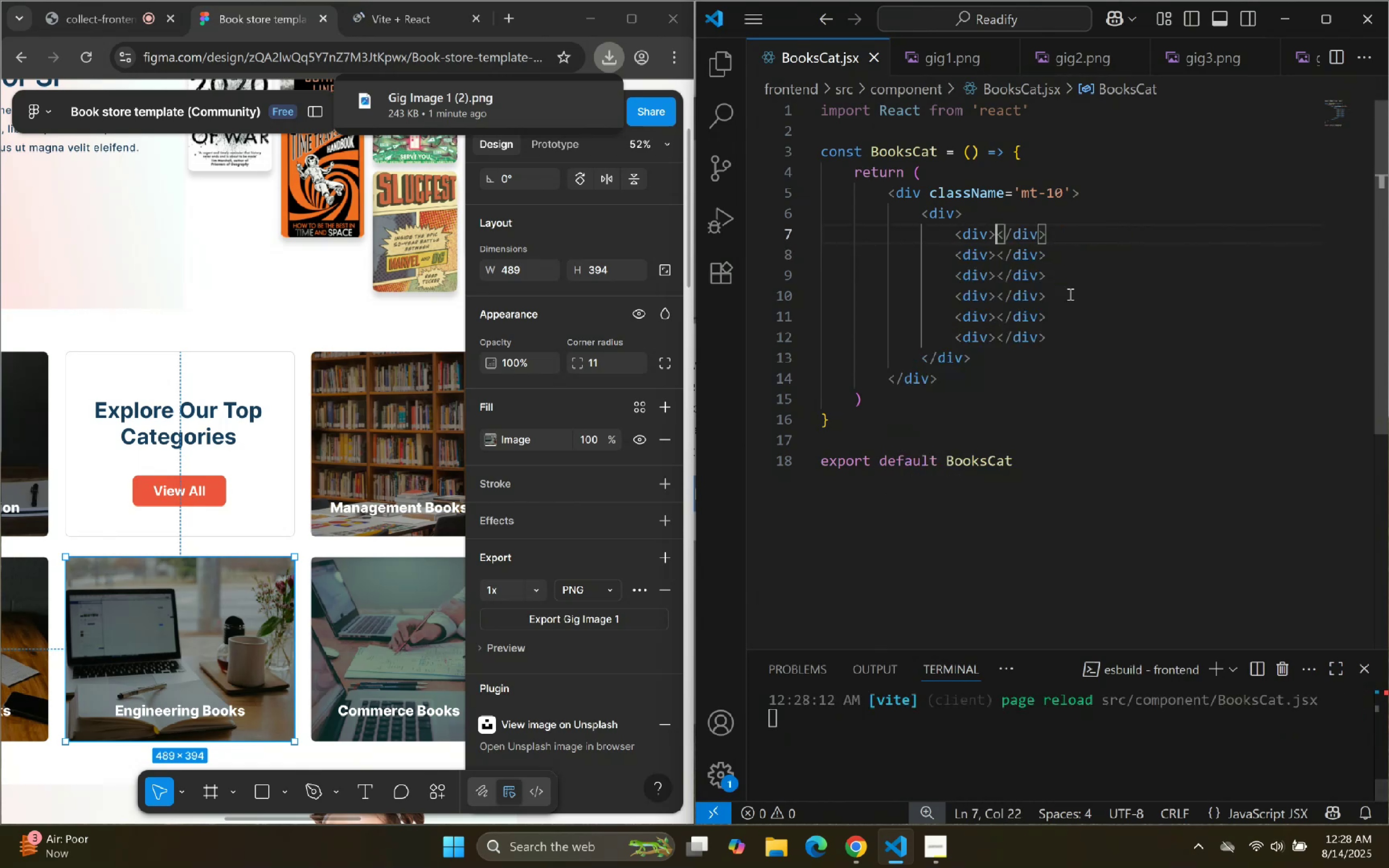 
type(img)
 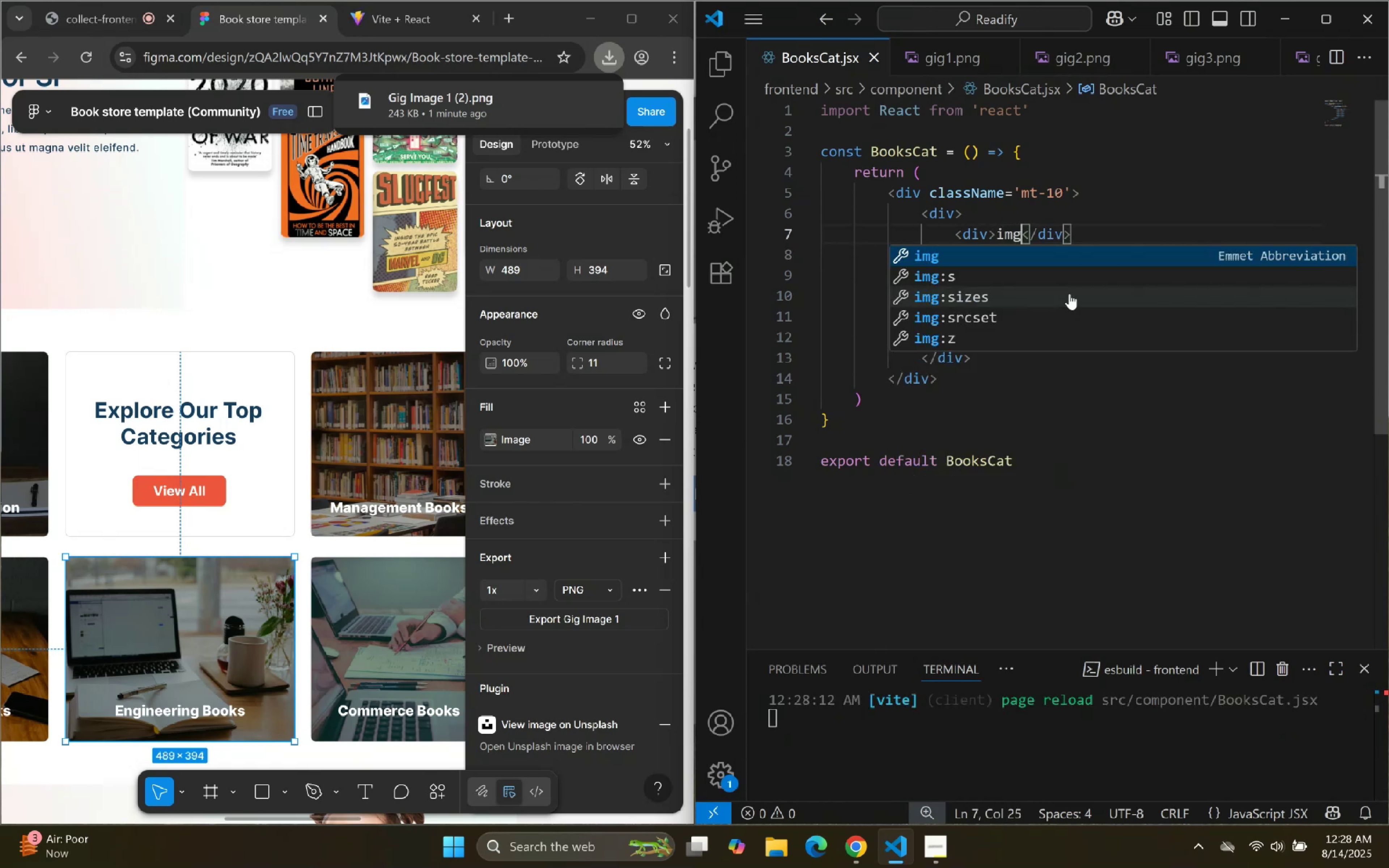 
key(Enter)
 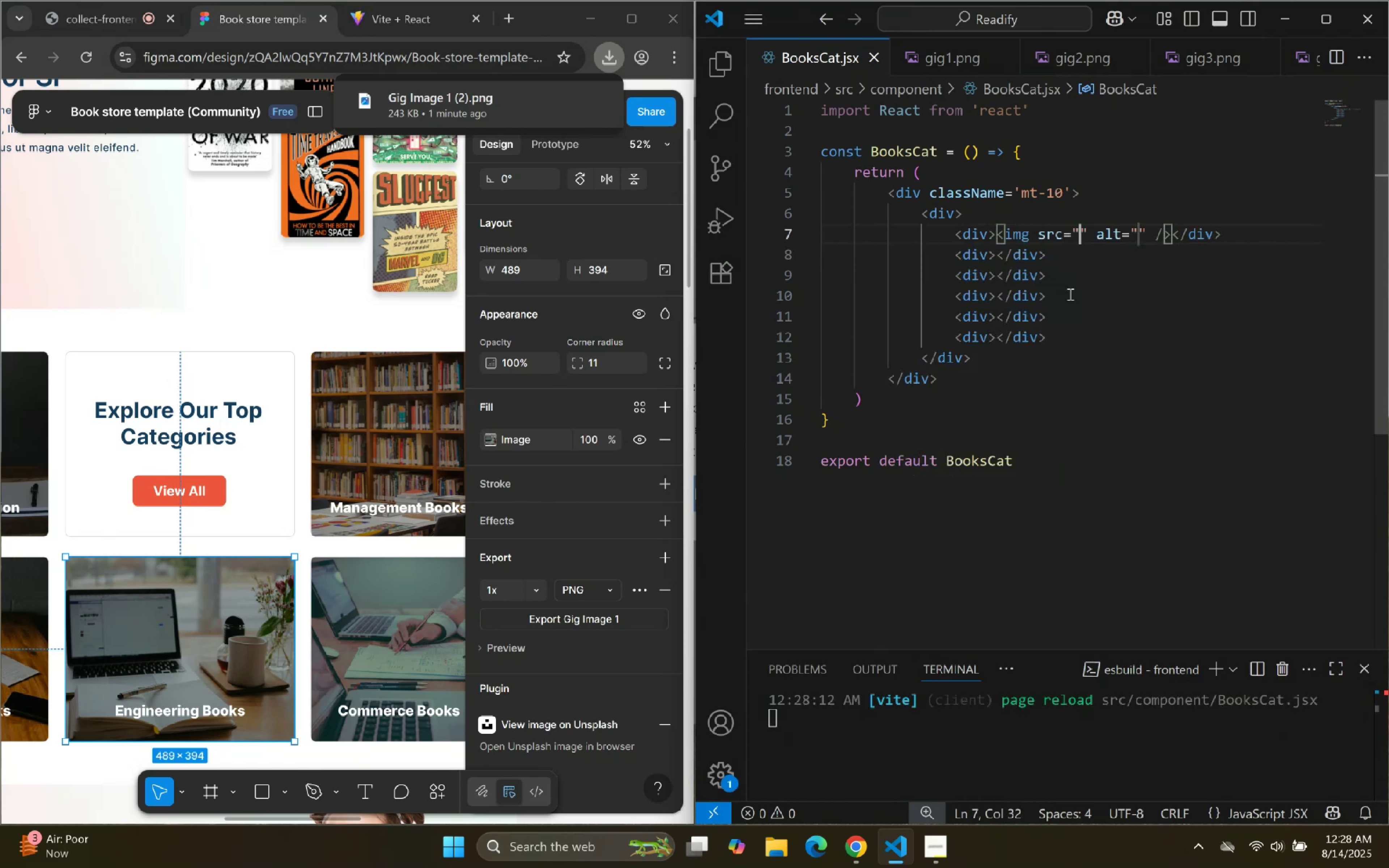 
key(ArrowRight)
 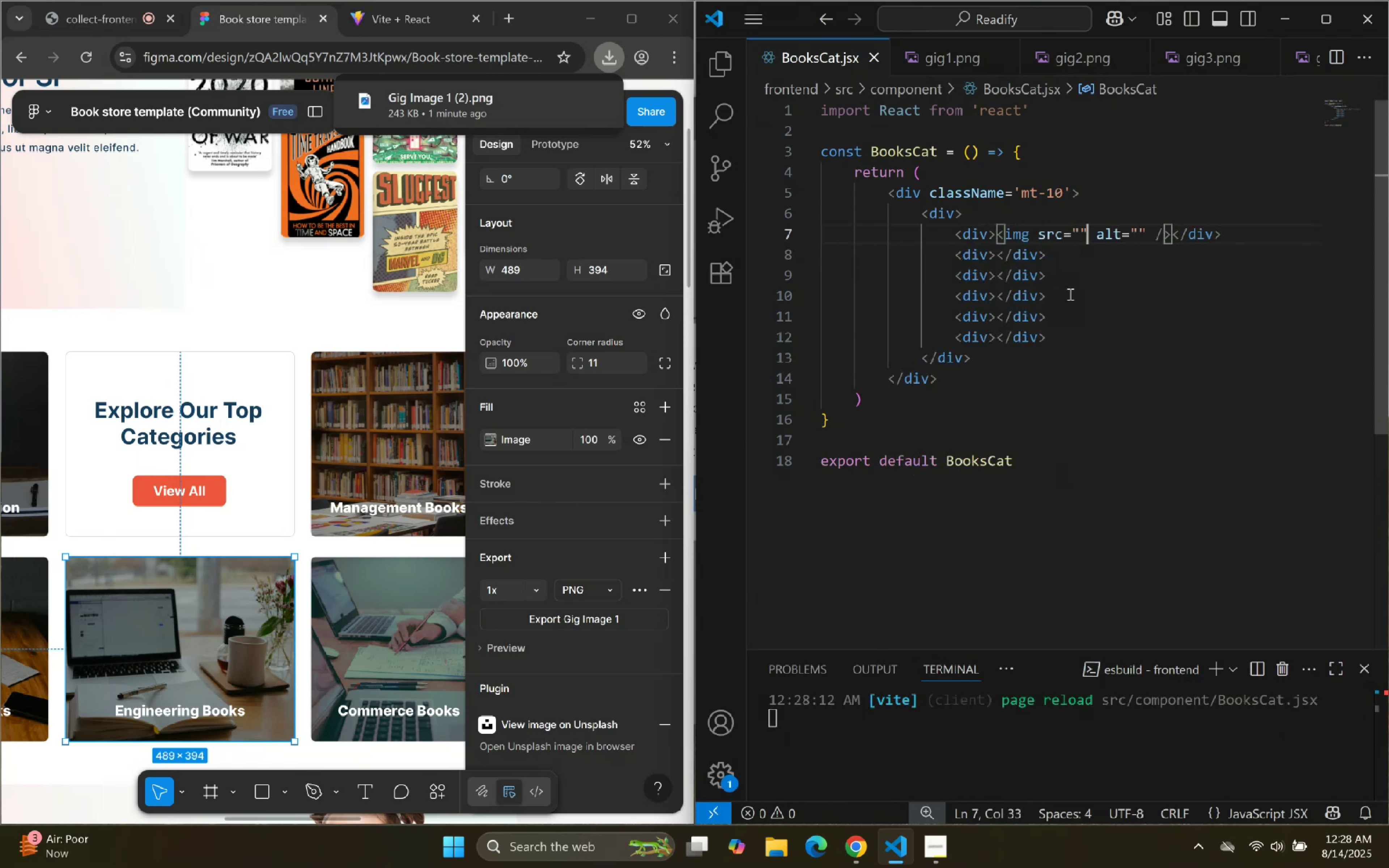 
key(Shift+ArrowLeft)
 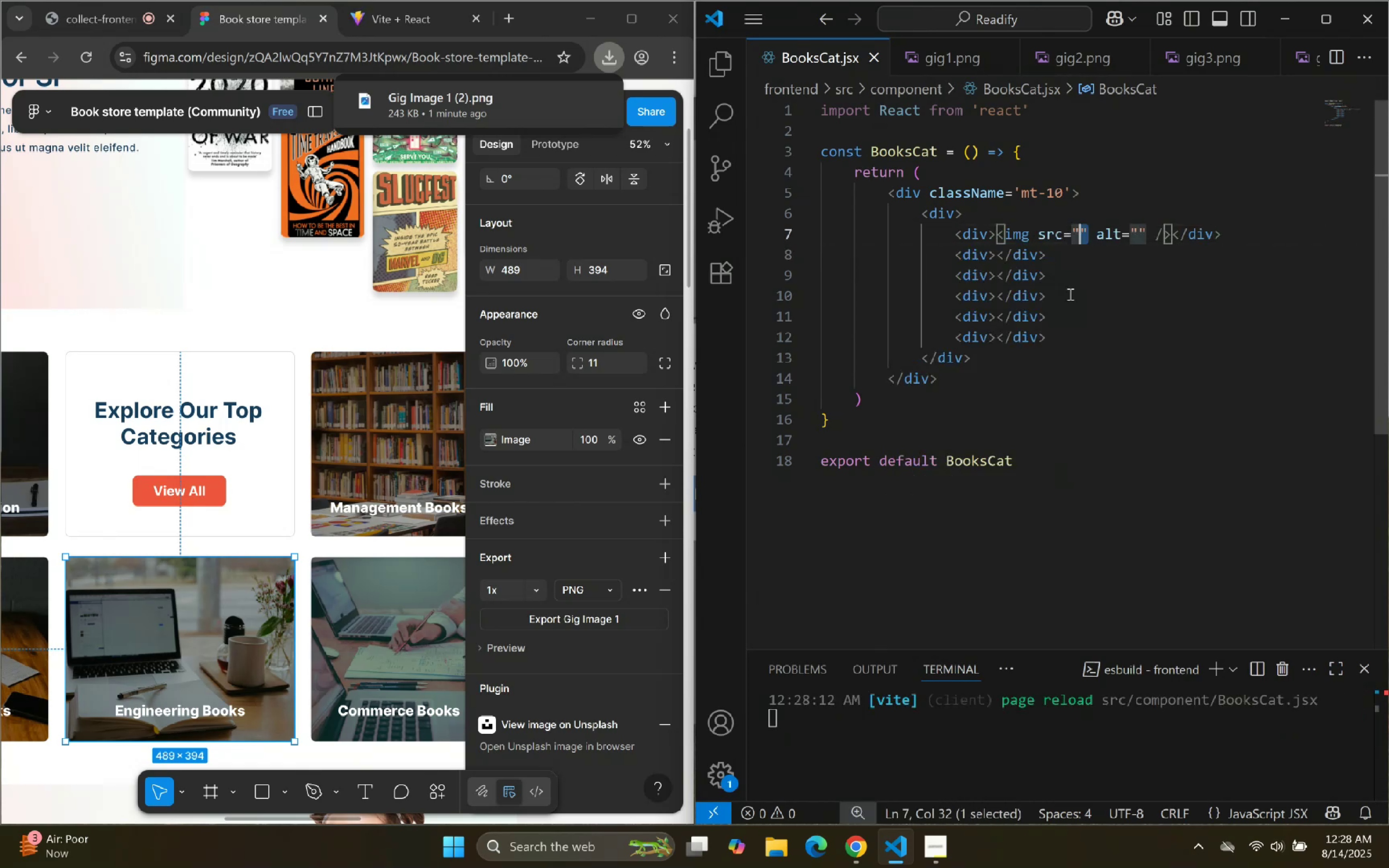 
key(Shift+ArrowLeft)
 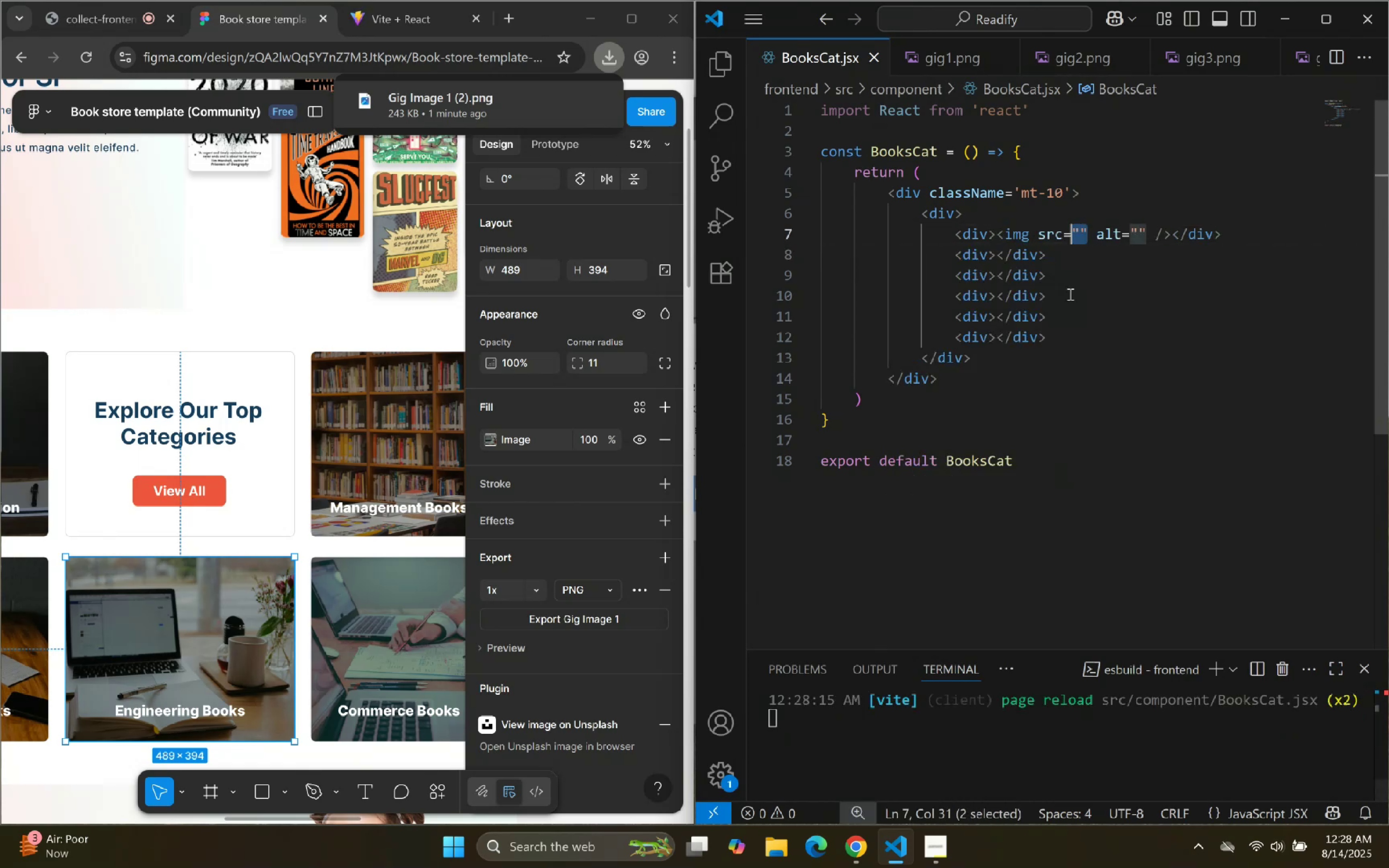 
key(Shift+BracketLeft)
 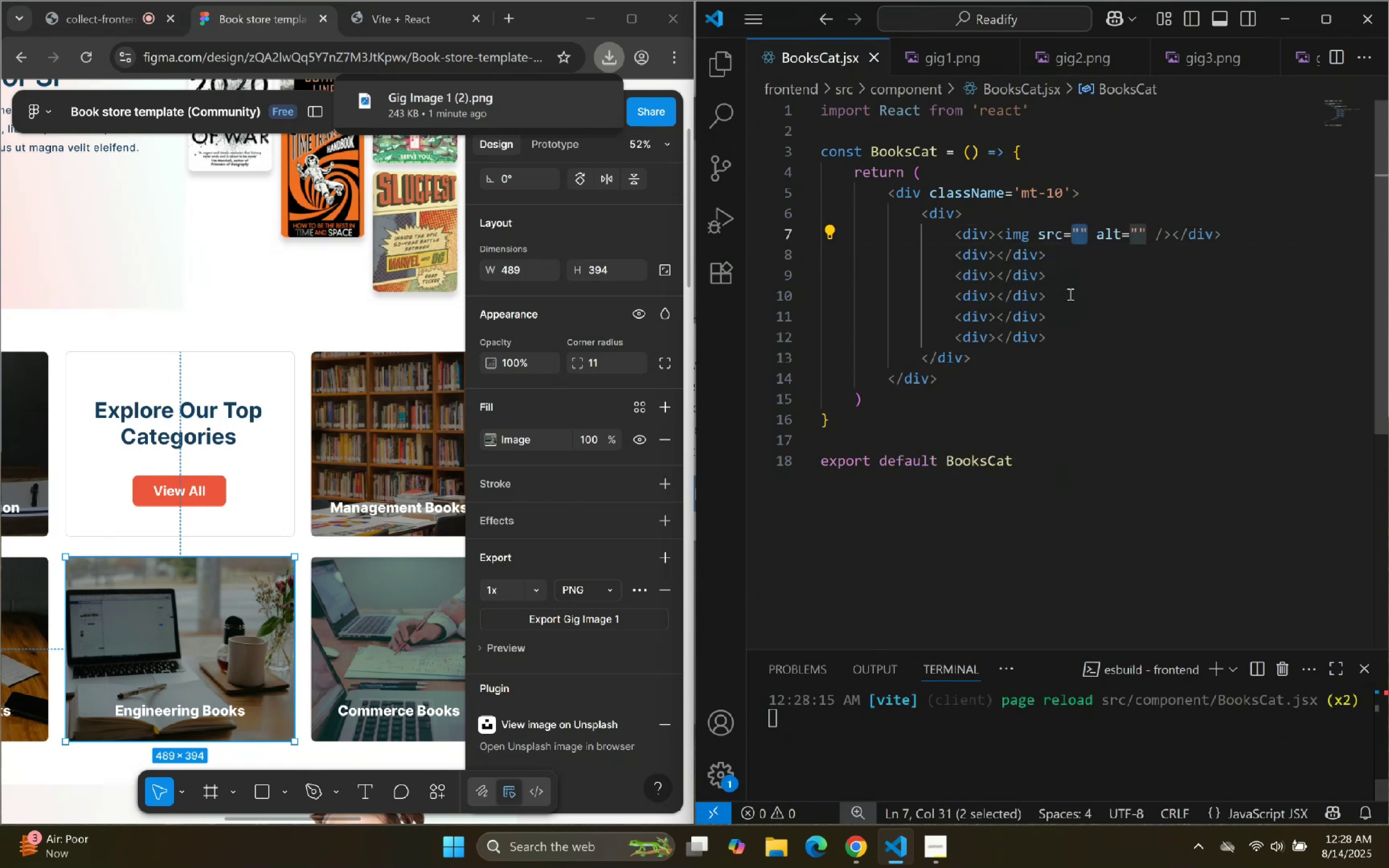 
key(Shift+BracketRight)
 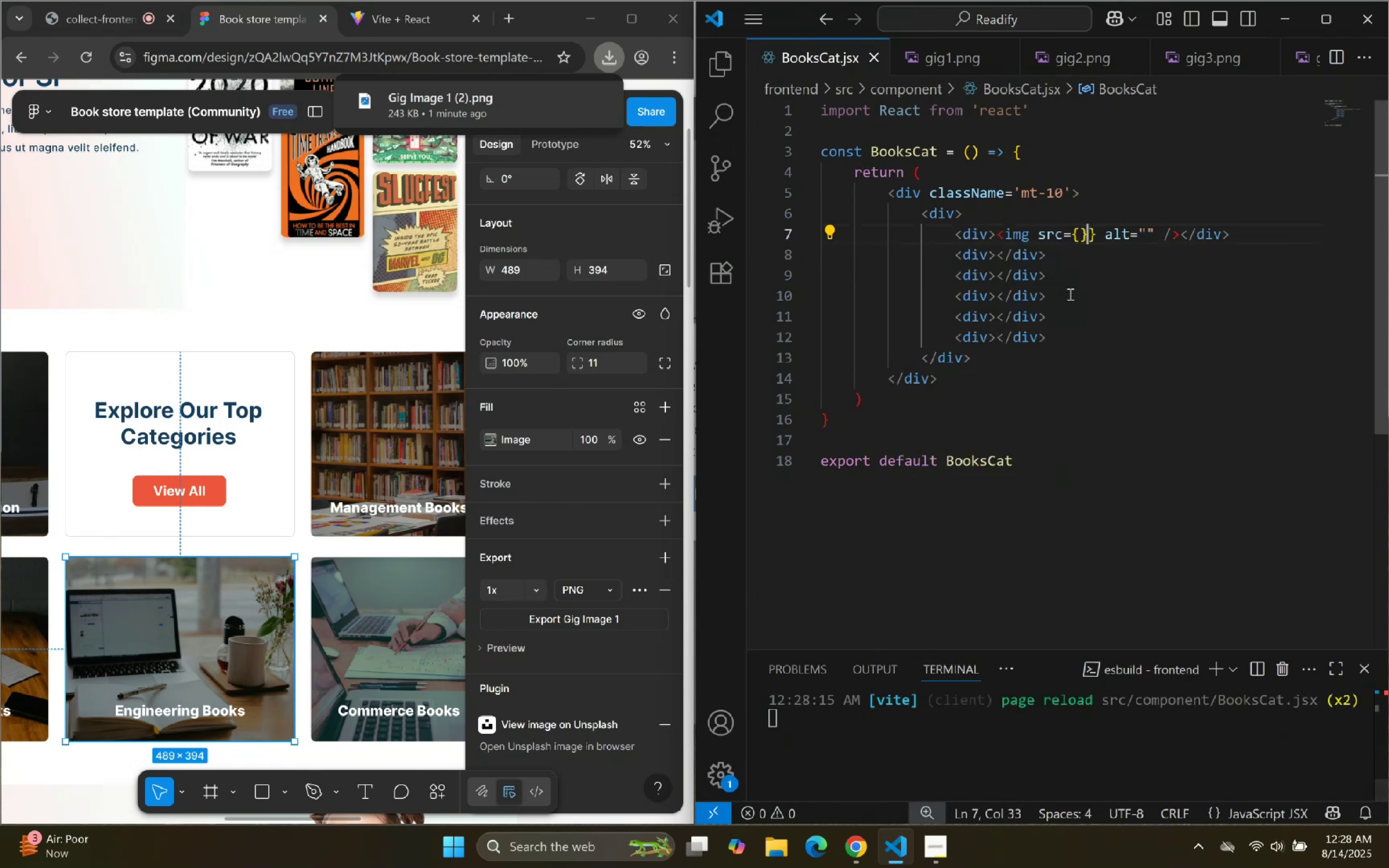 
key(ArrowLeft)
 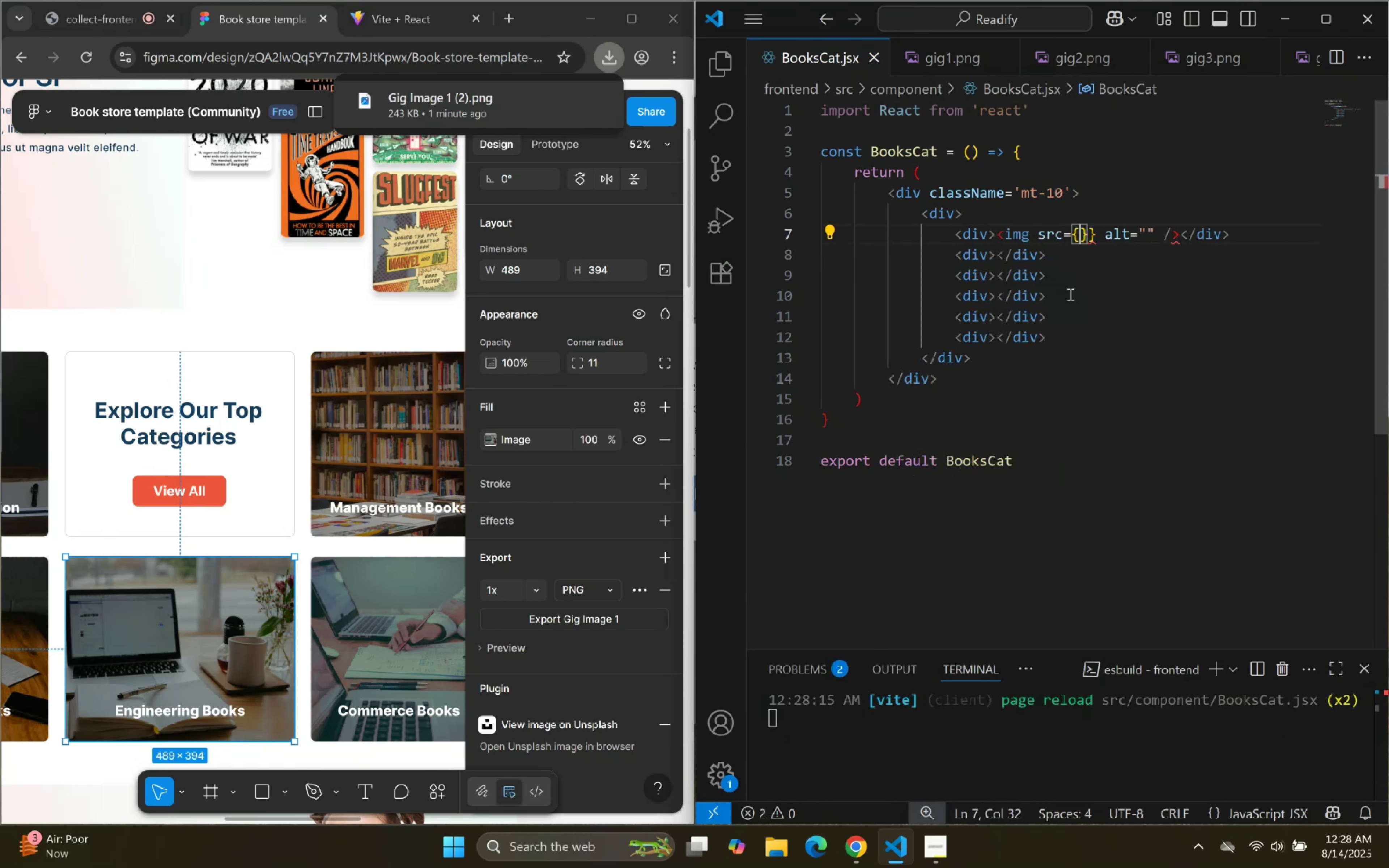 
key(ArrowRight)
 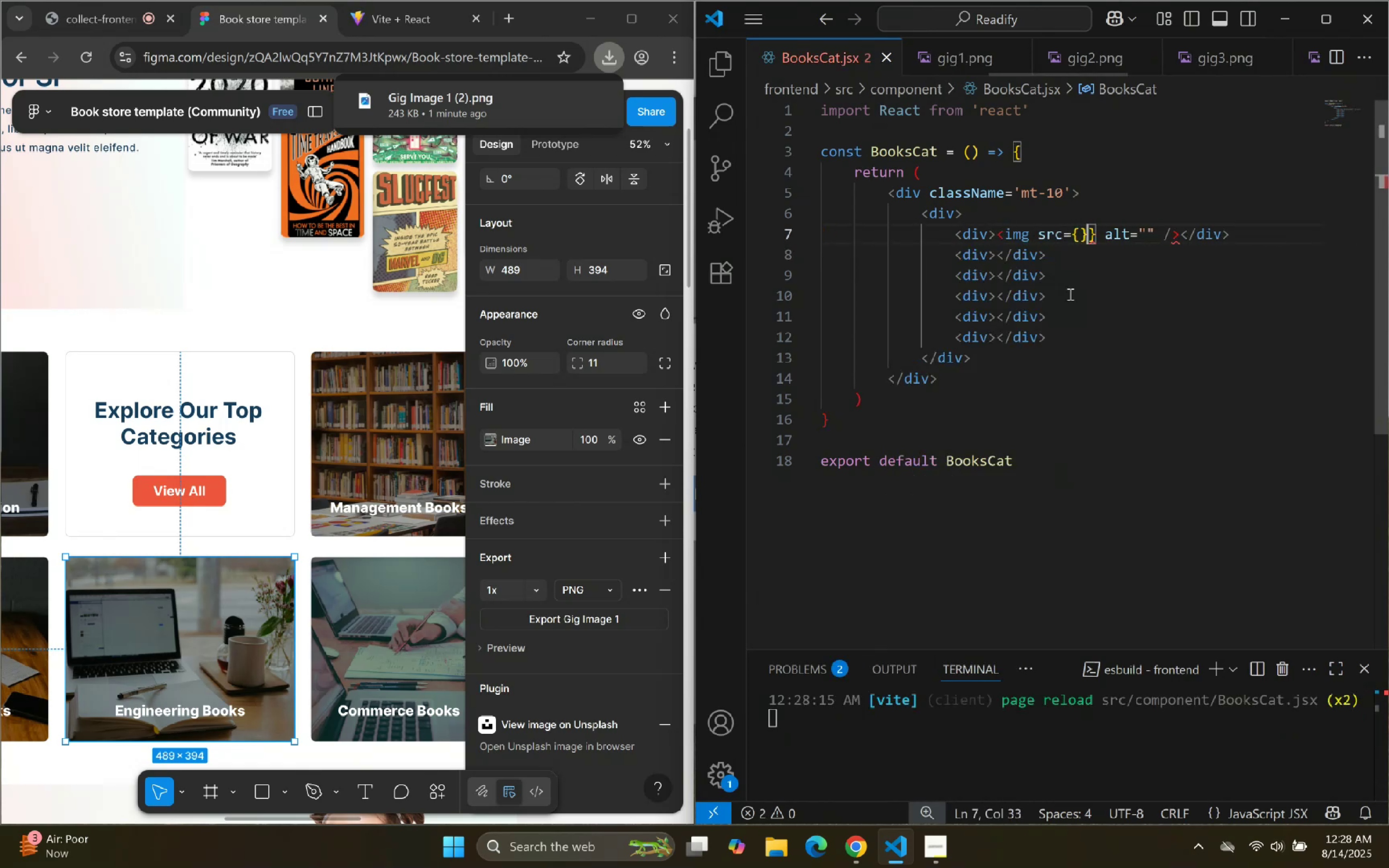 
key(ArrowRight)
 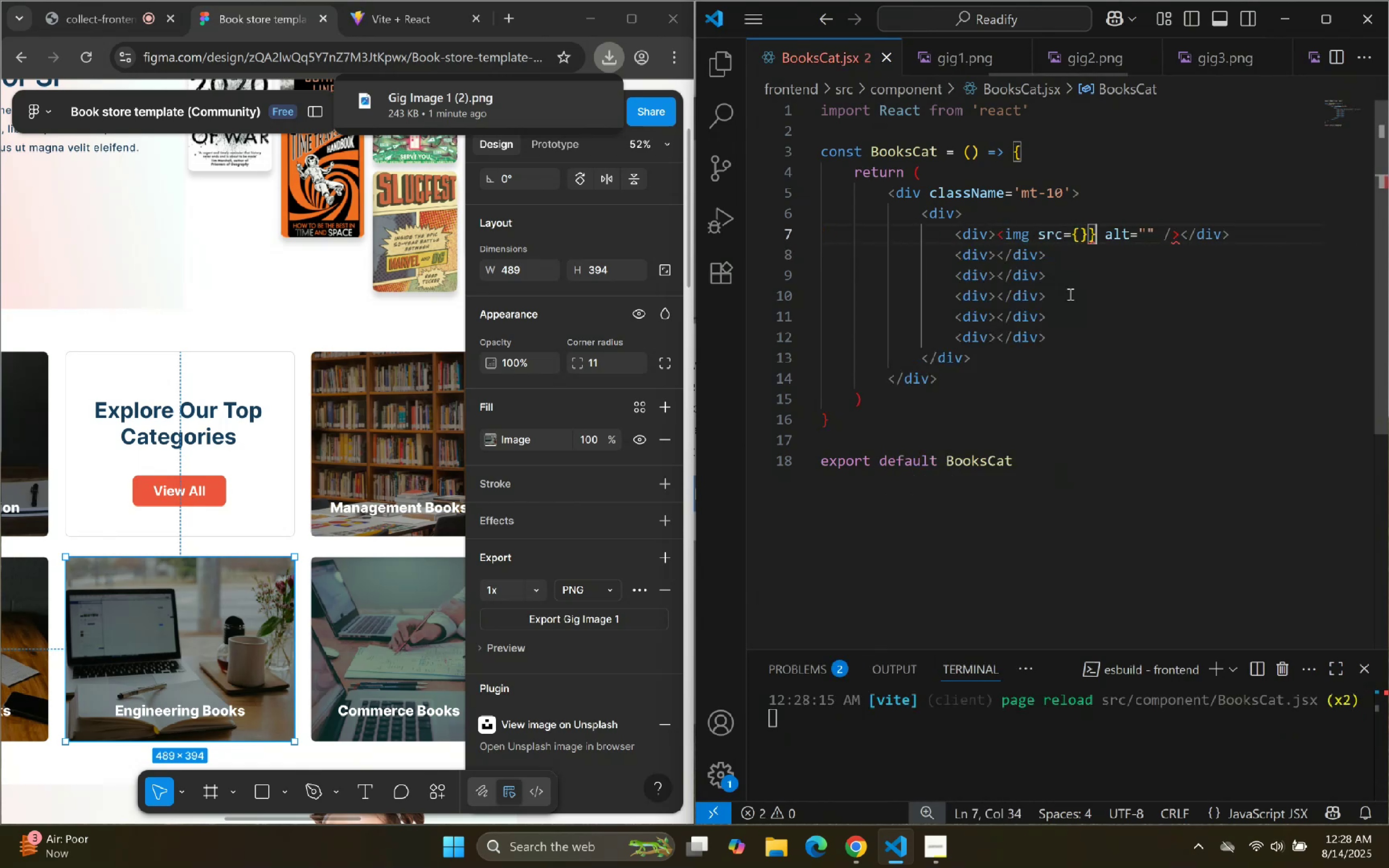 
key(Backspace)
 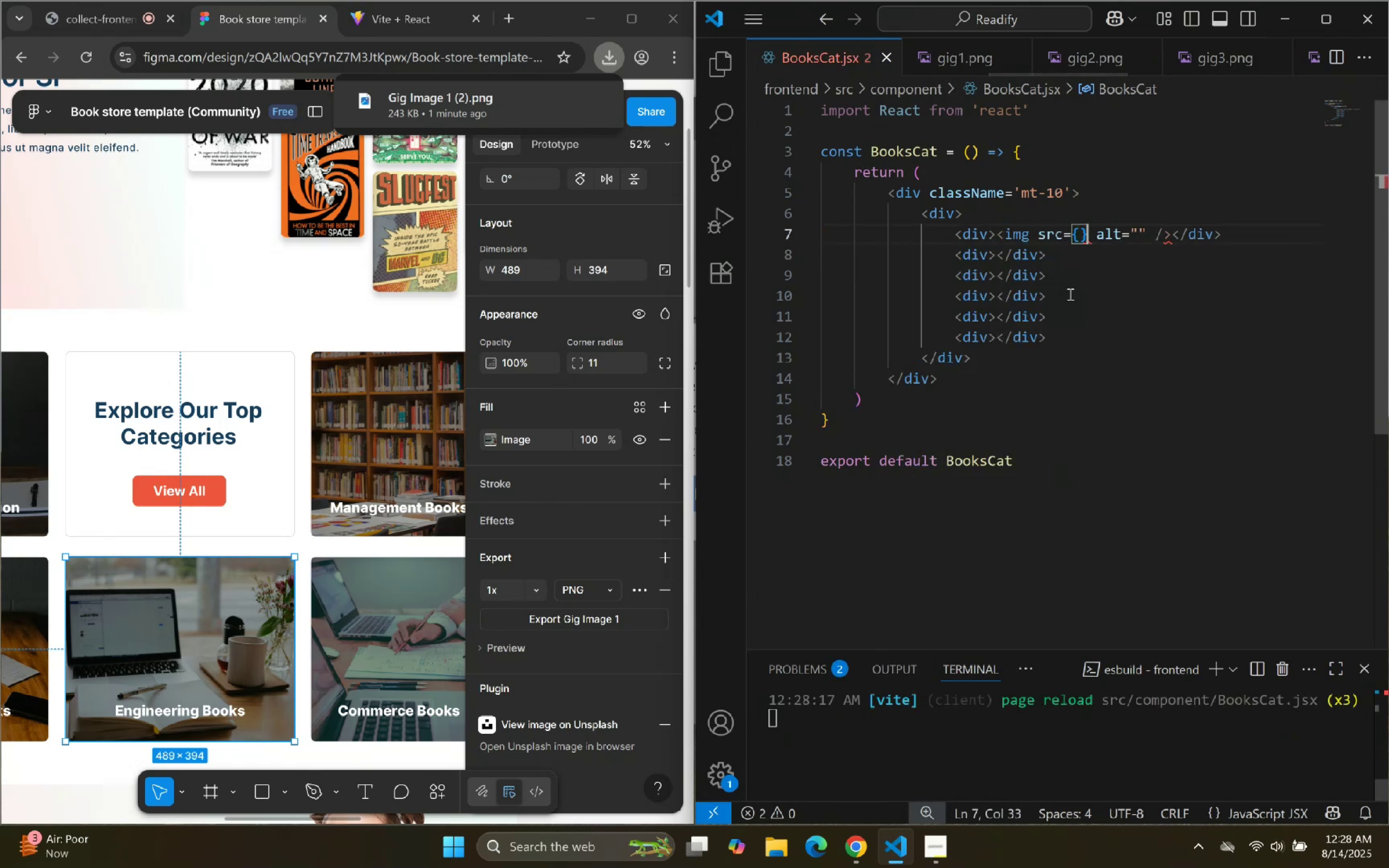 
key(ArrowLeft)
 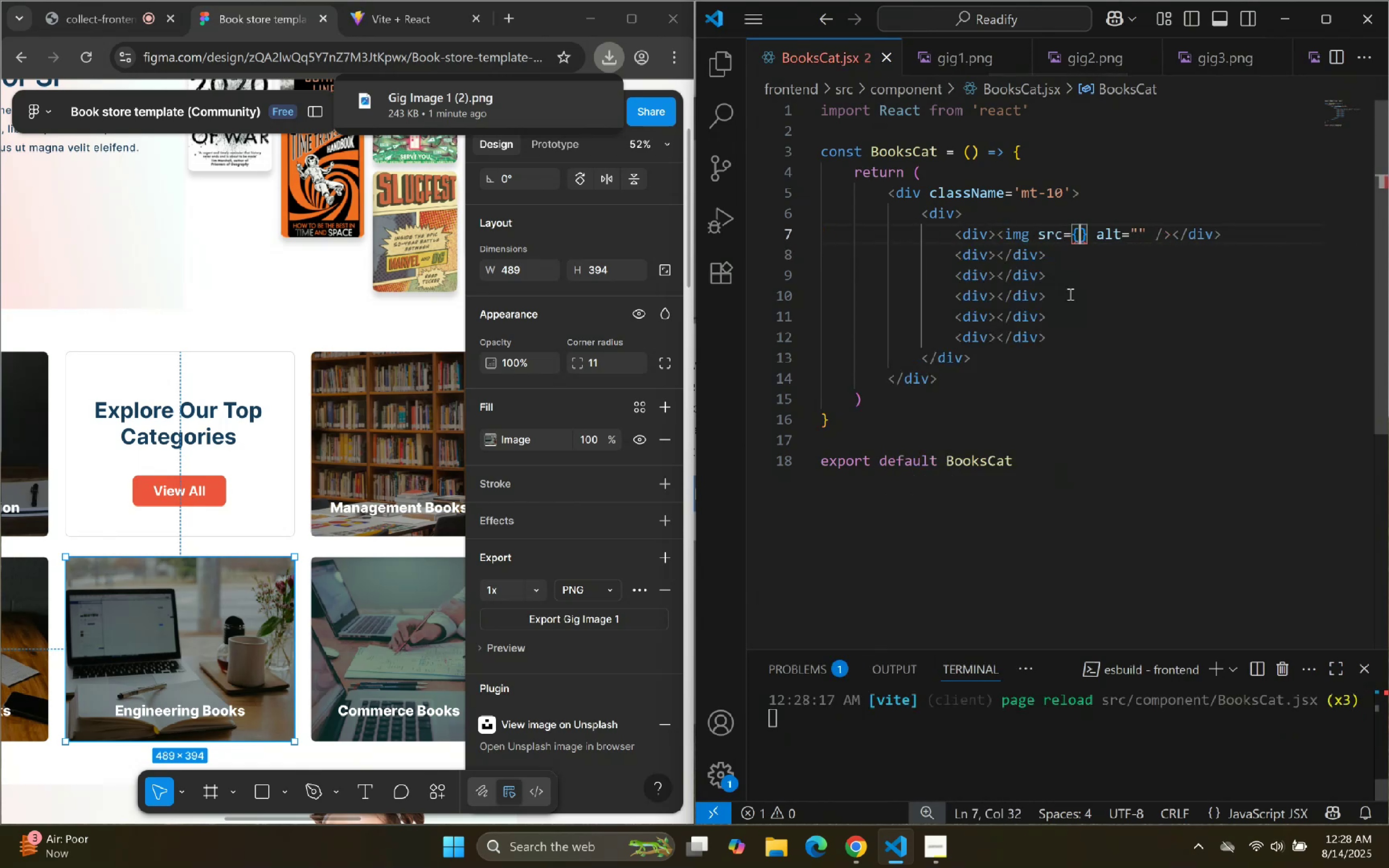 
type(ass)
 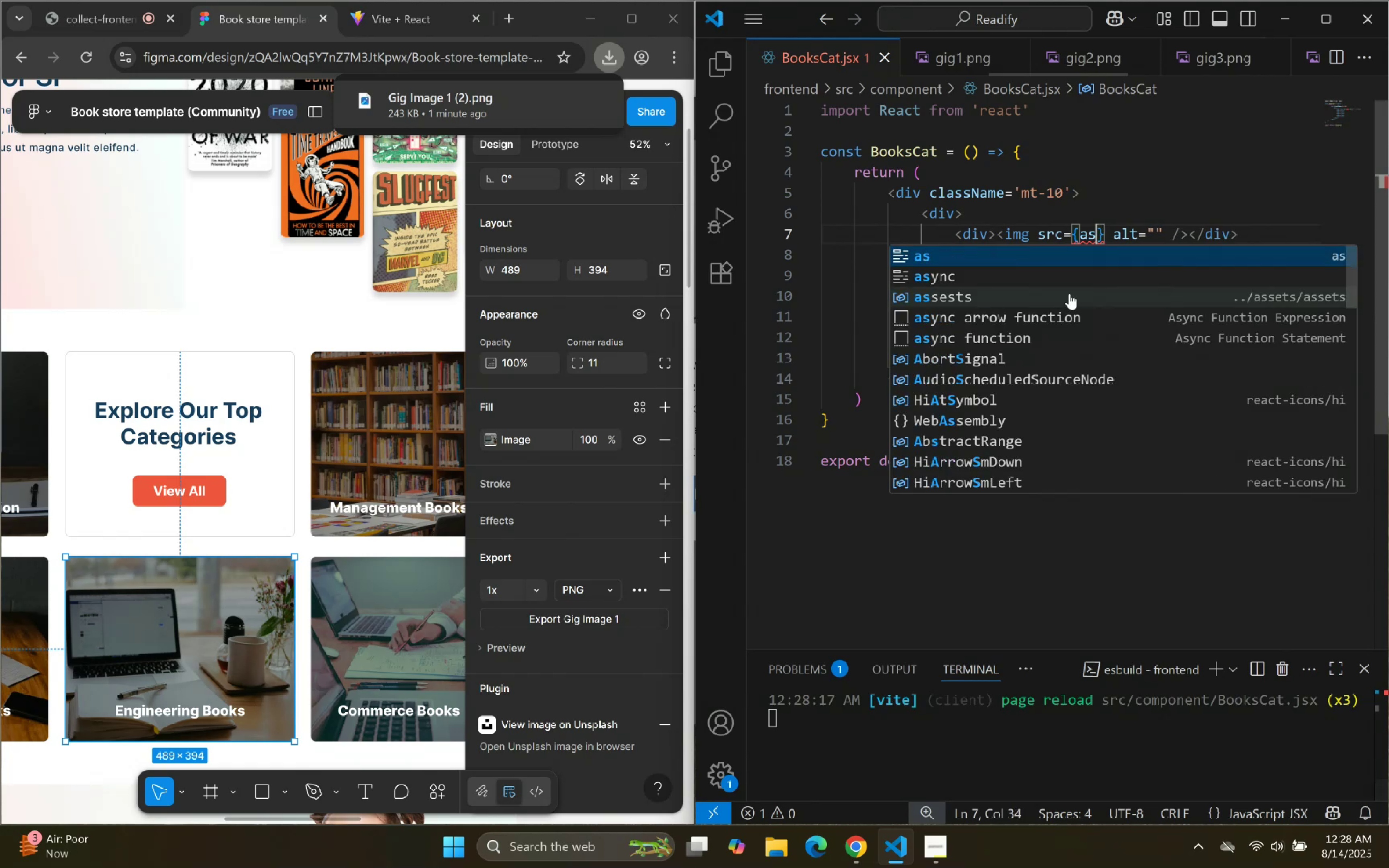 
key(Enter)
 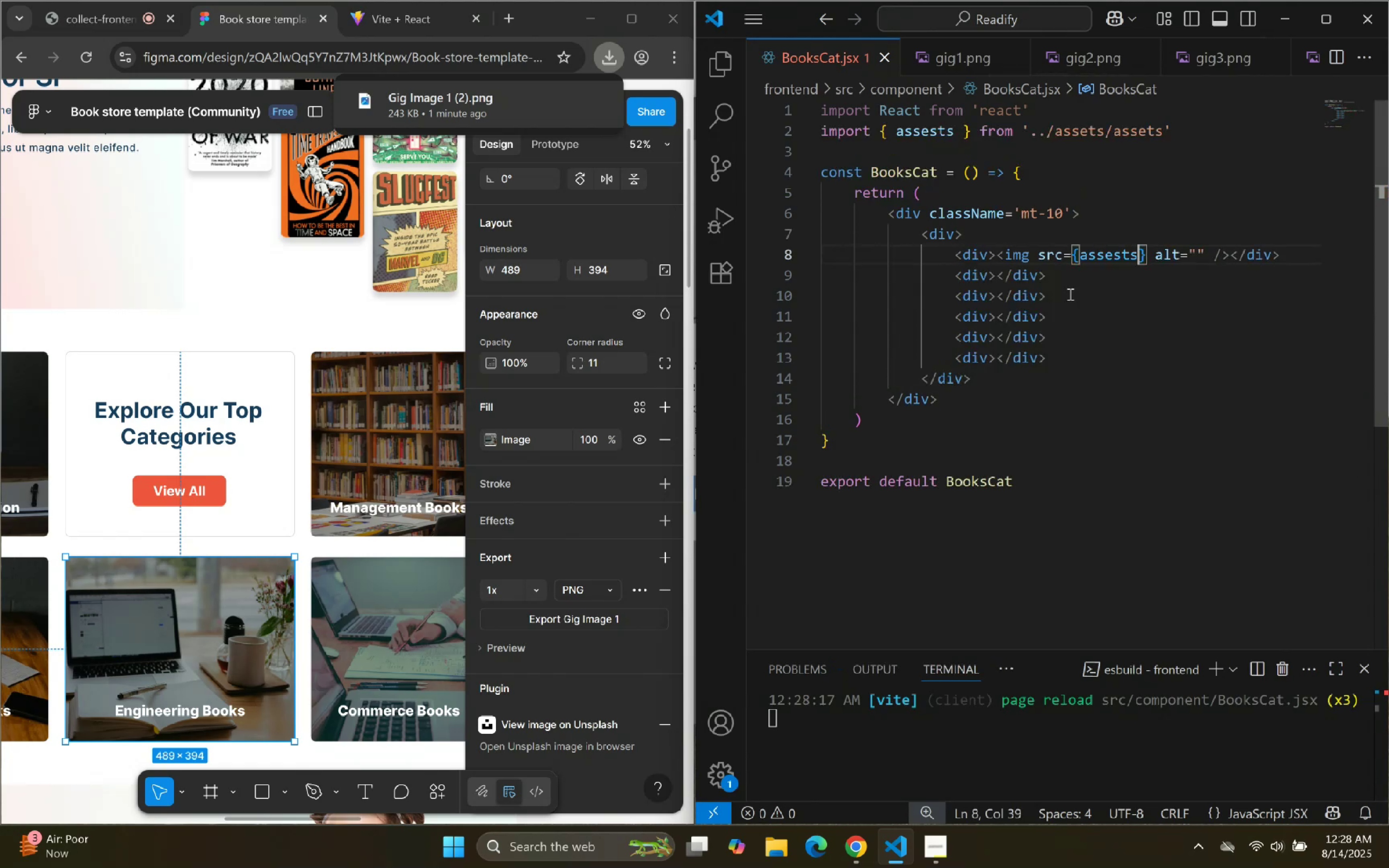 
type(.gi)
 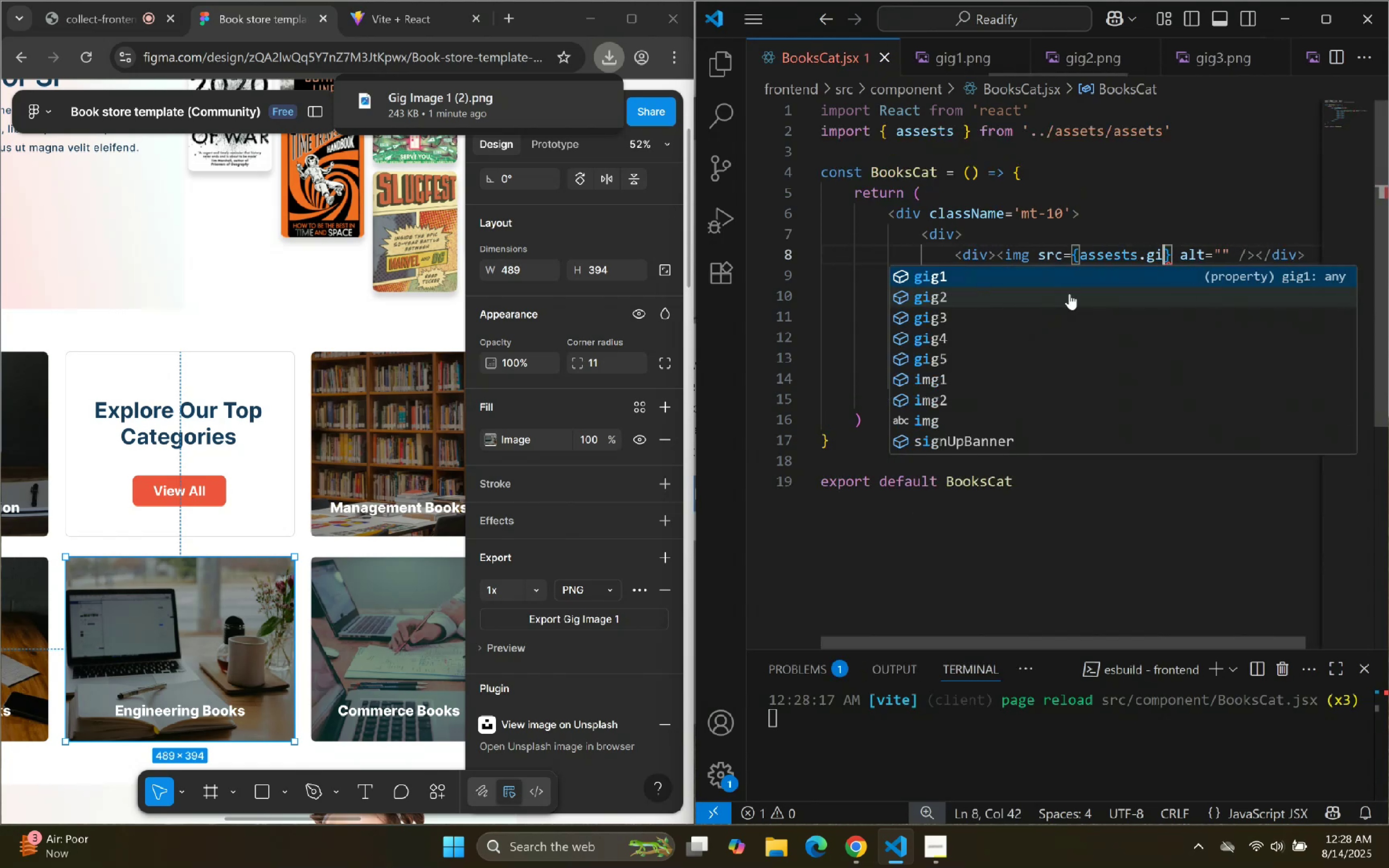 
key(Enter)
 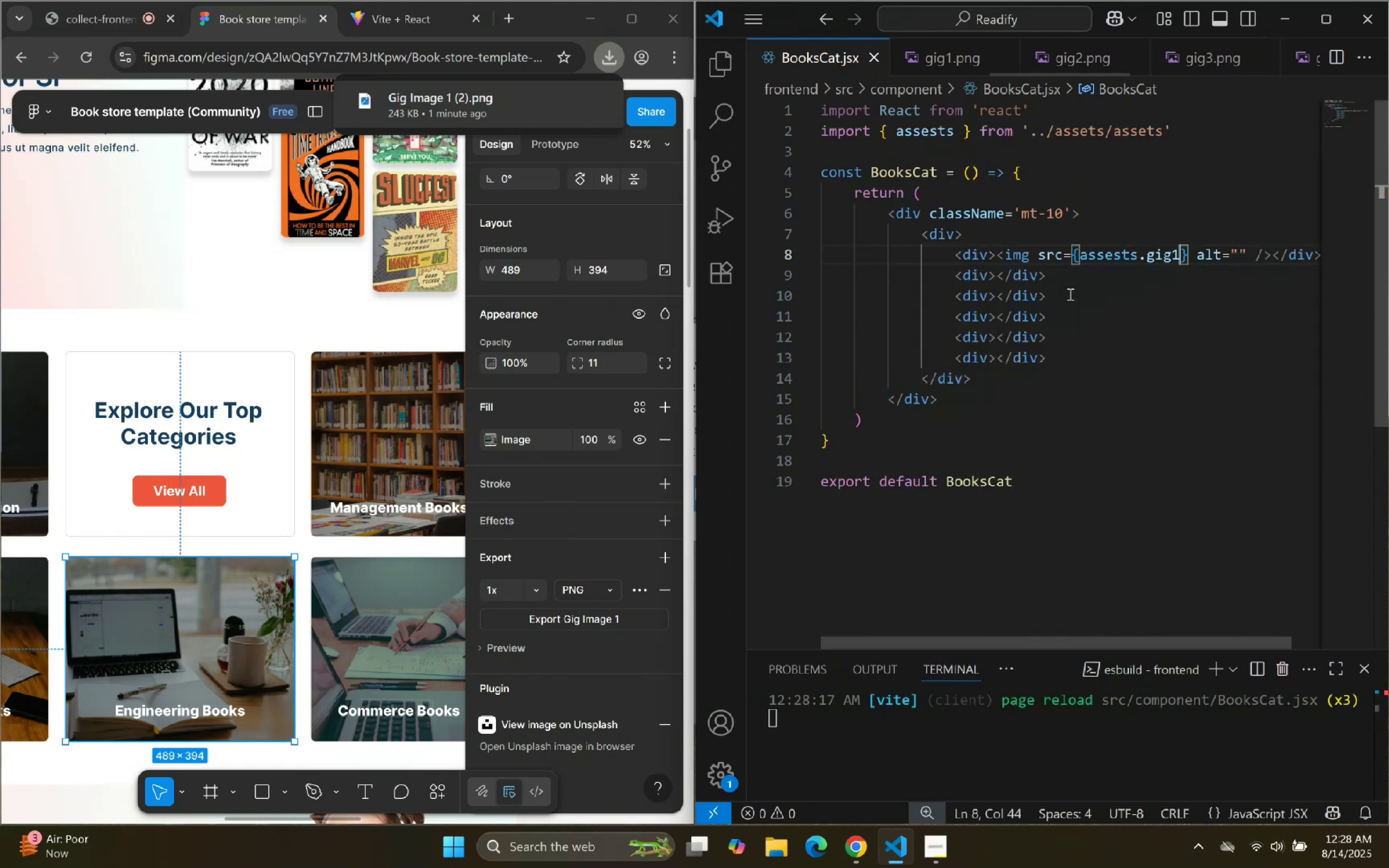 
key(ArrowRight)
 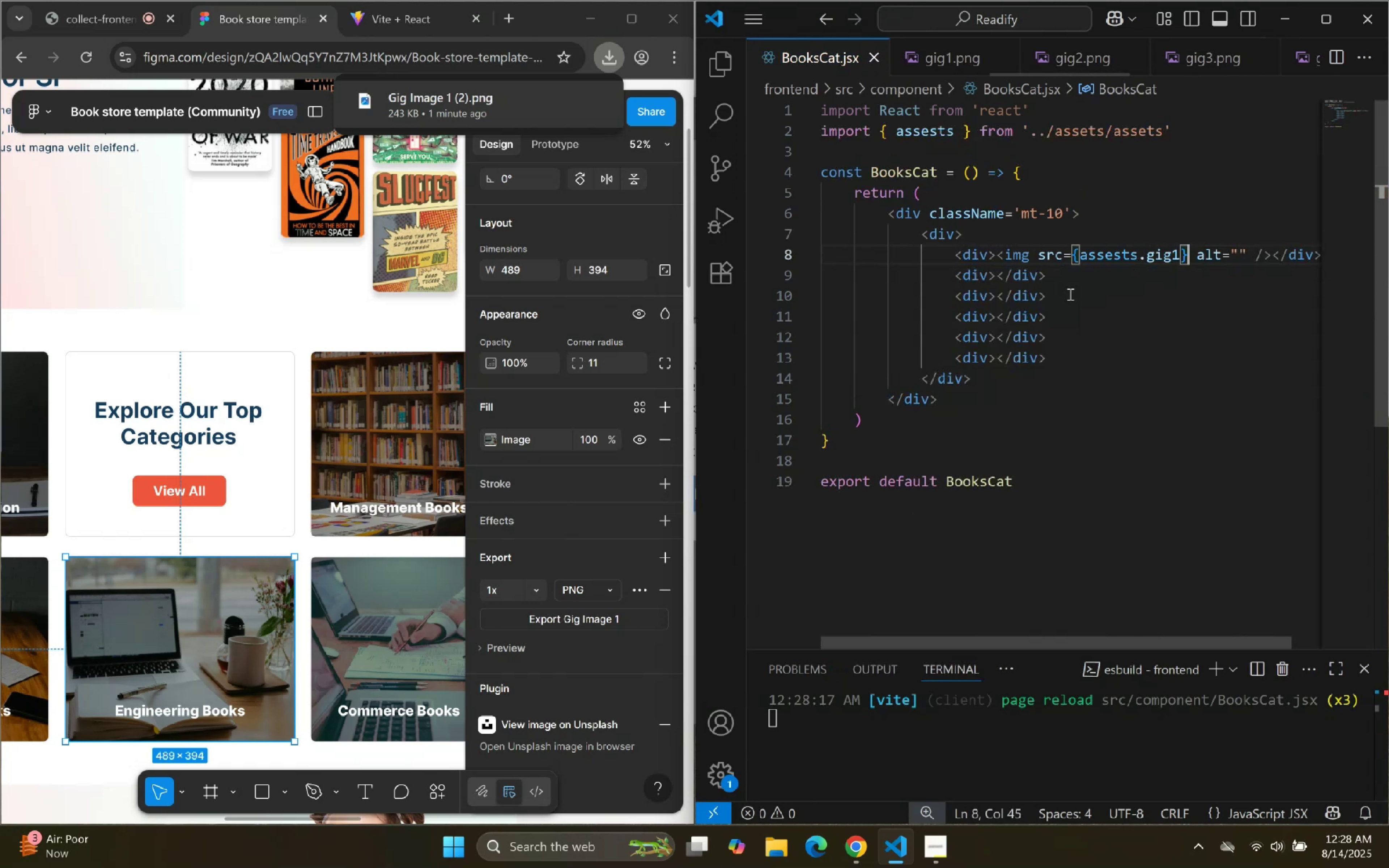 
key(ArrowRight)
 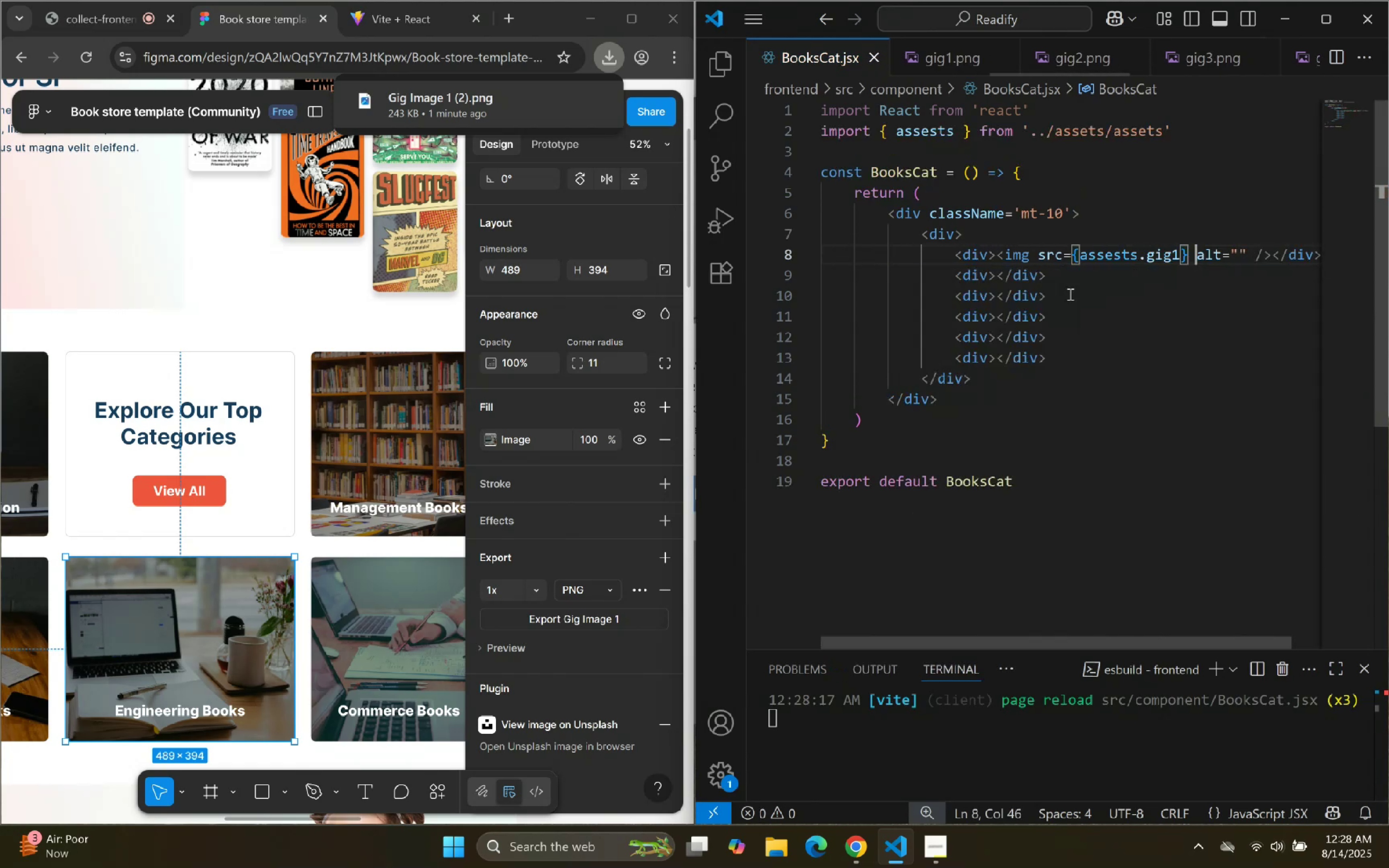 
key(ArrowRight)
 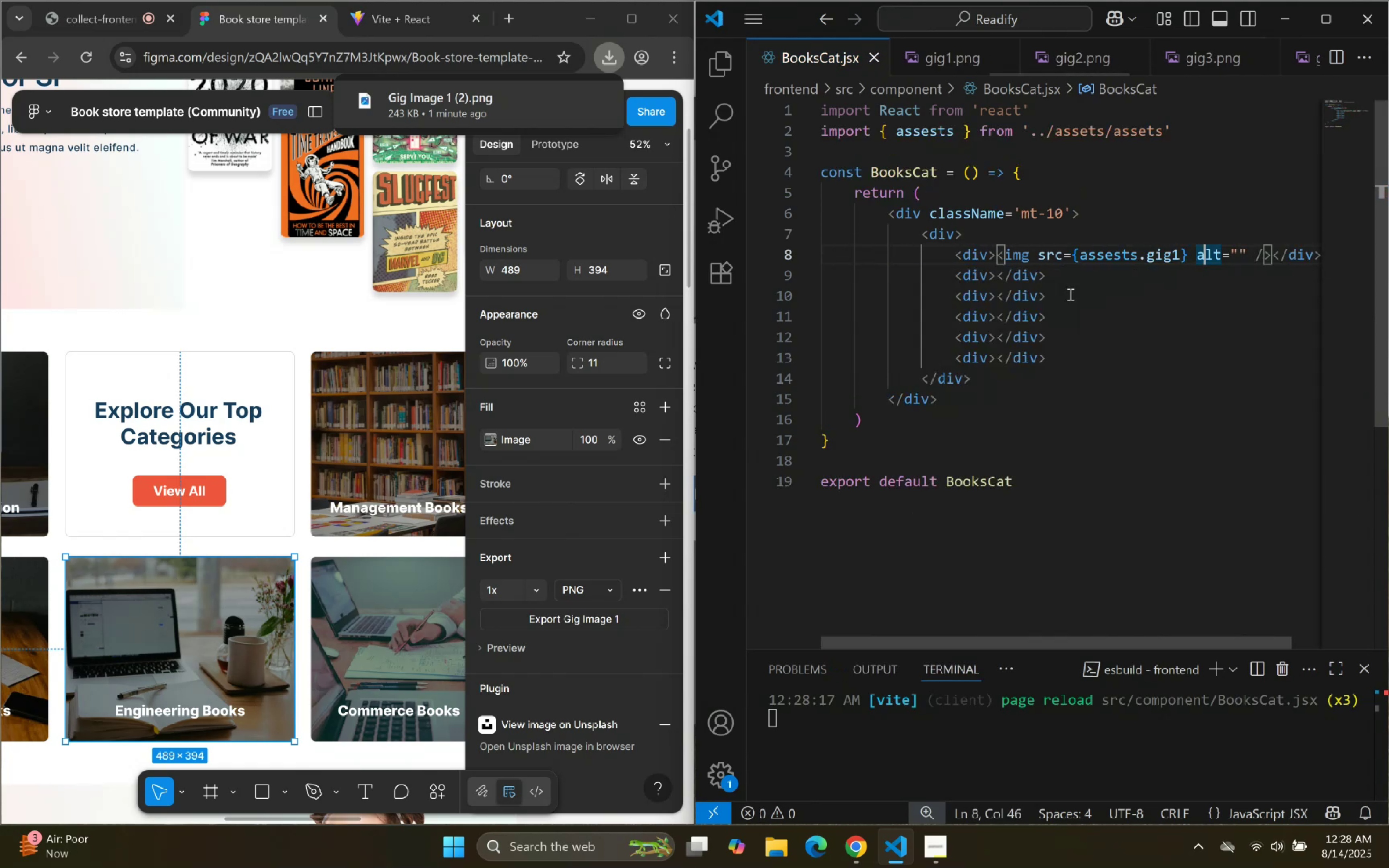 
key(ArrowRight)
 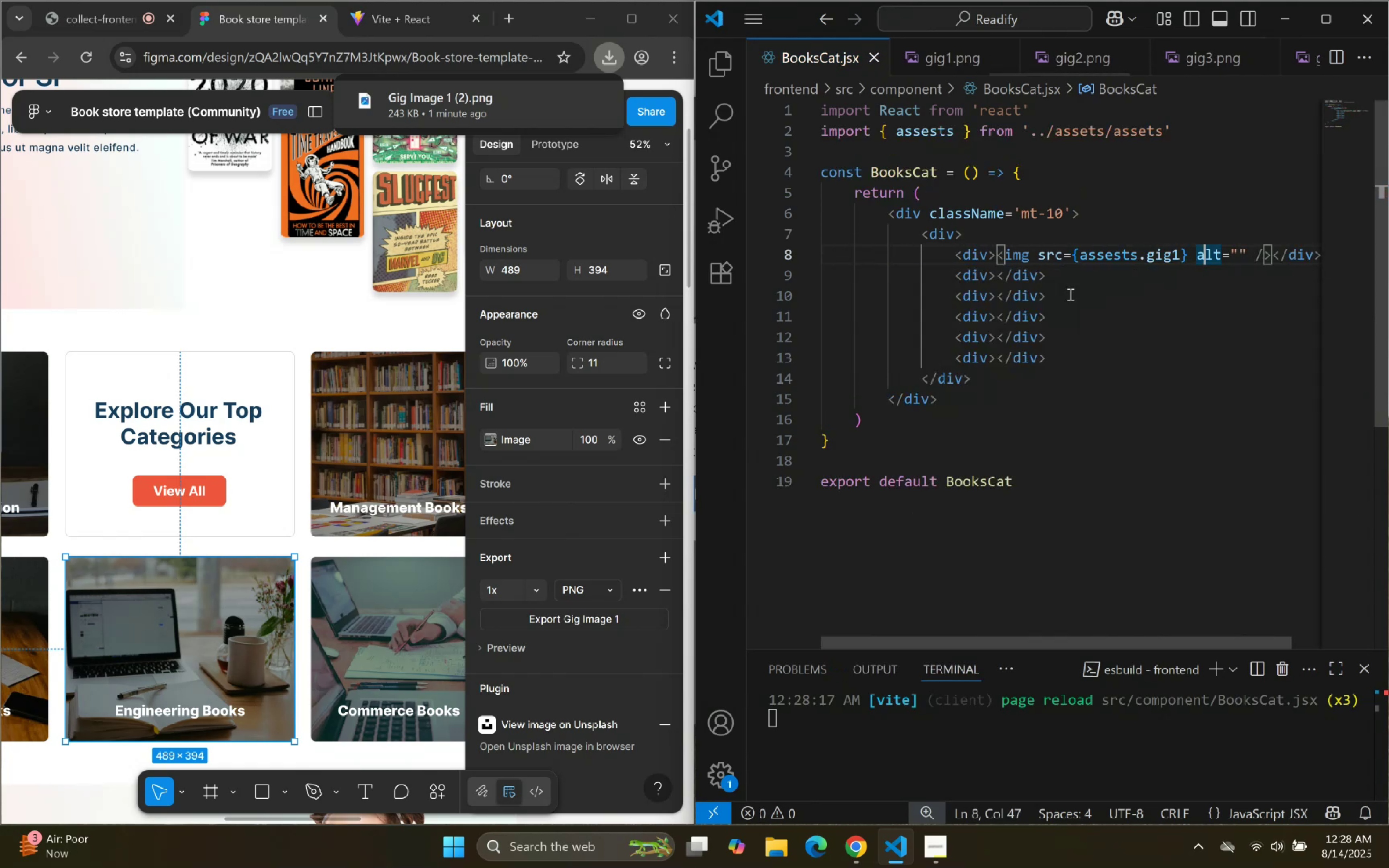 
key(ArrowRight)
 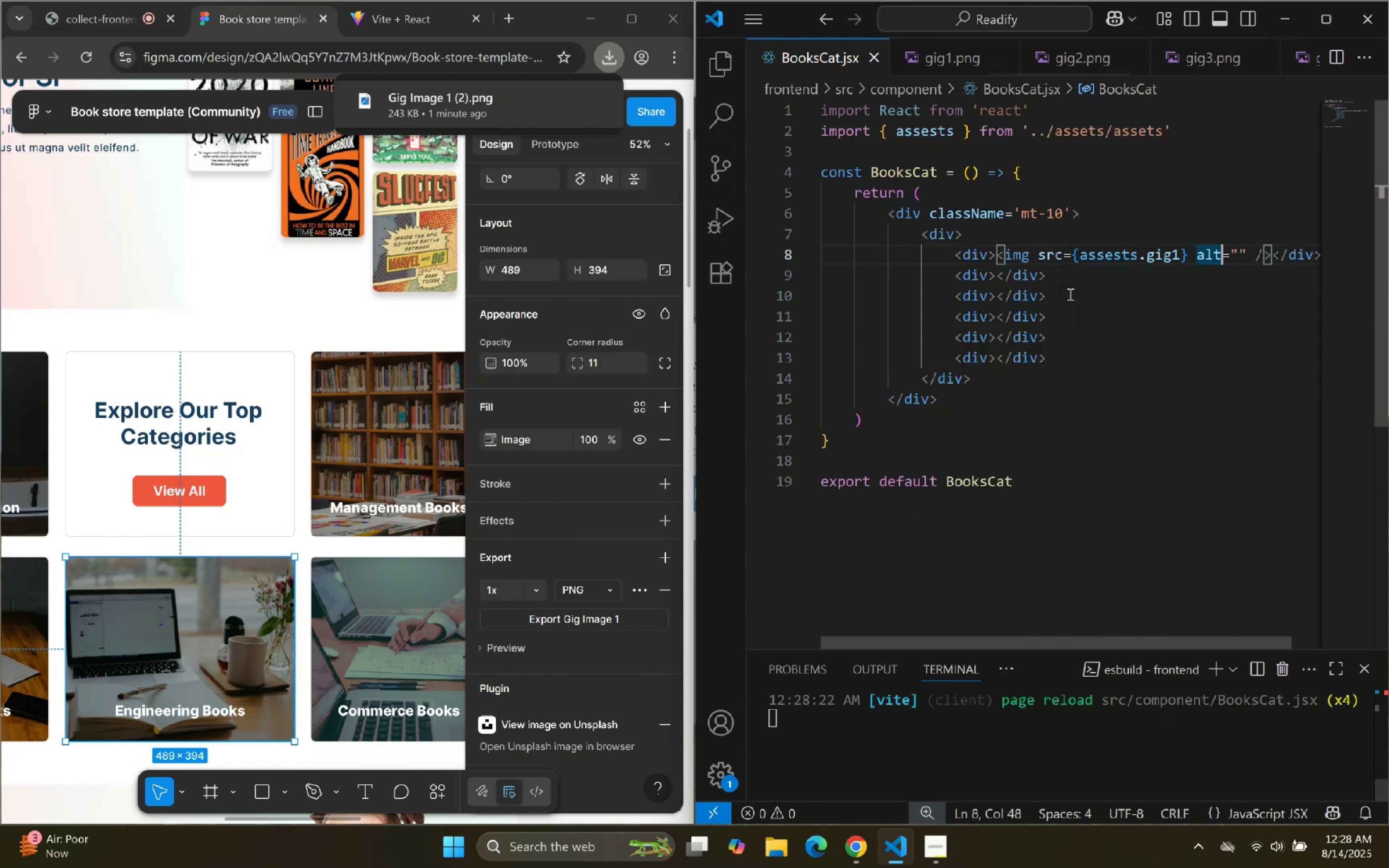 
key(ArrowRight)
 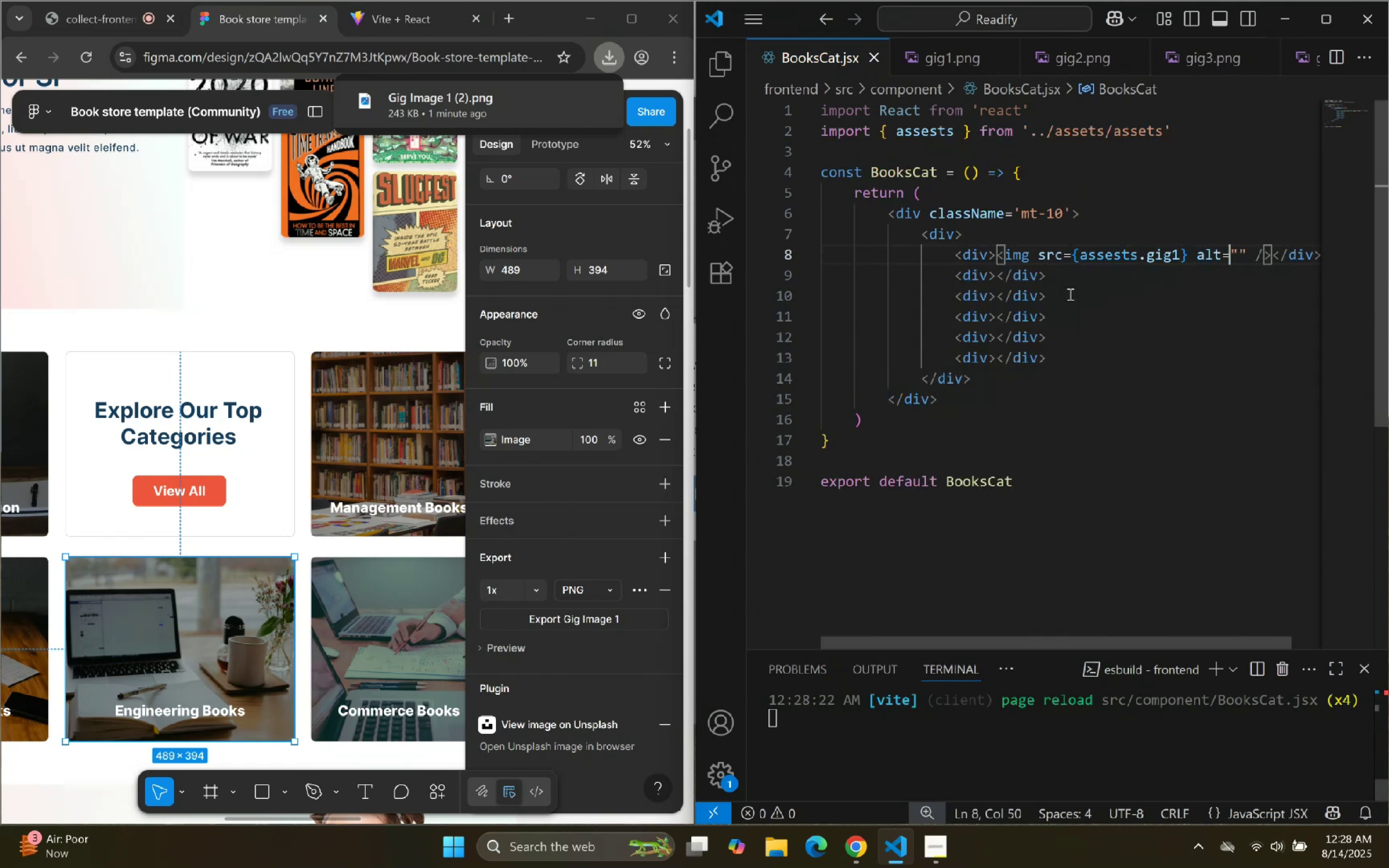 
hold_key(key=ArrowRight, duration=0.4)
 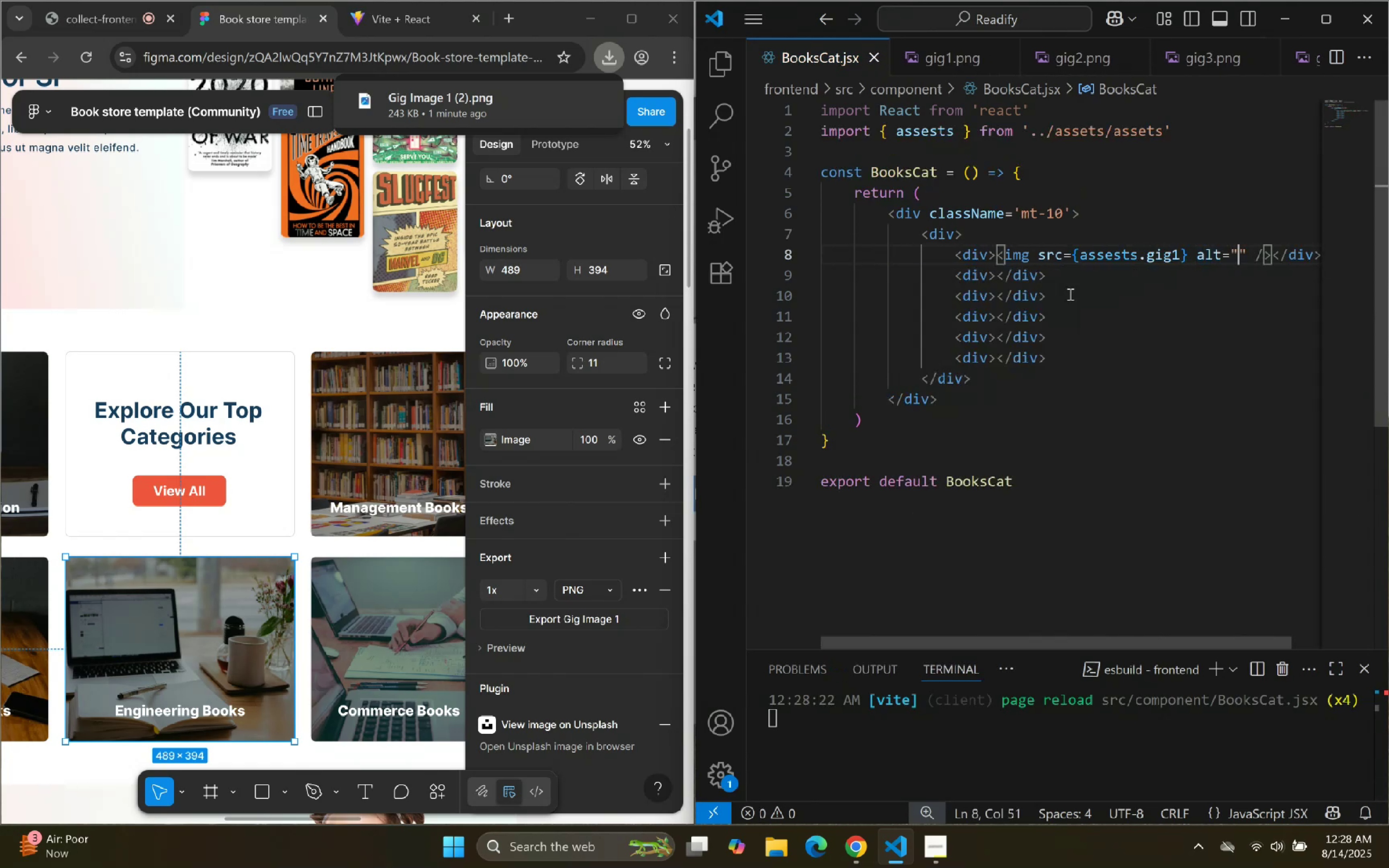 
key(ArrowRight)
 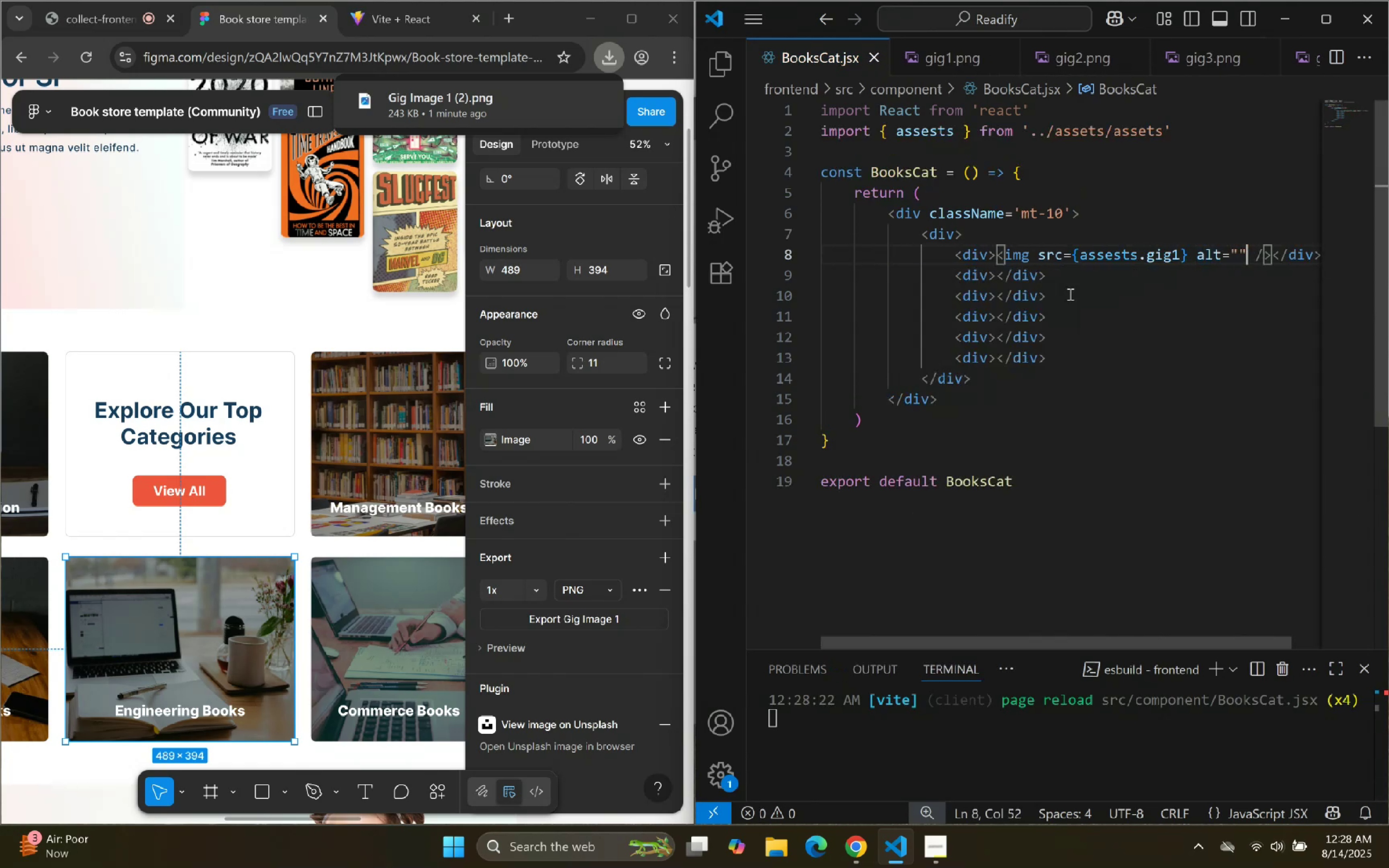 
key(ArrowRight)
 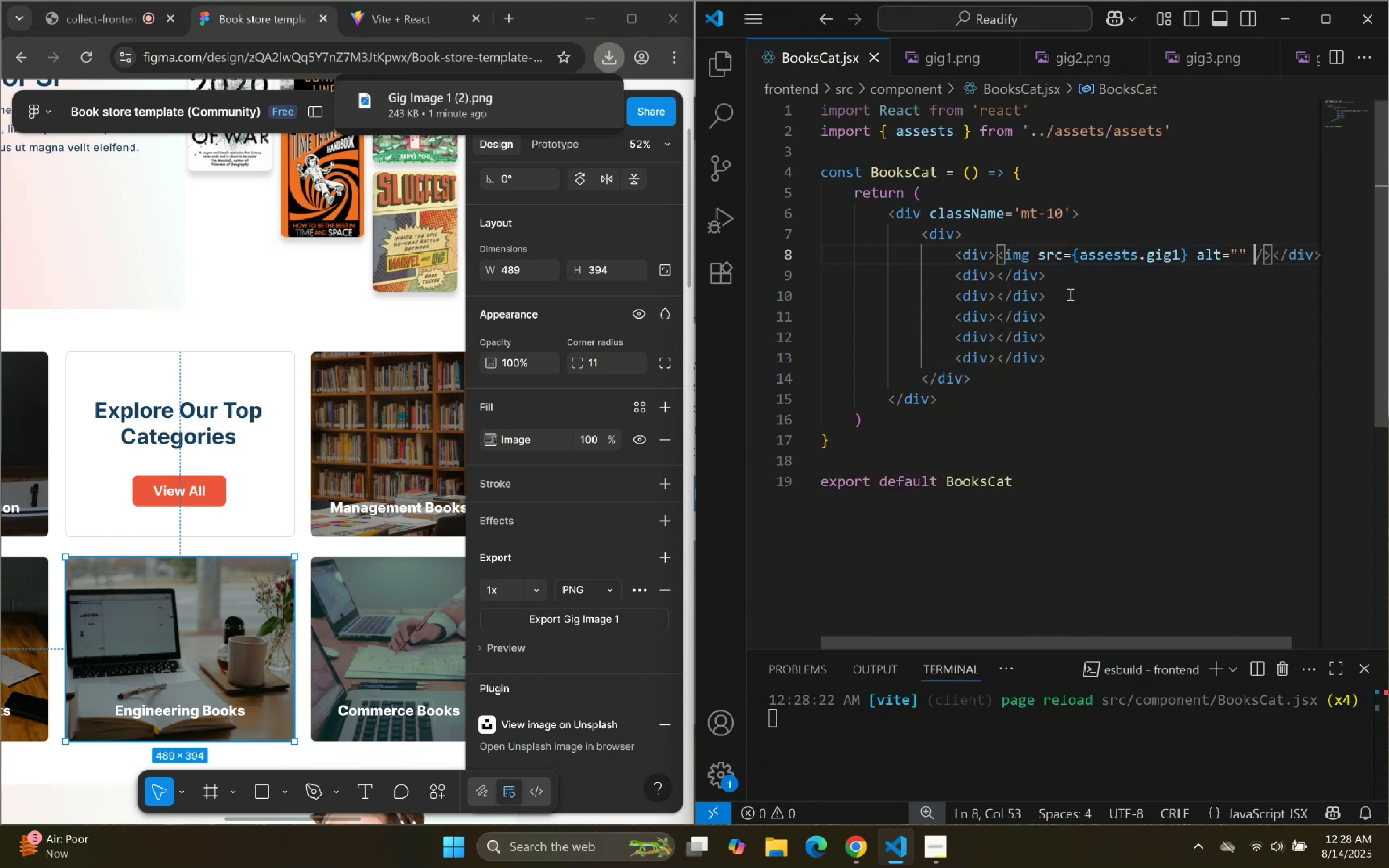 
key(ArrowRight)
 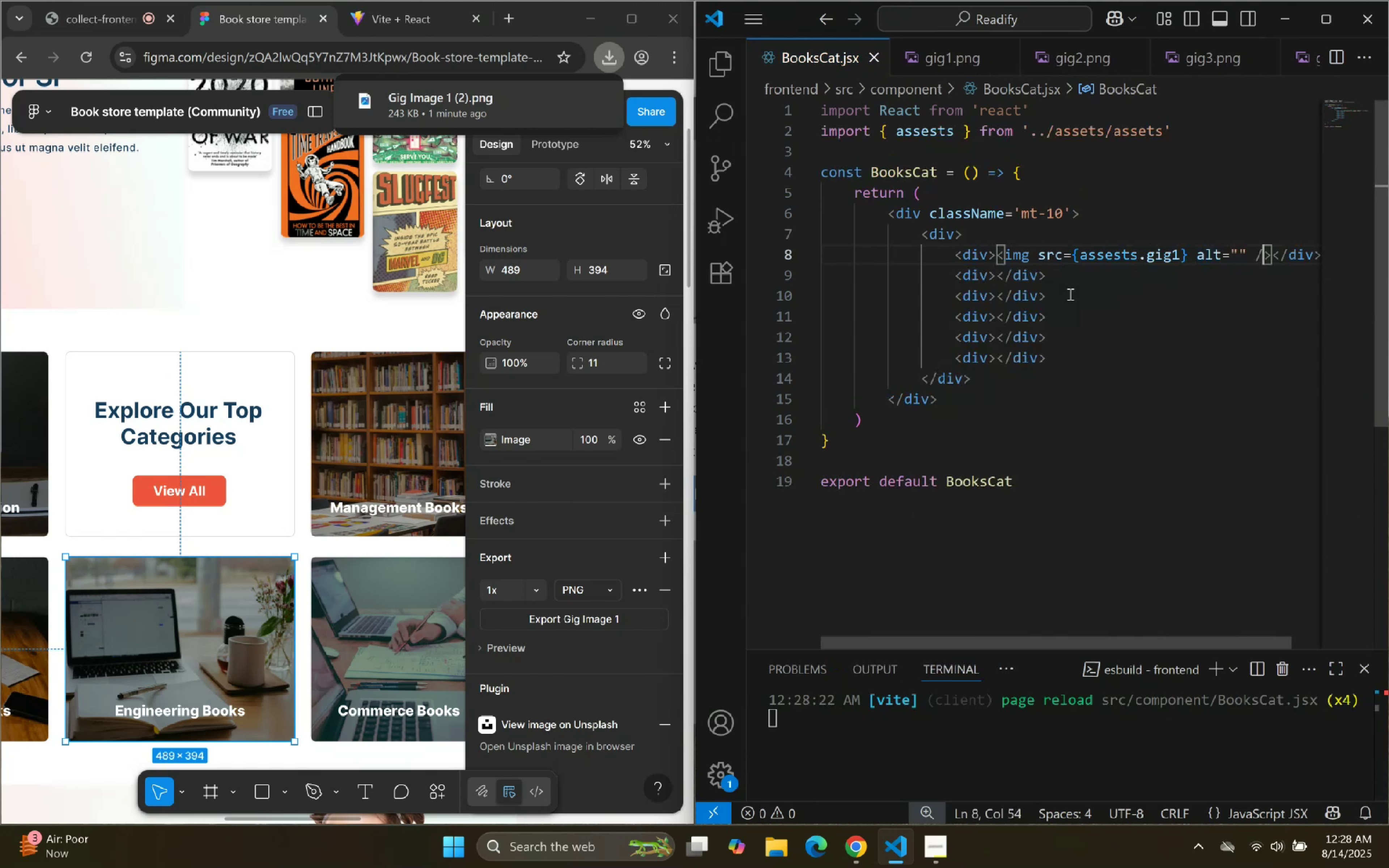 
key(ArrowRight)
 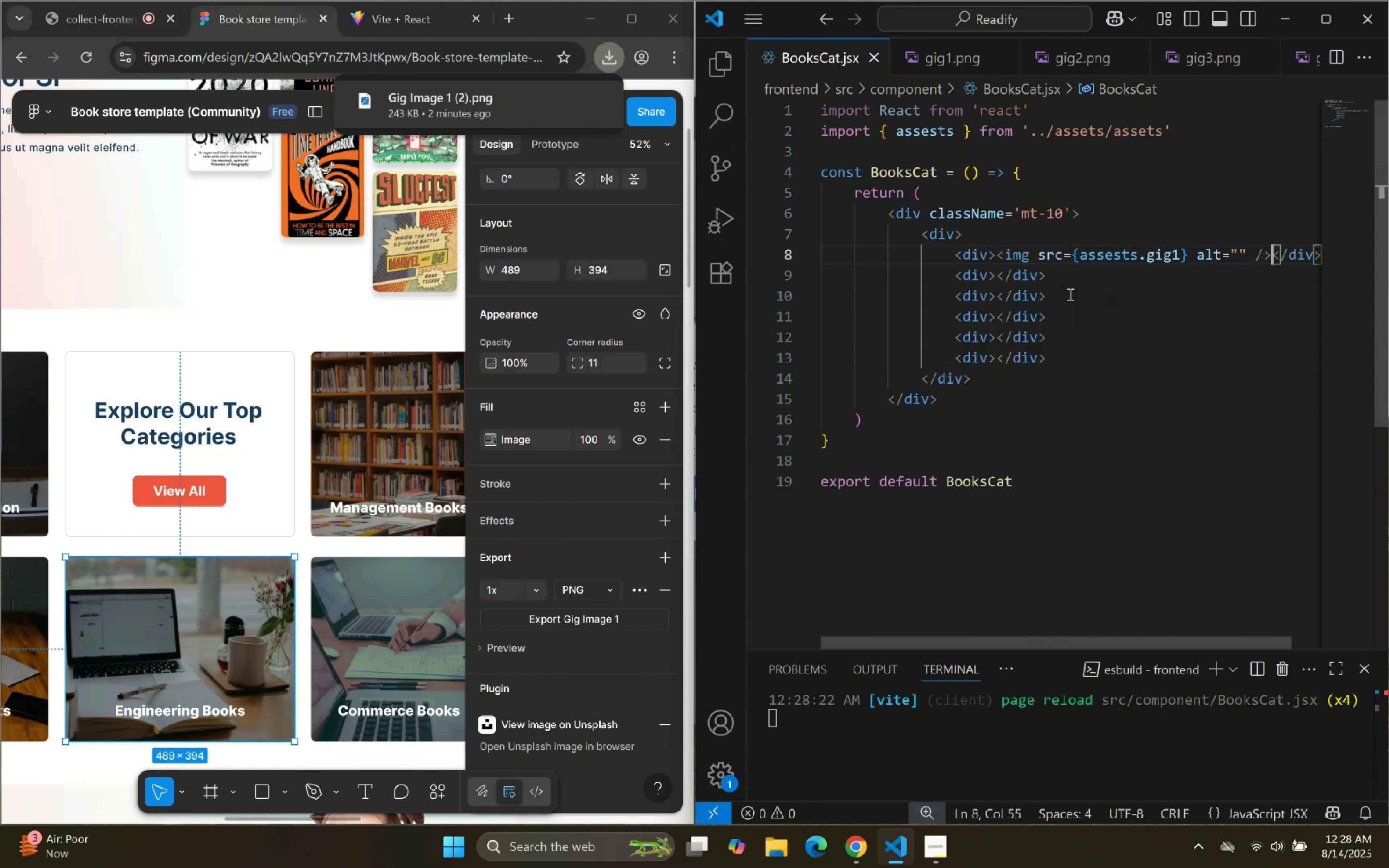 
hold_key(key=ArrowLeft, duration=1.52)
 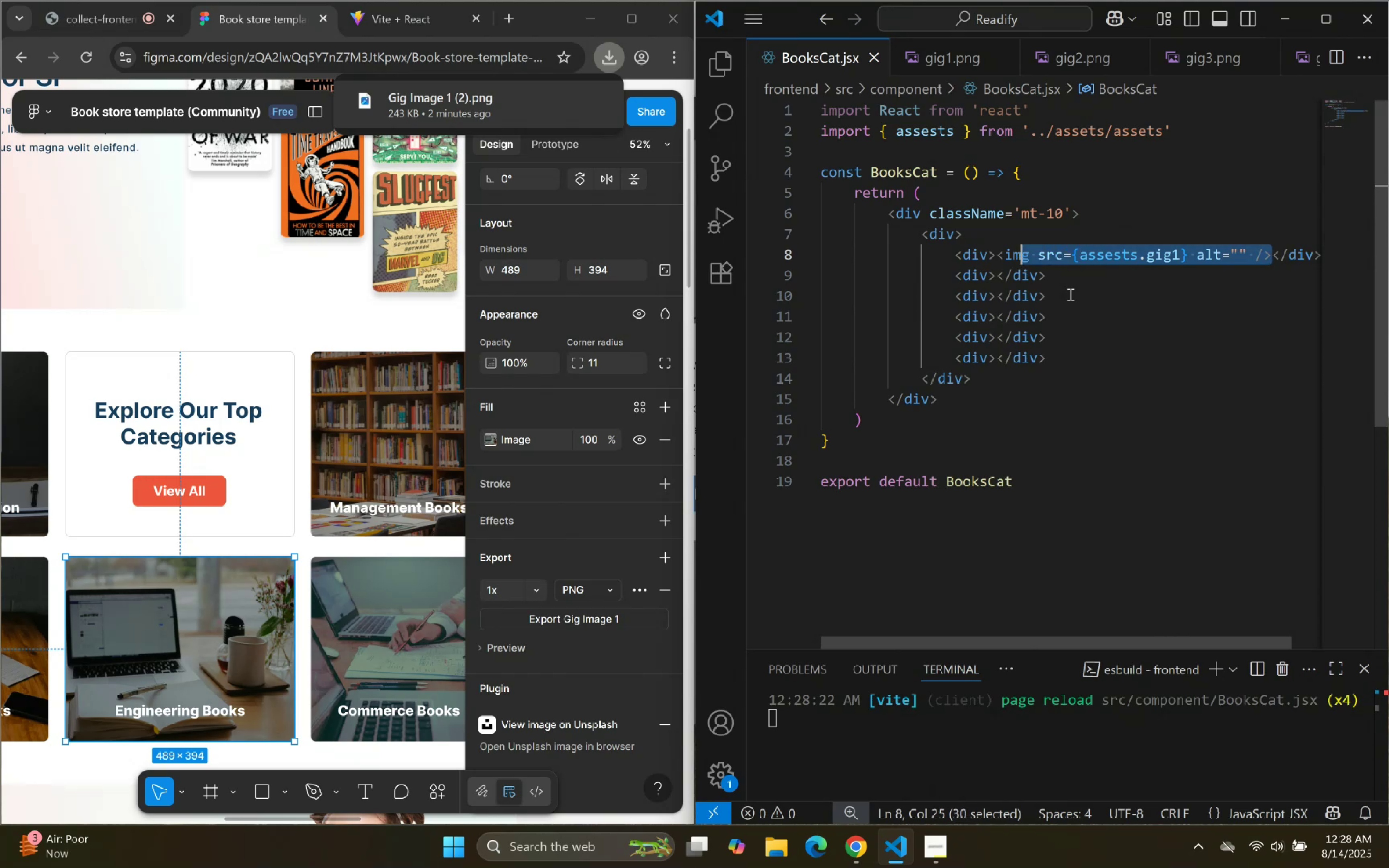 
key(Shift+ArrowLeft)
 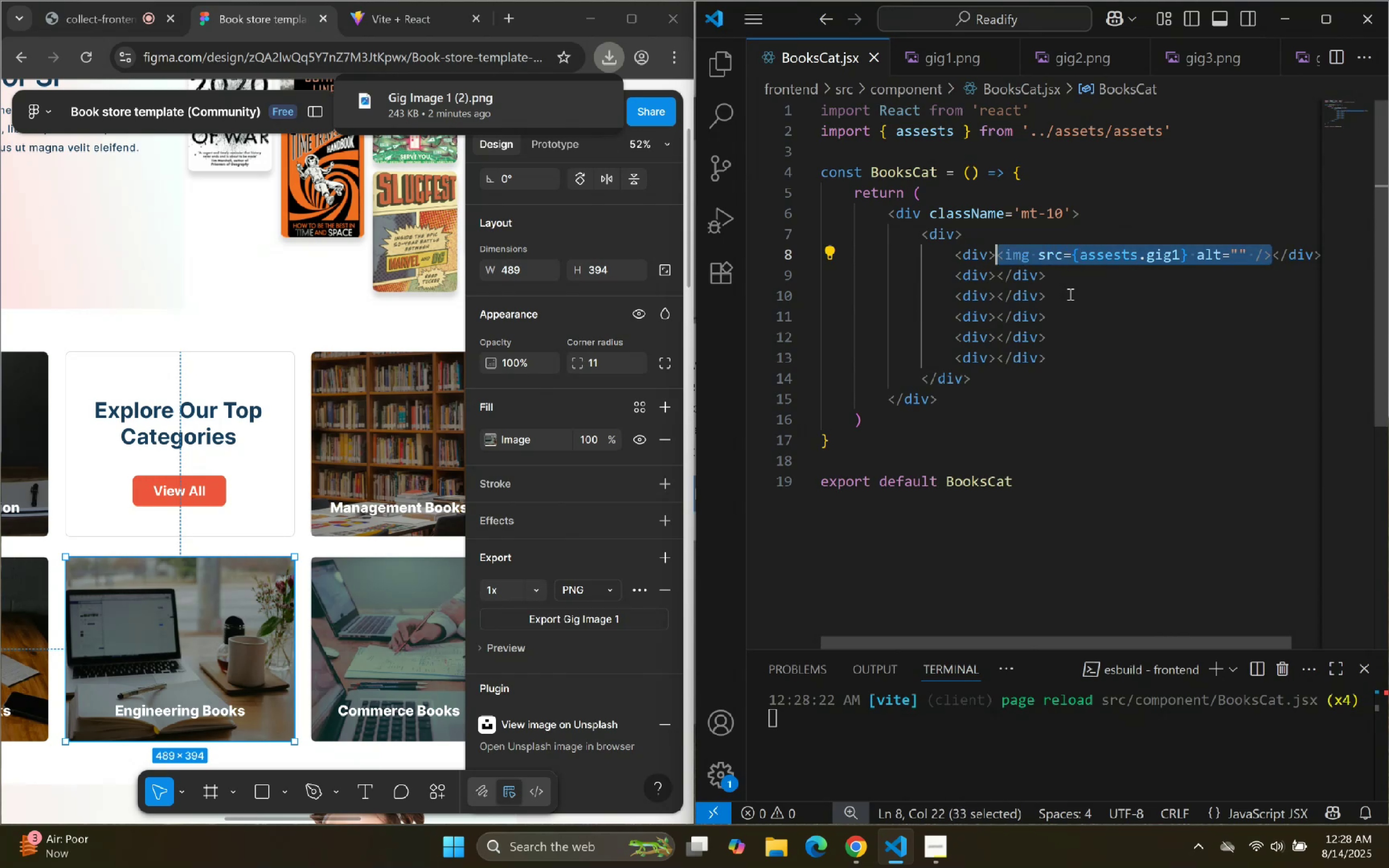 
key(Control+C)
 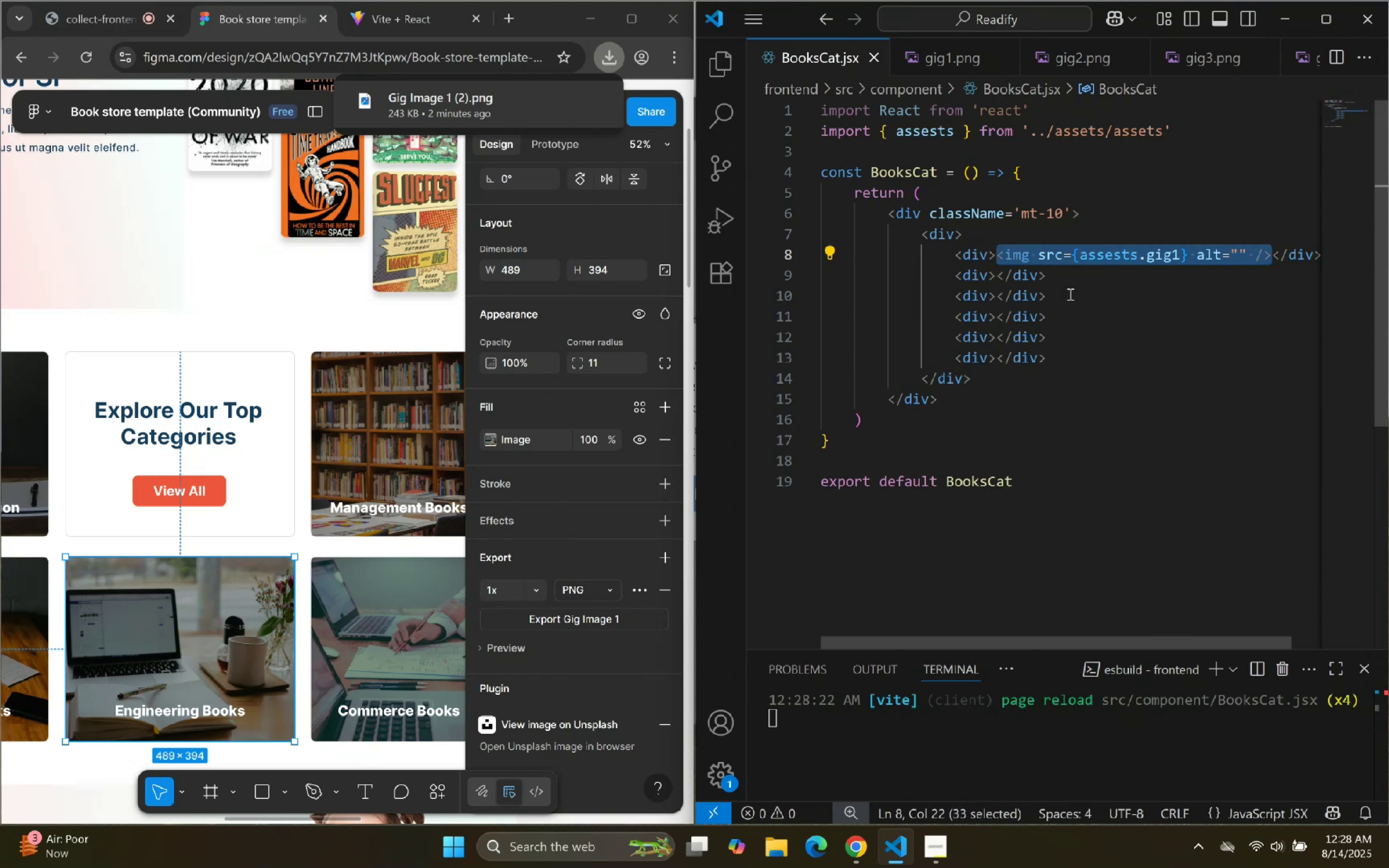 
key(ArrowDown)
 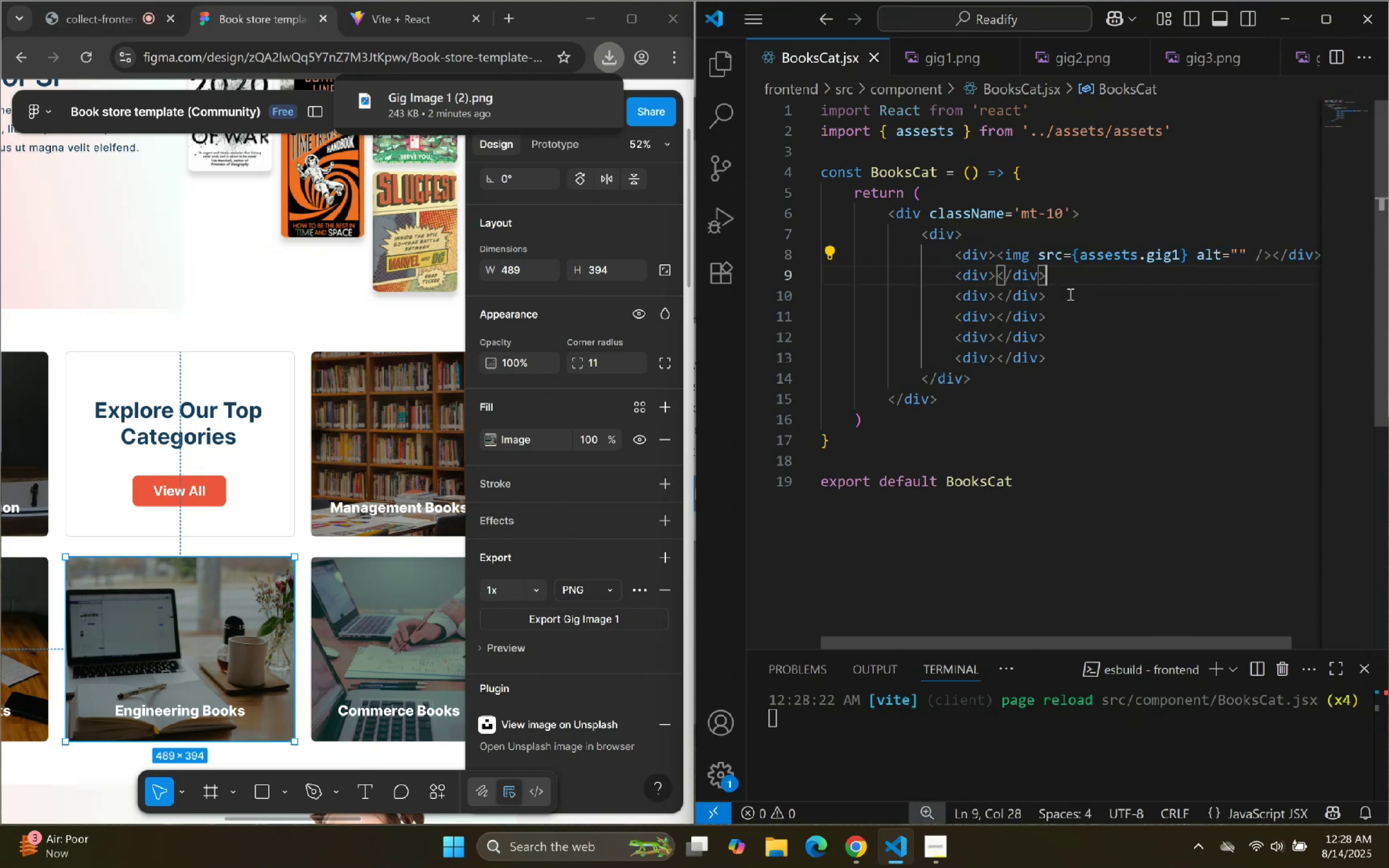 
key(ArrowLeft)
 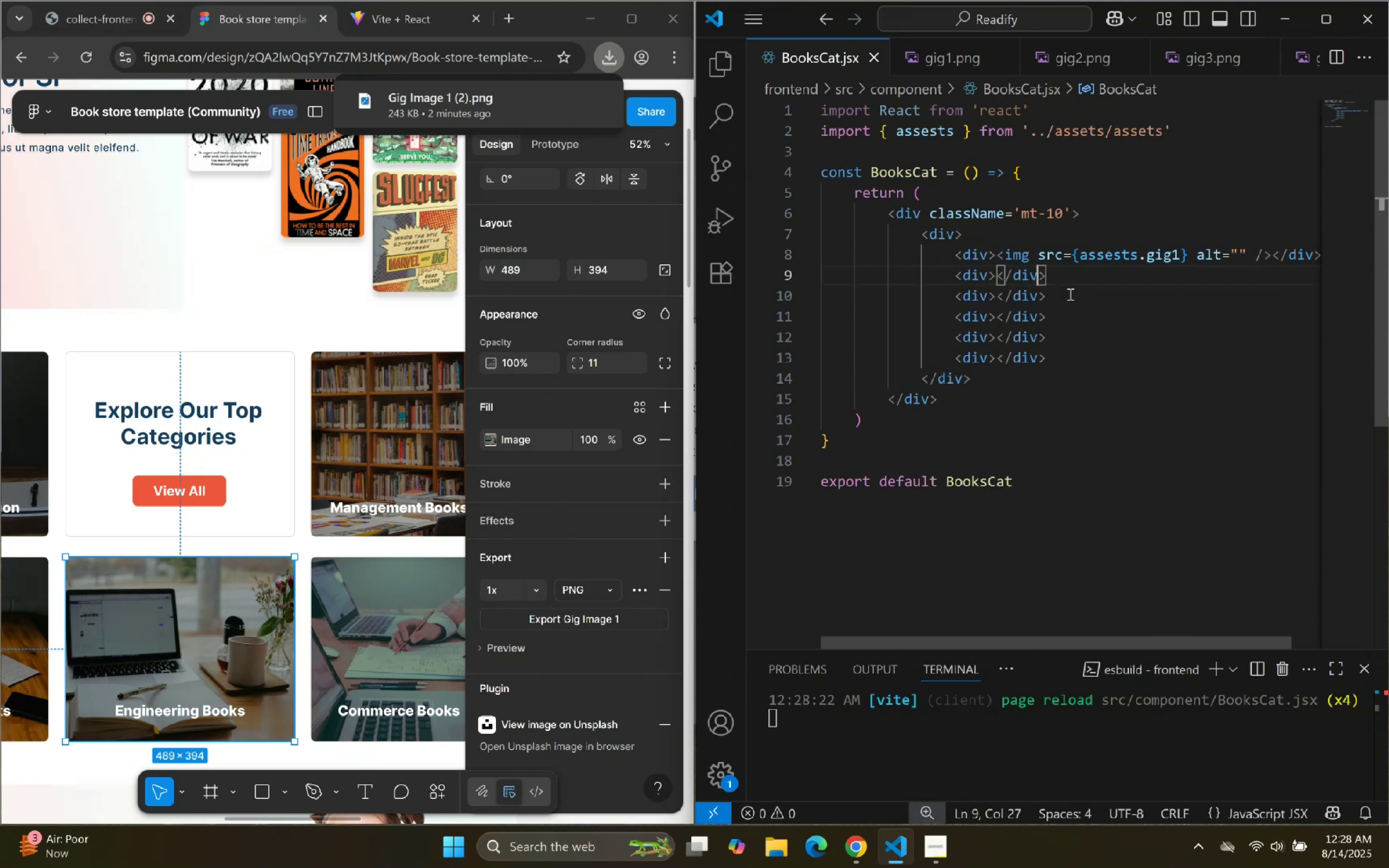 
key(ArrowLeft)
 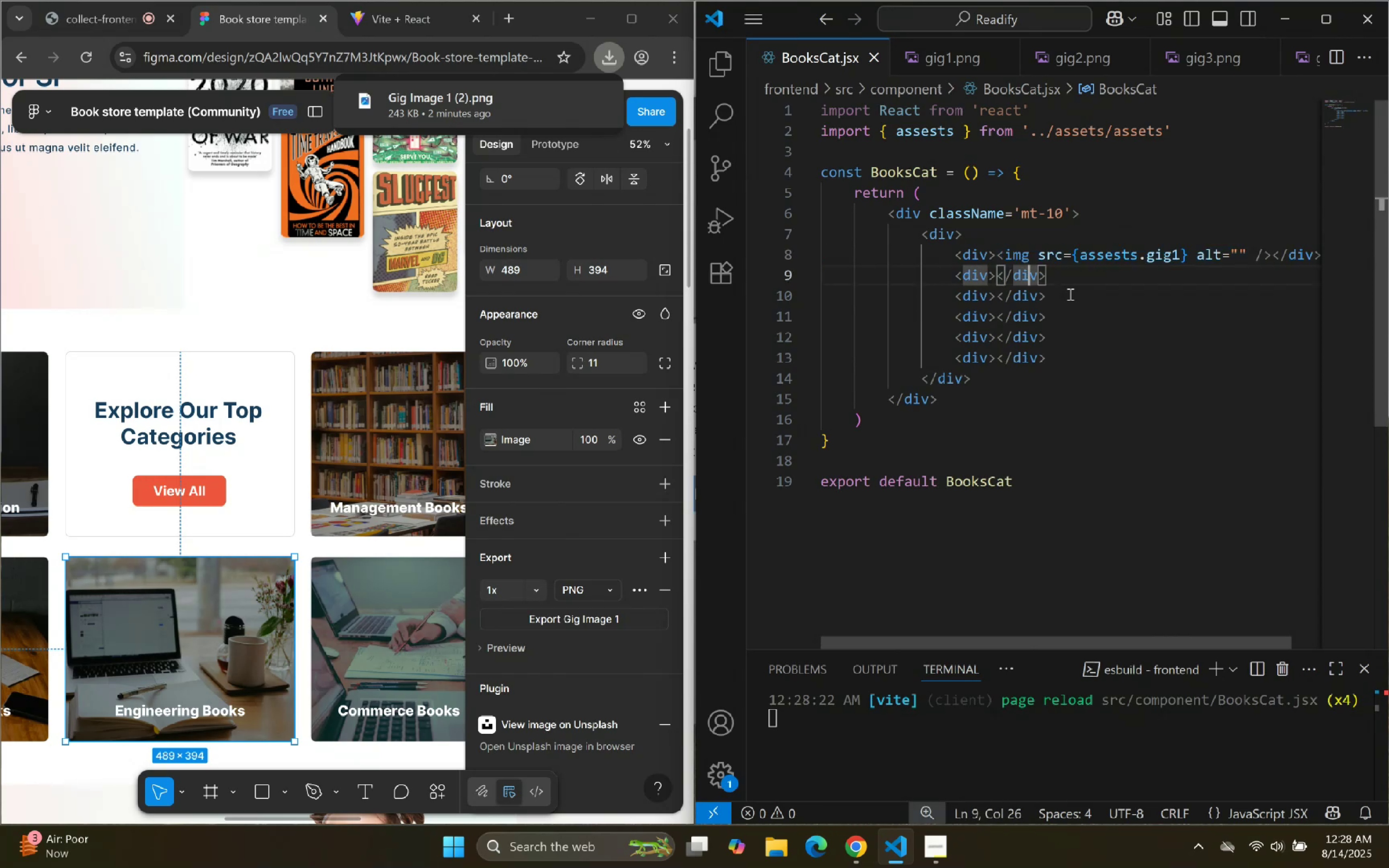 
key(ArrowLeft)
 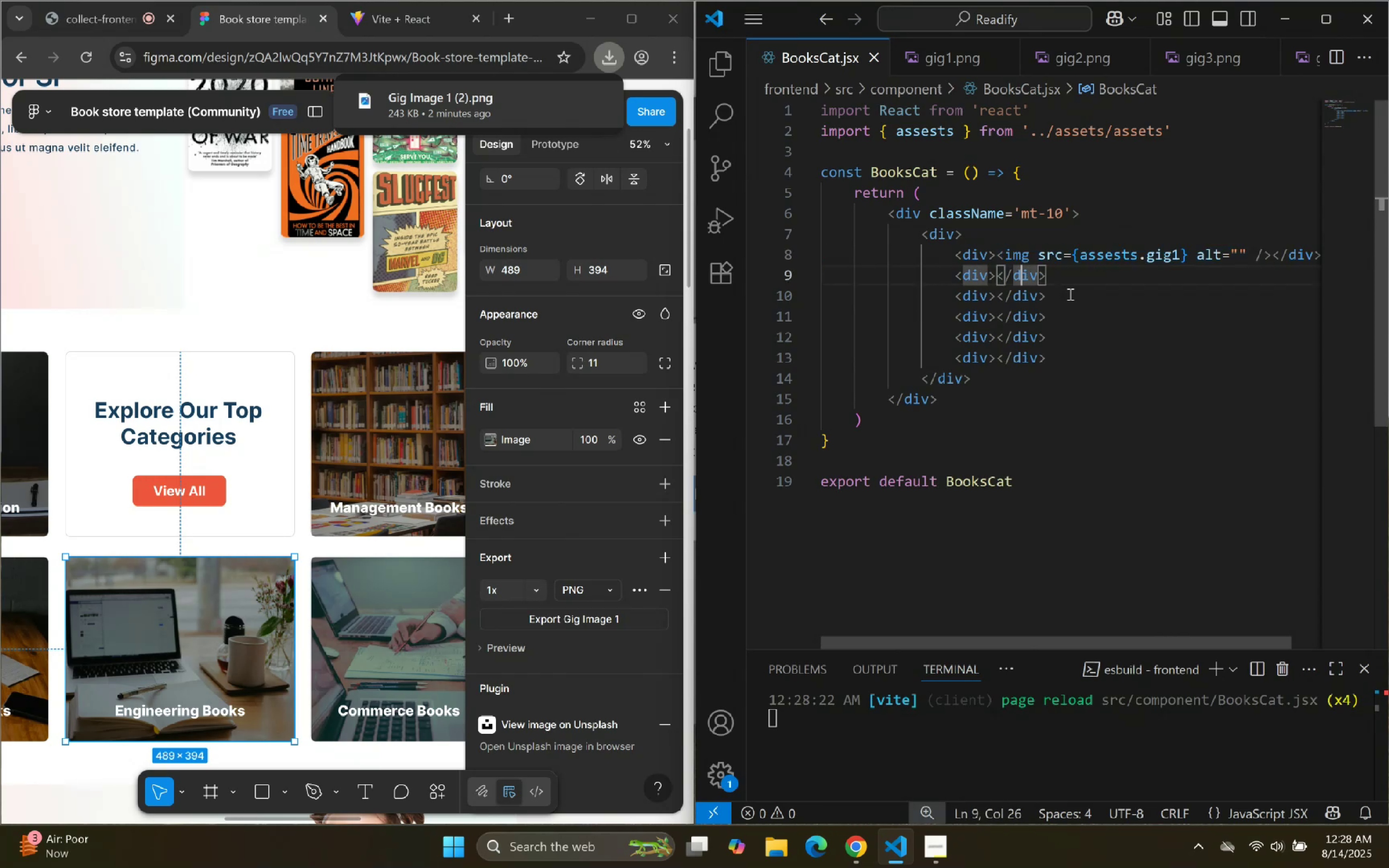 
key(ArrowLeft)
 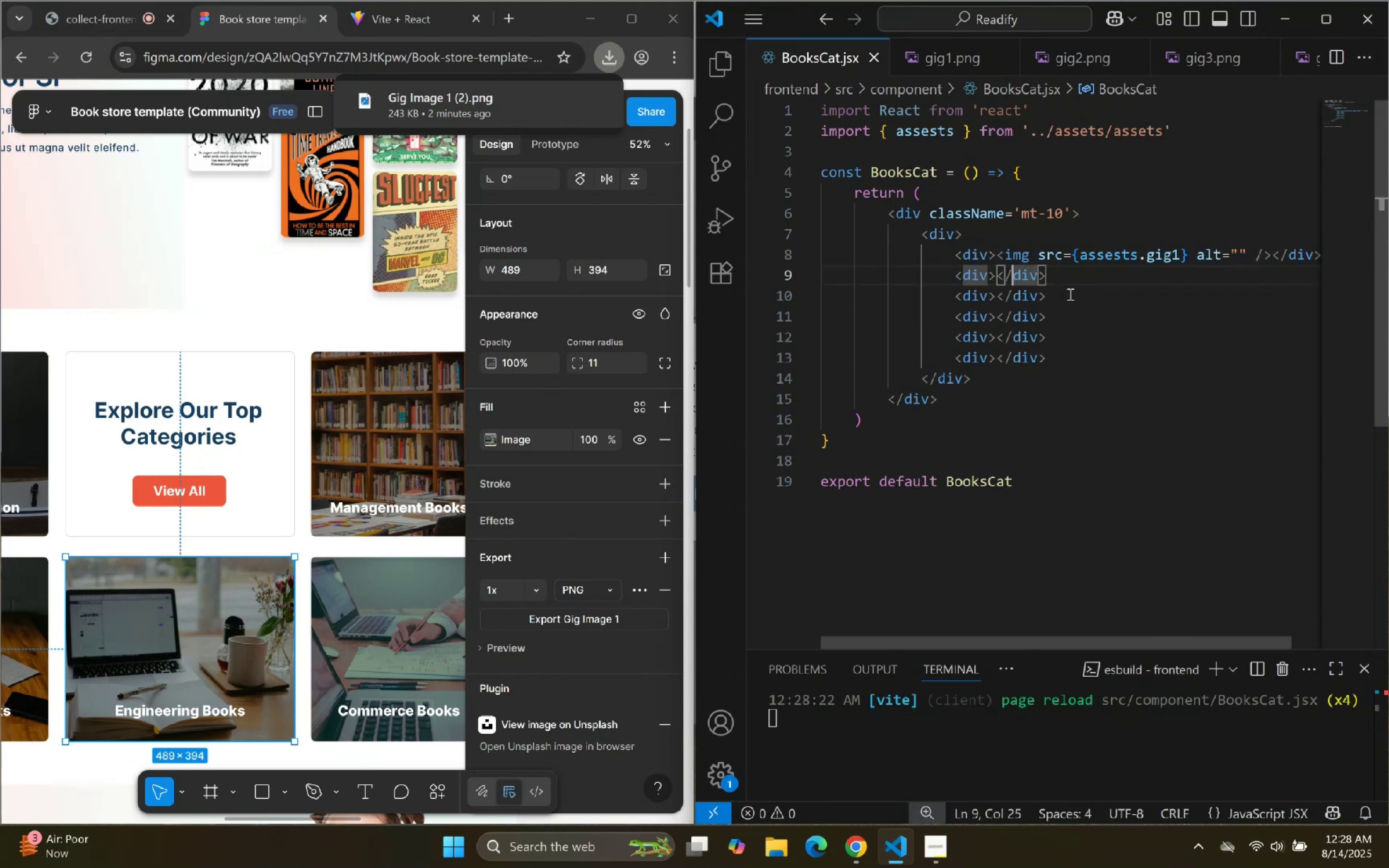 
key(ArrowLeft)
 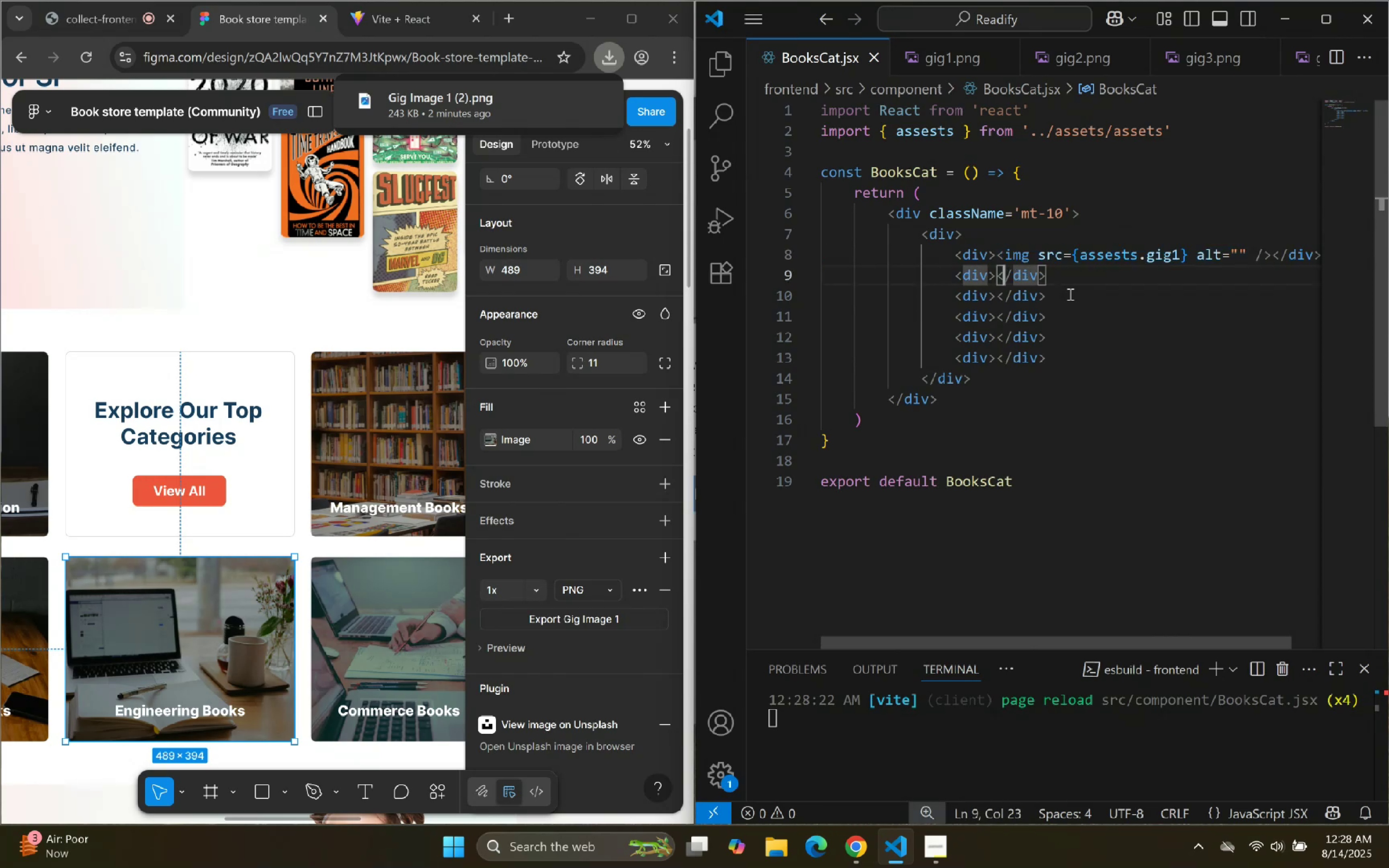 
key(ArrowLeft)
 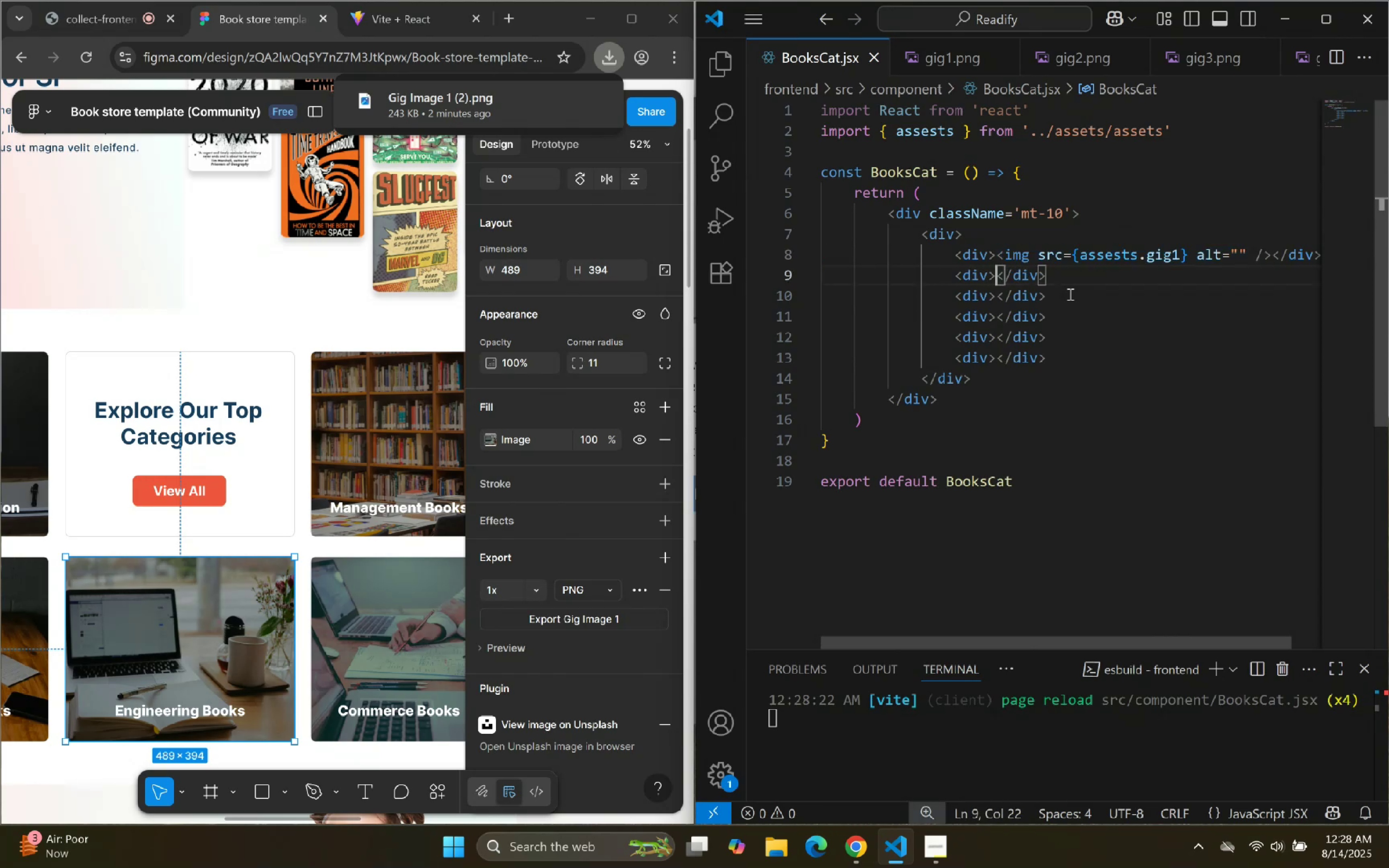 
key(Control+V)
 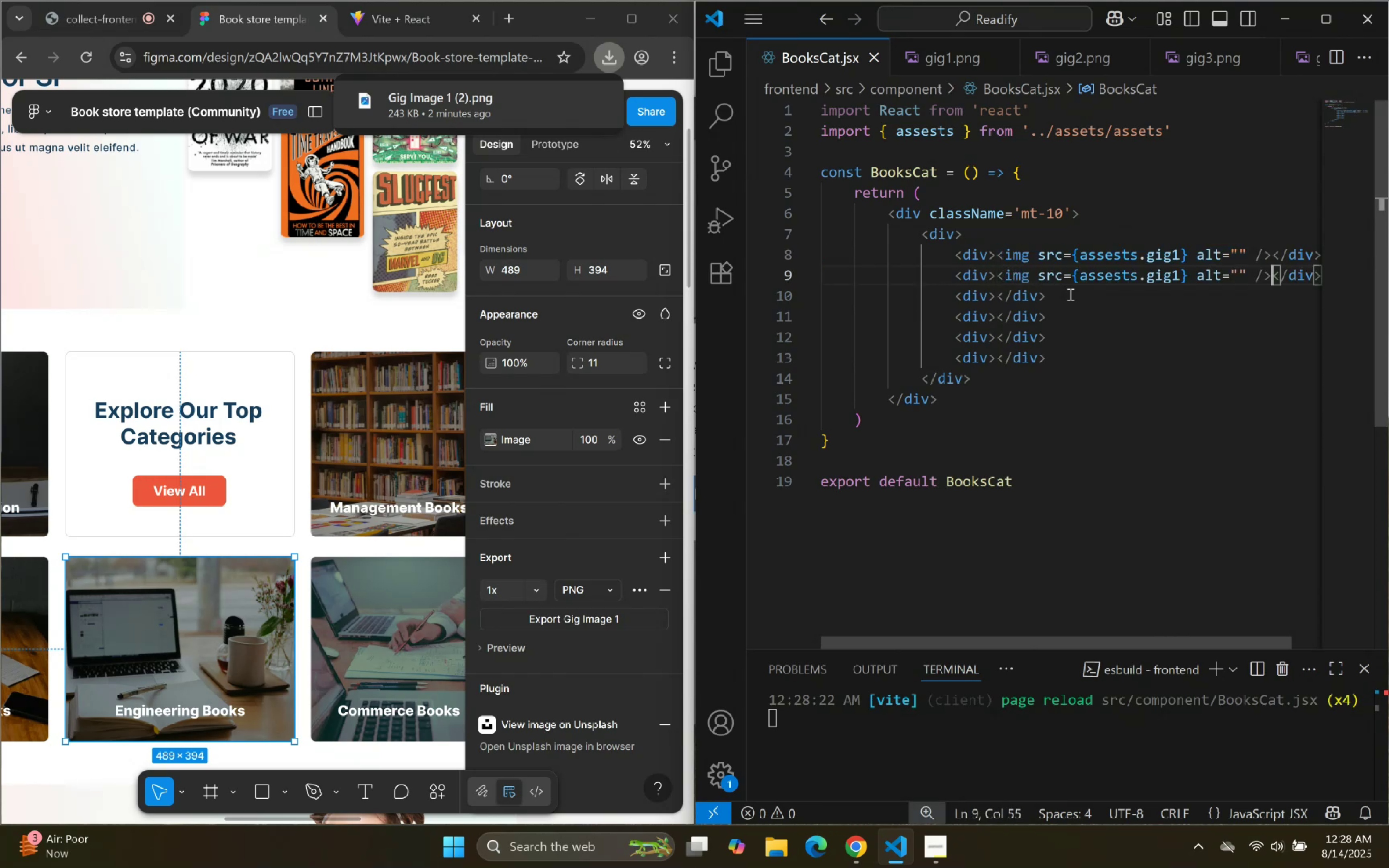 
key(ArrowLeft)
 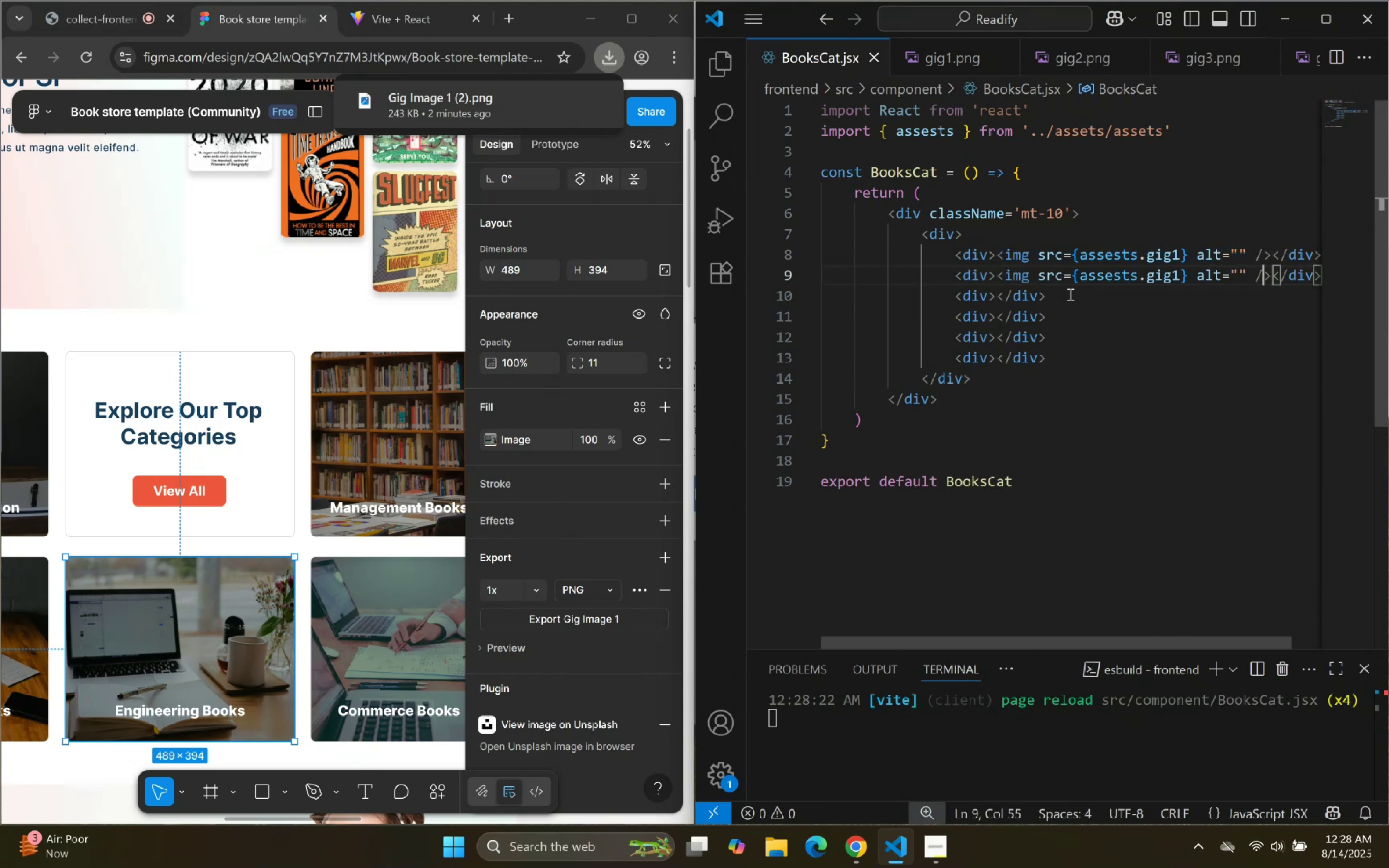 
key(ArrowLeft)
 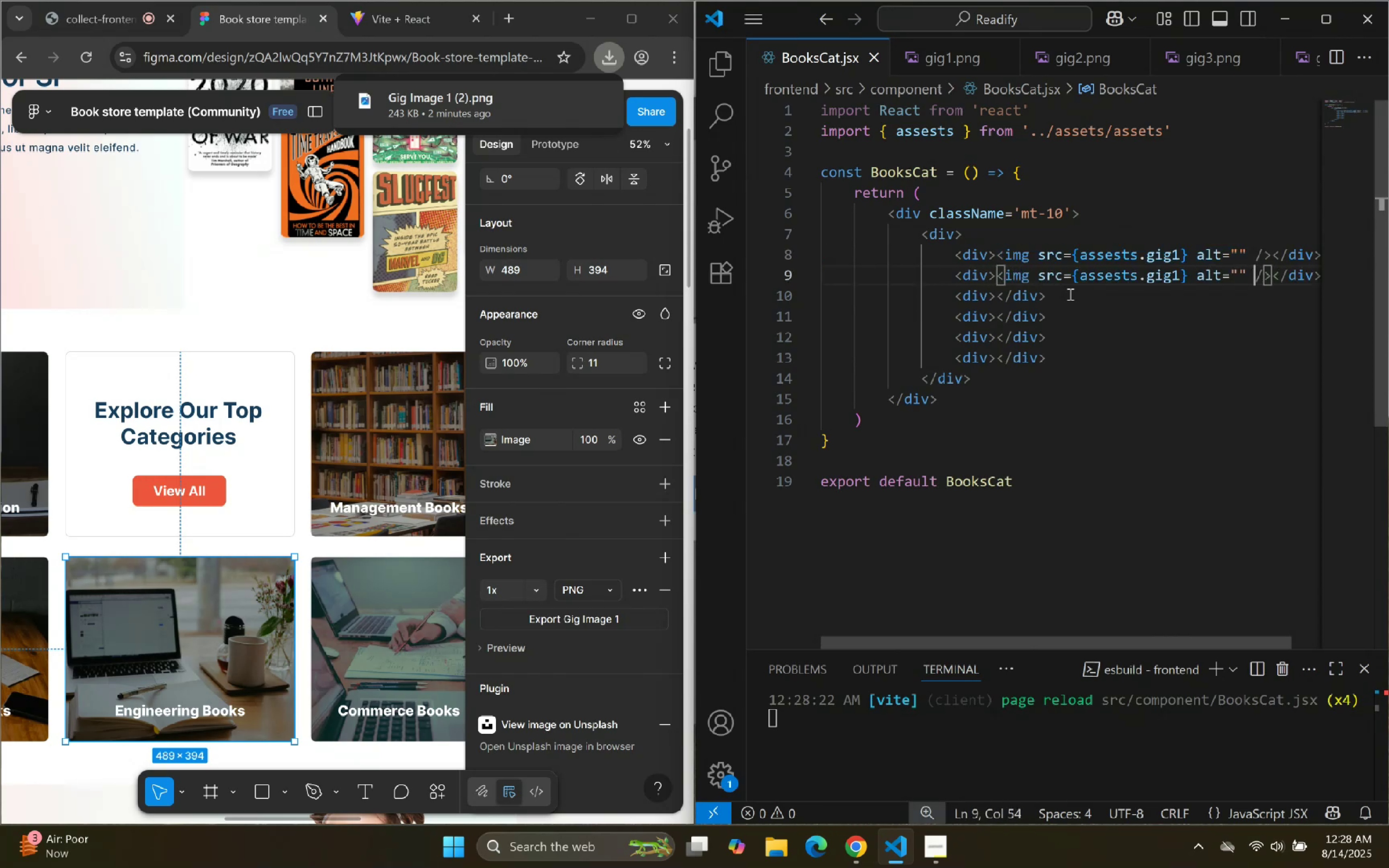 
key(ArrowLeft)
 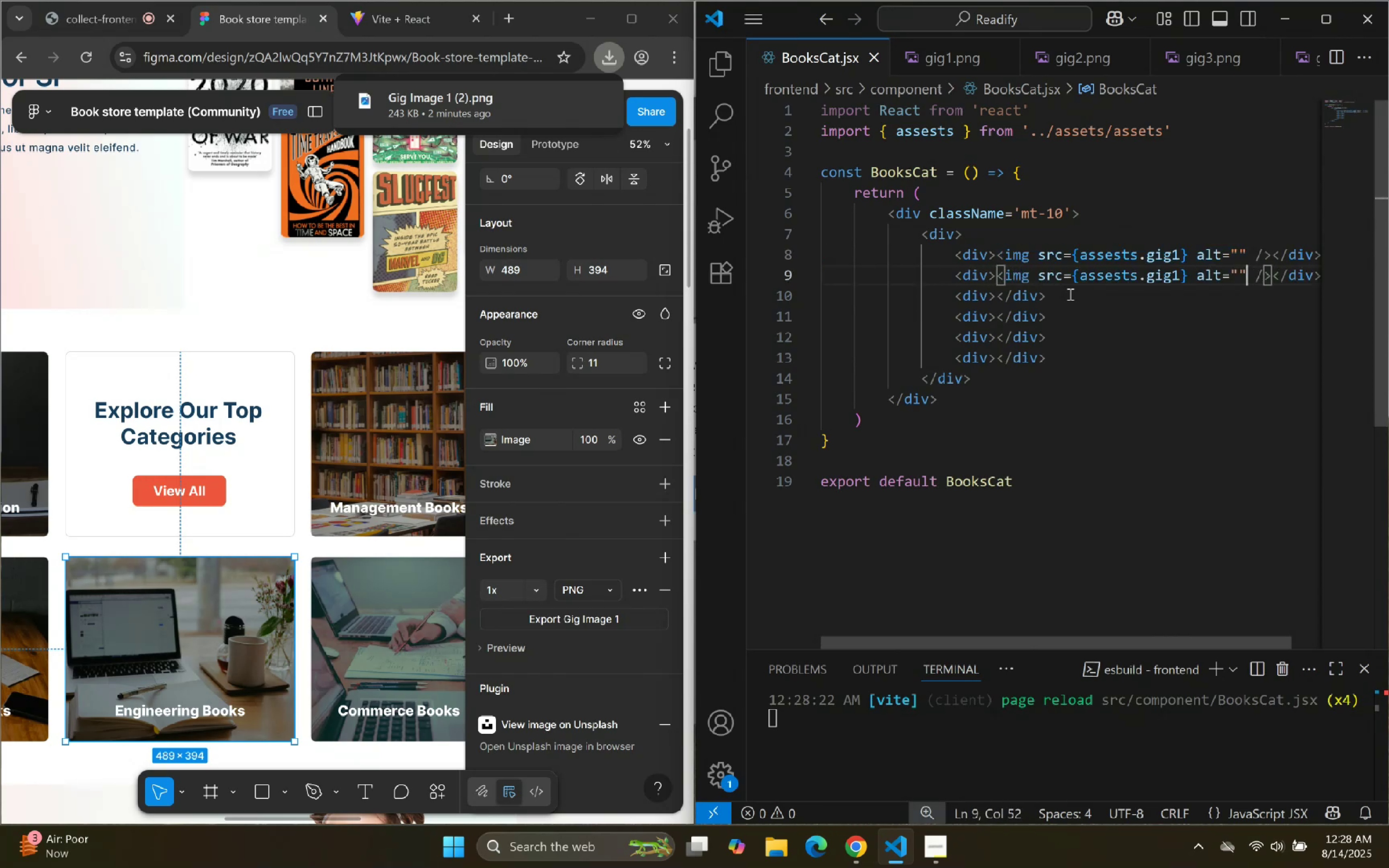 
key(ArrowLeft)
 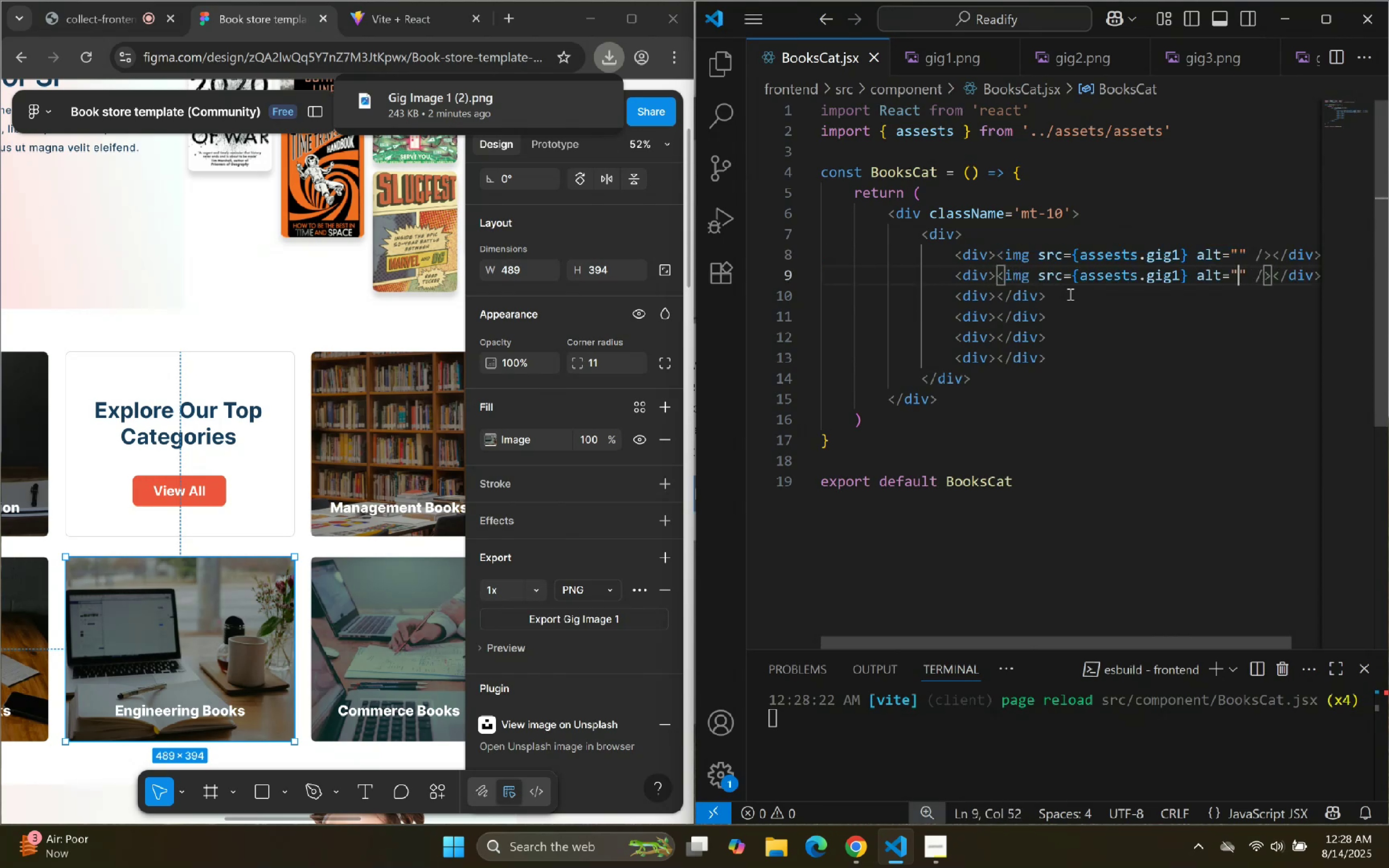 
hold_key(key=ArrowLeft, duration=0.67)
 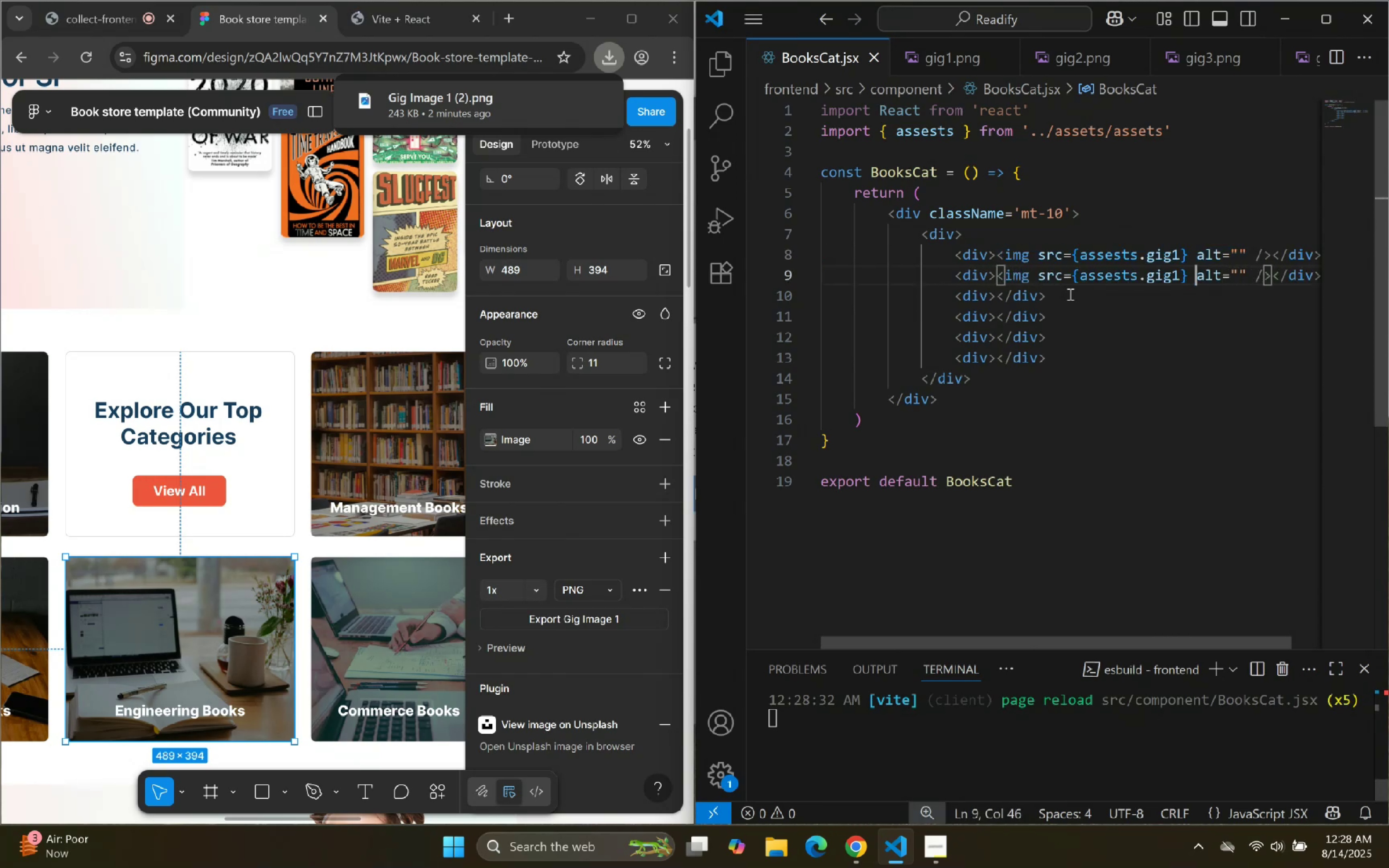 
key(ArrowLeft)
 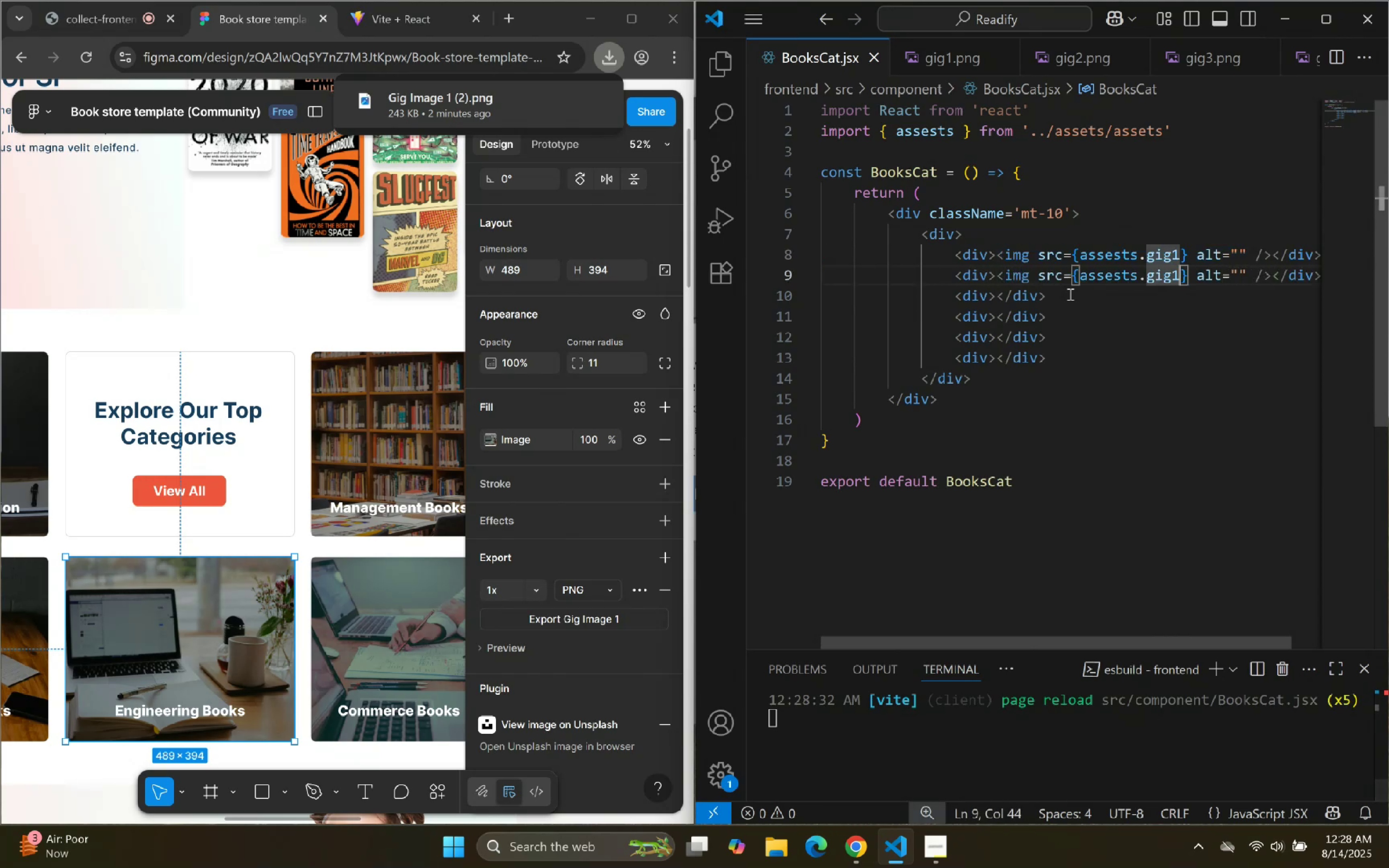 
key(Backspace)
 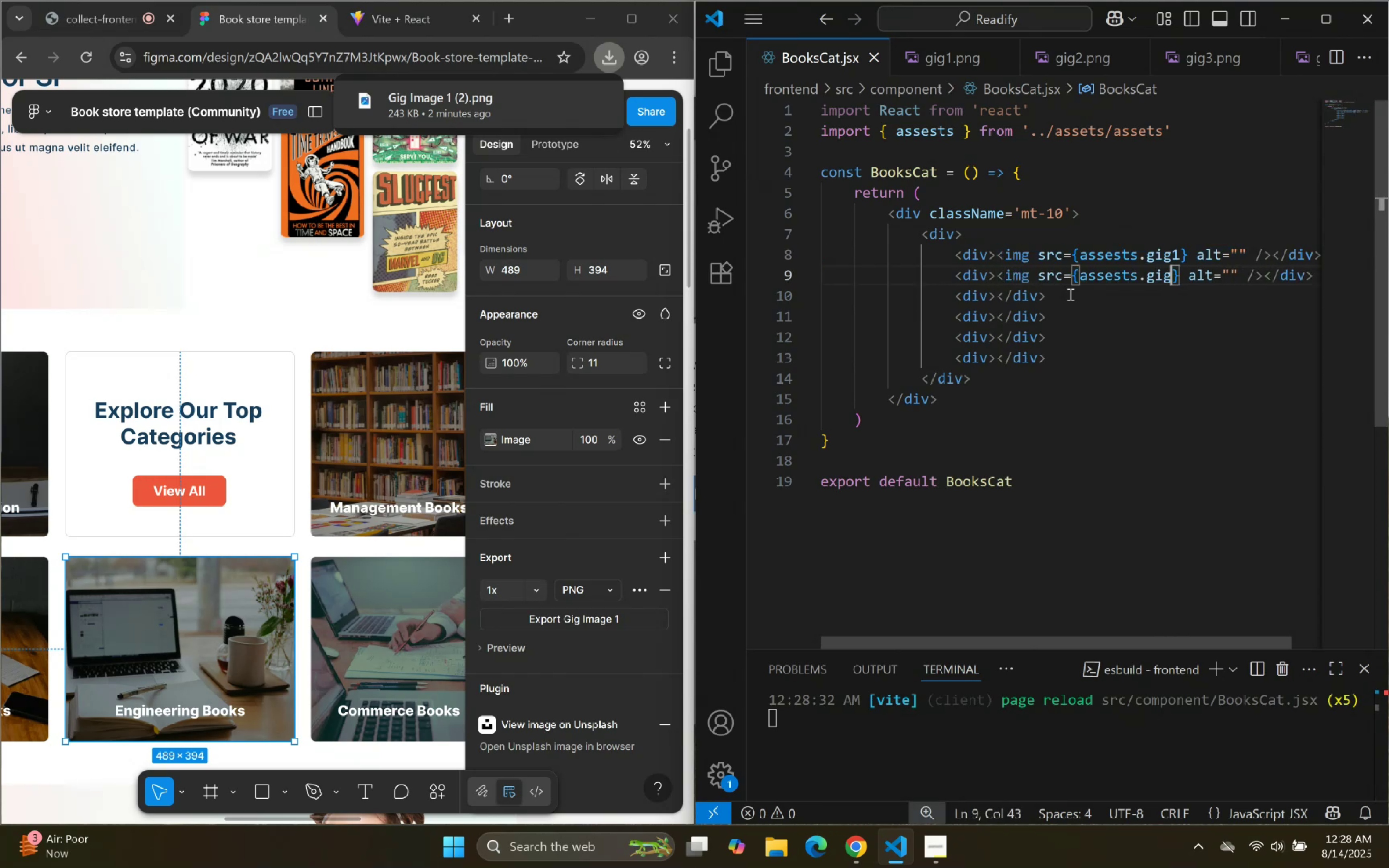 
key(2)
 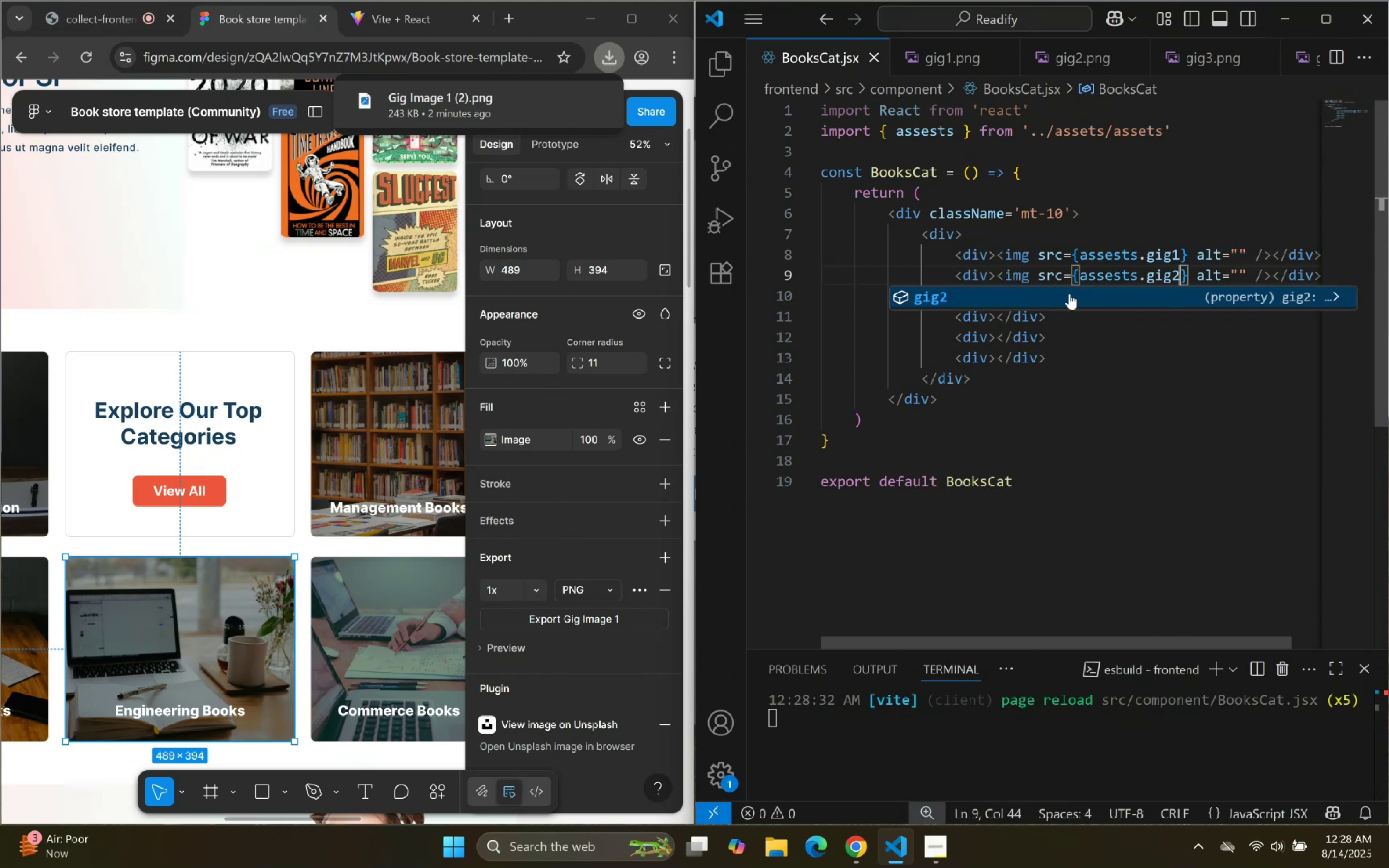 
key(Enter)
 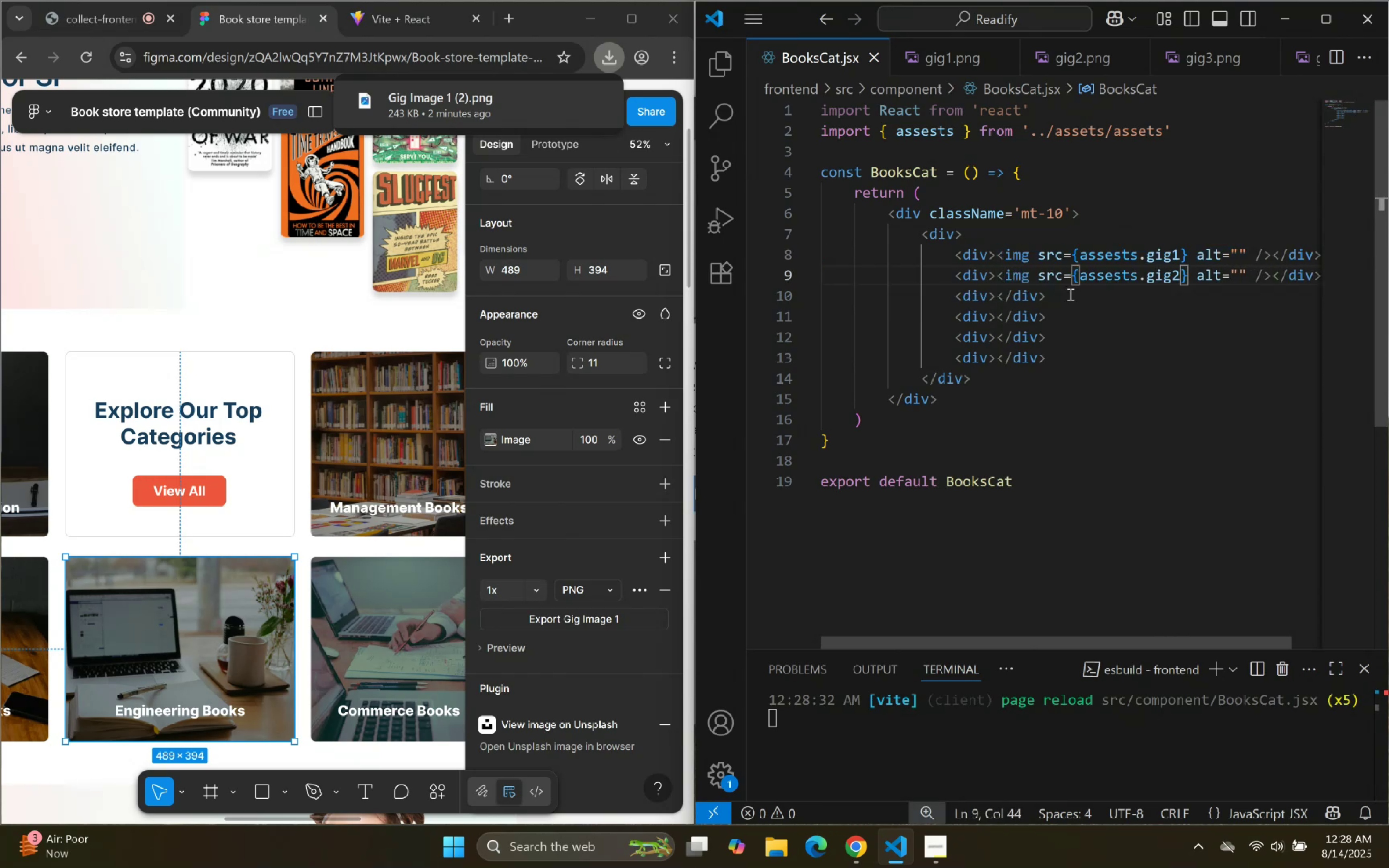 
hold_key(key=ArrowRight, duration=1.02)
 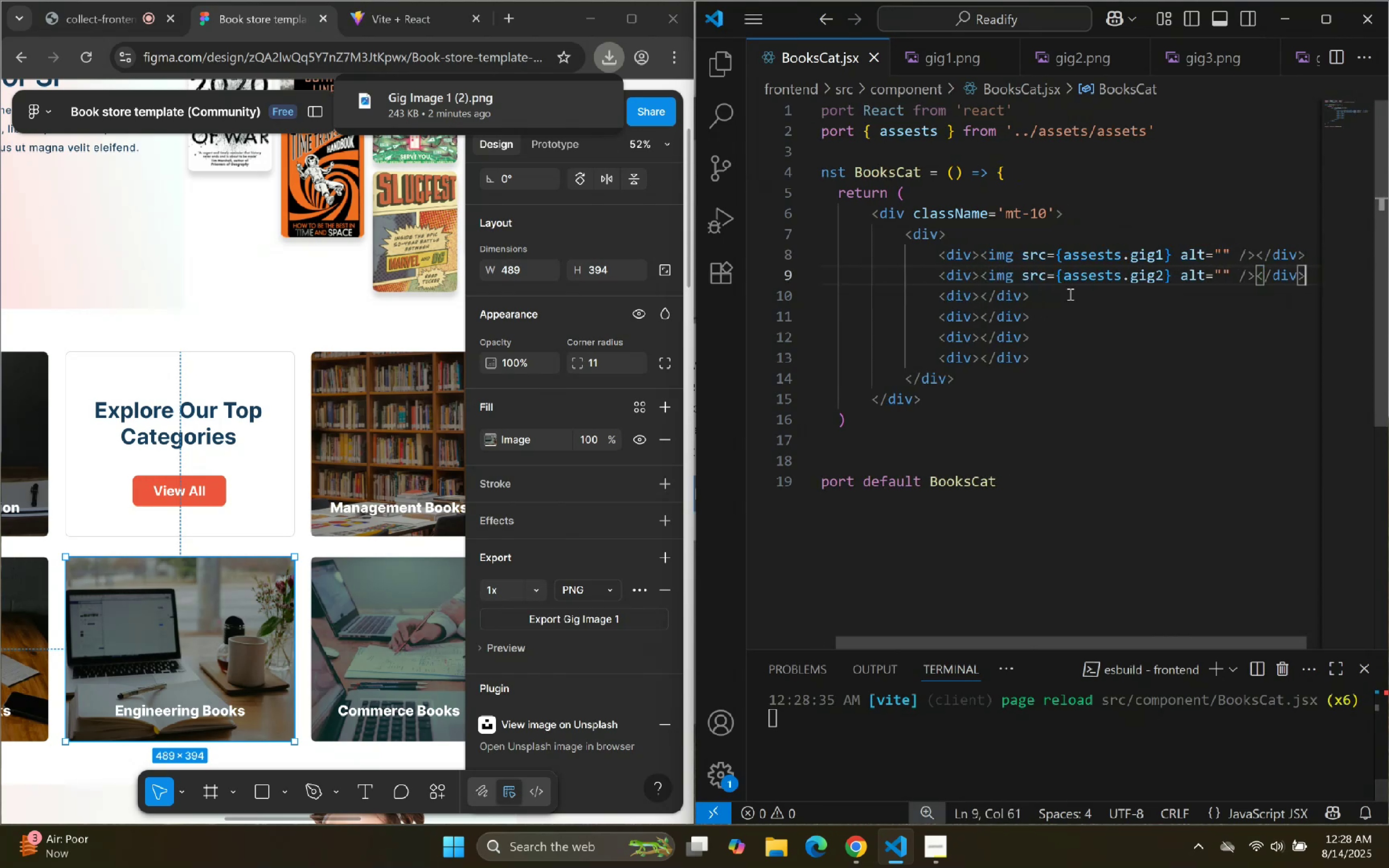 
key(ArrowRight)
 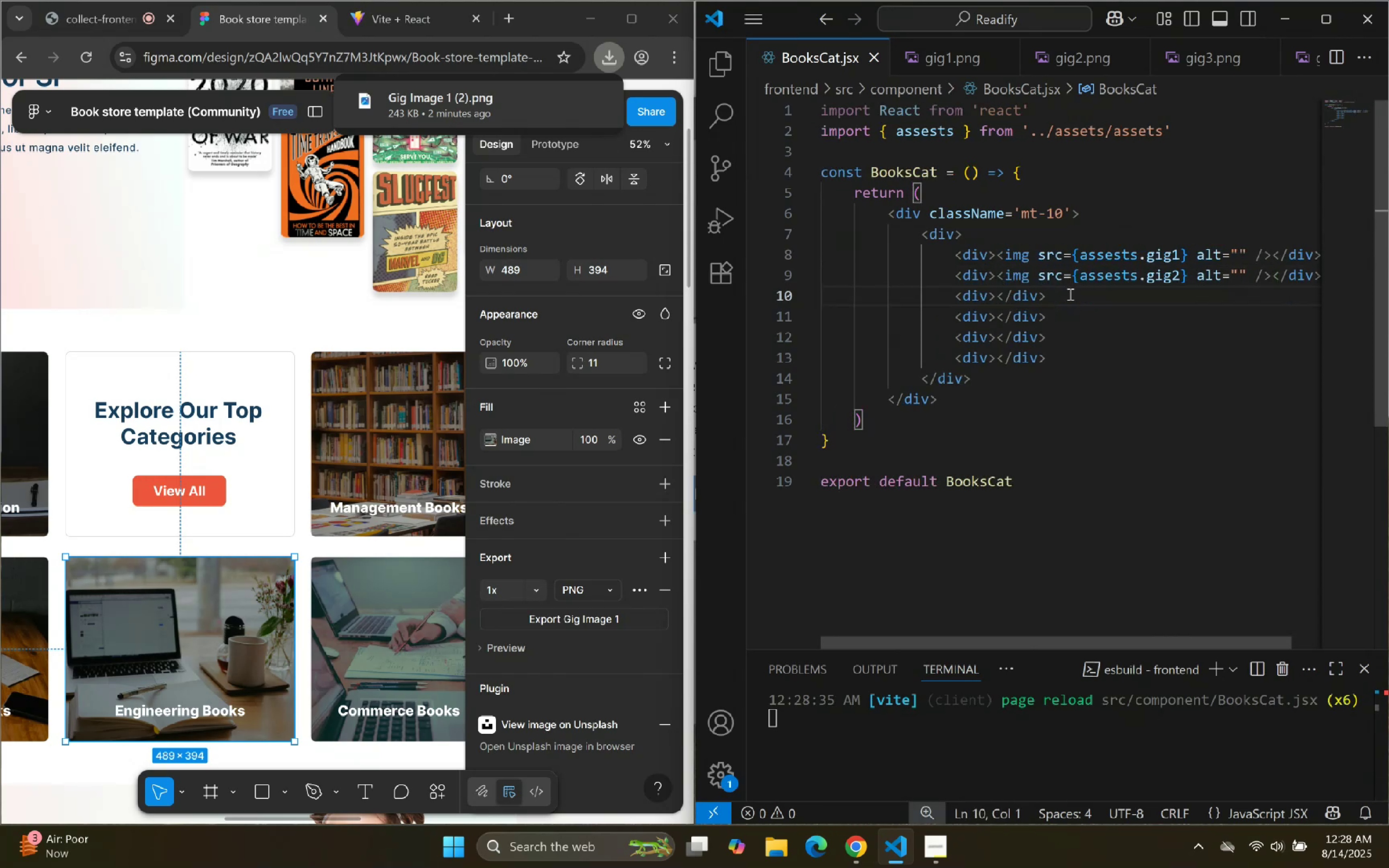 
key(ArrowLeft)
 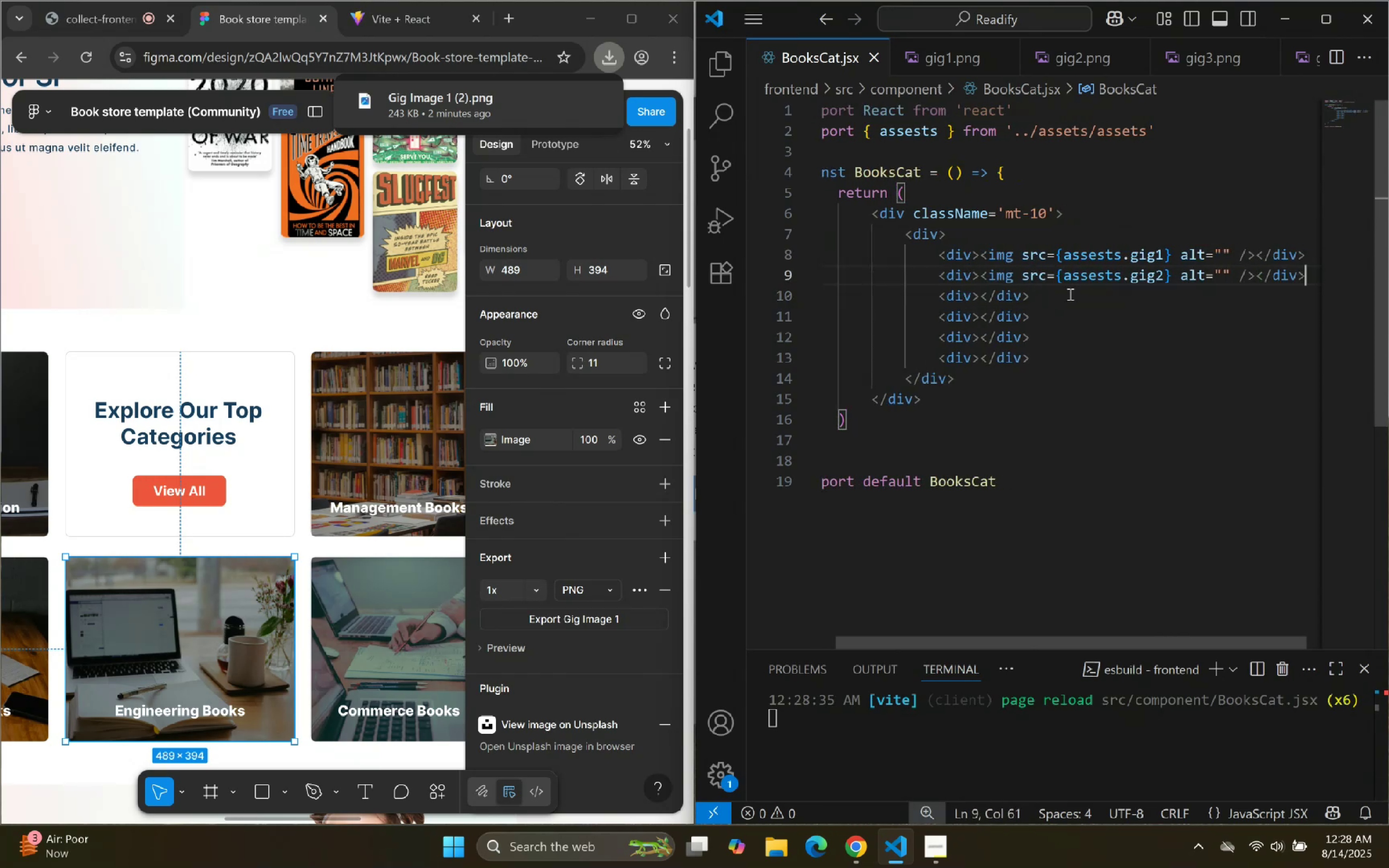 
key(ArrowDown)
 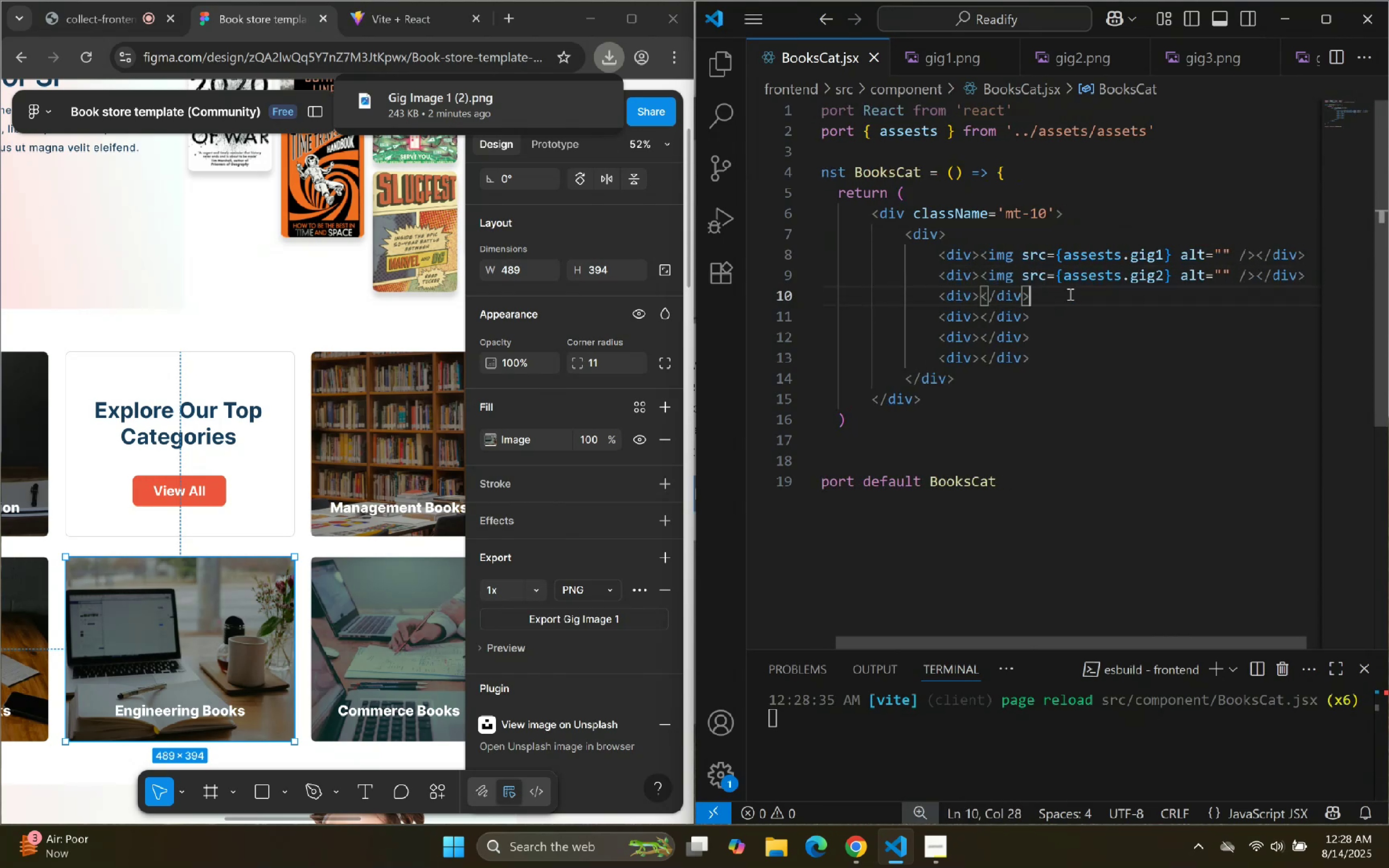 
hold_key(key=ArrowLeft, duration=0.68)
 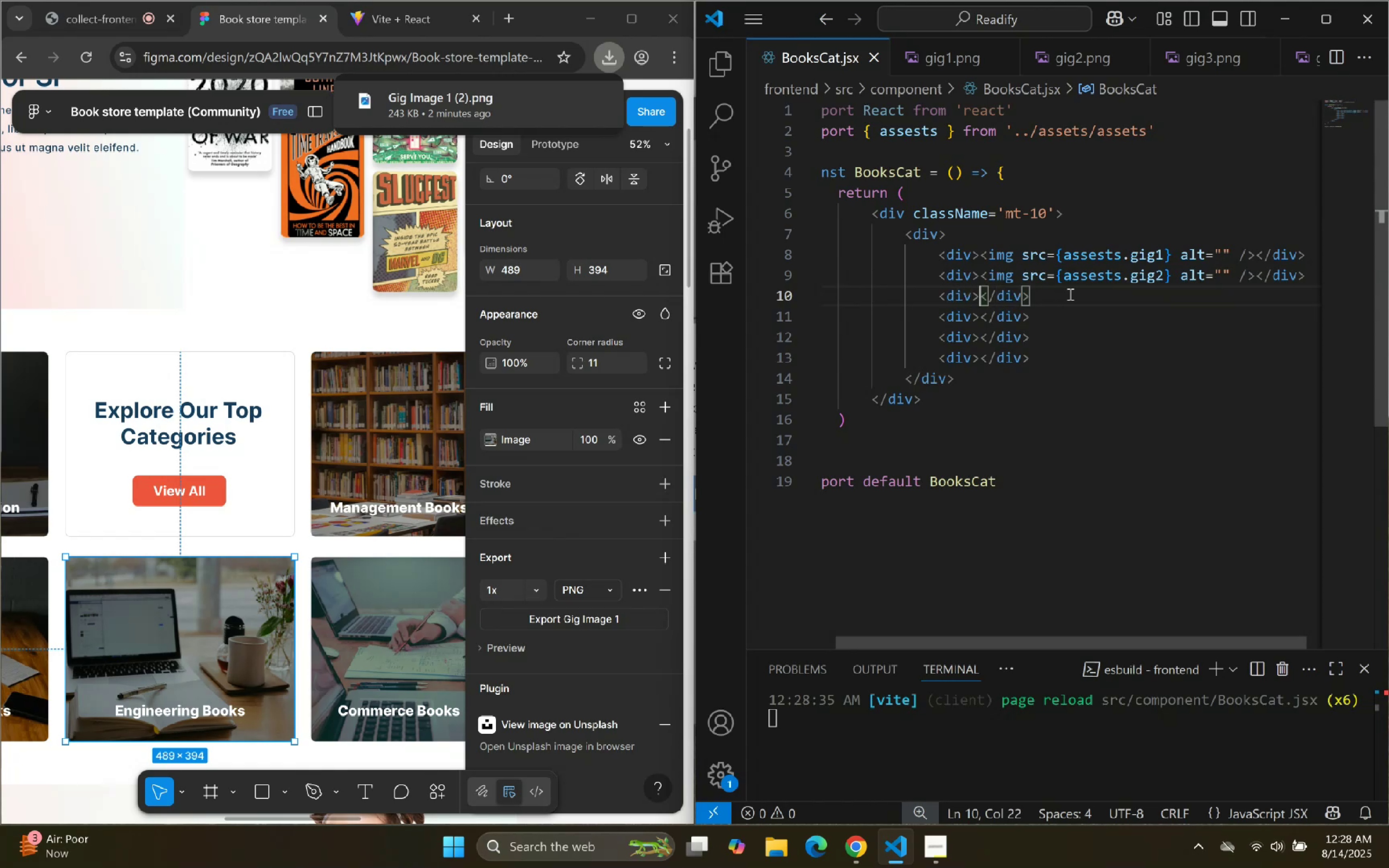 
key(Control+Z)
 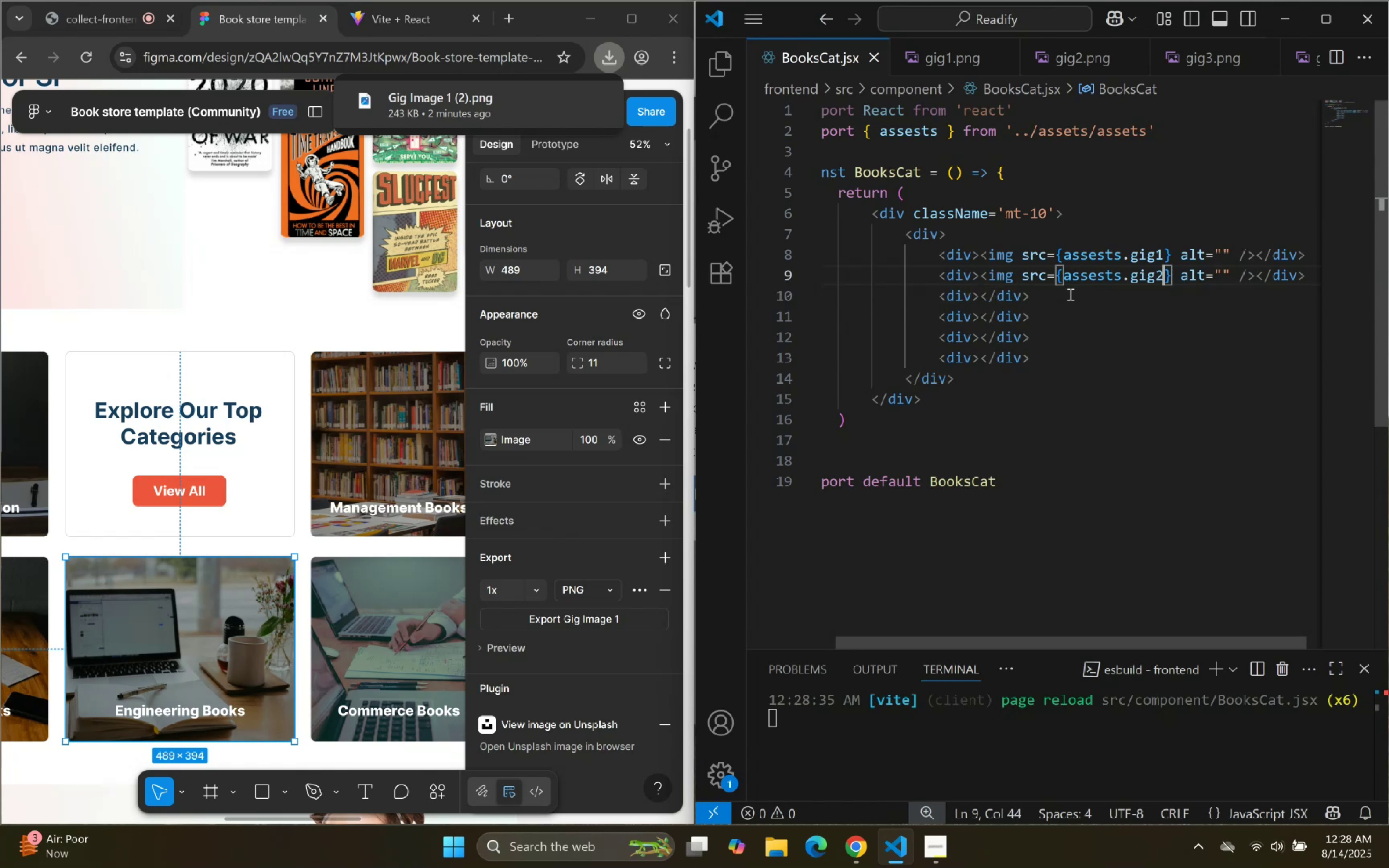 
key(ArrowRight)
 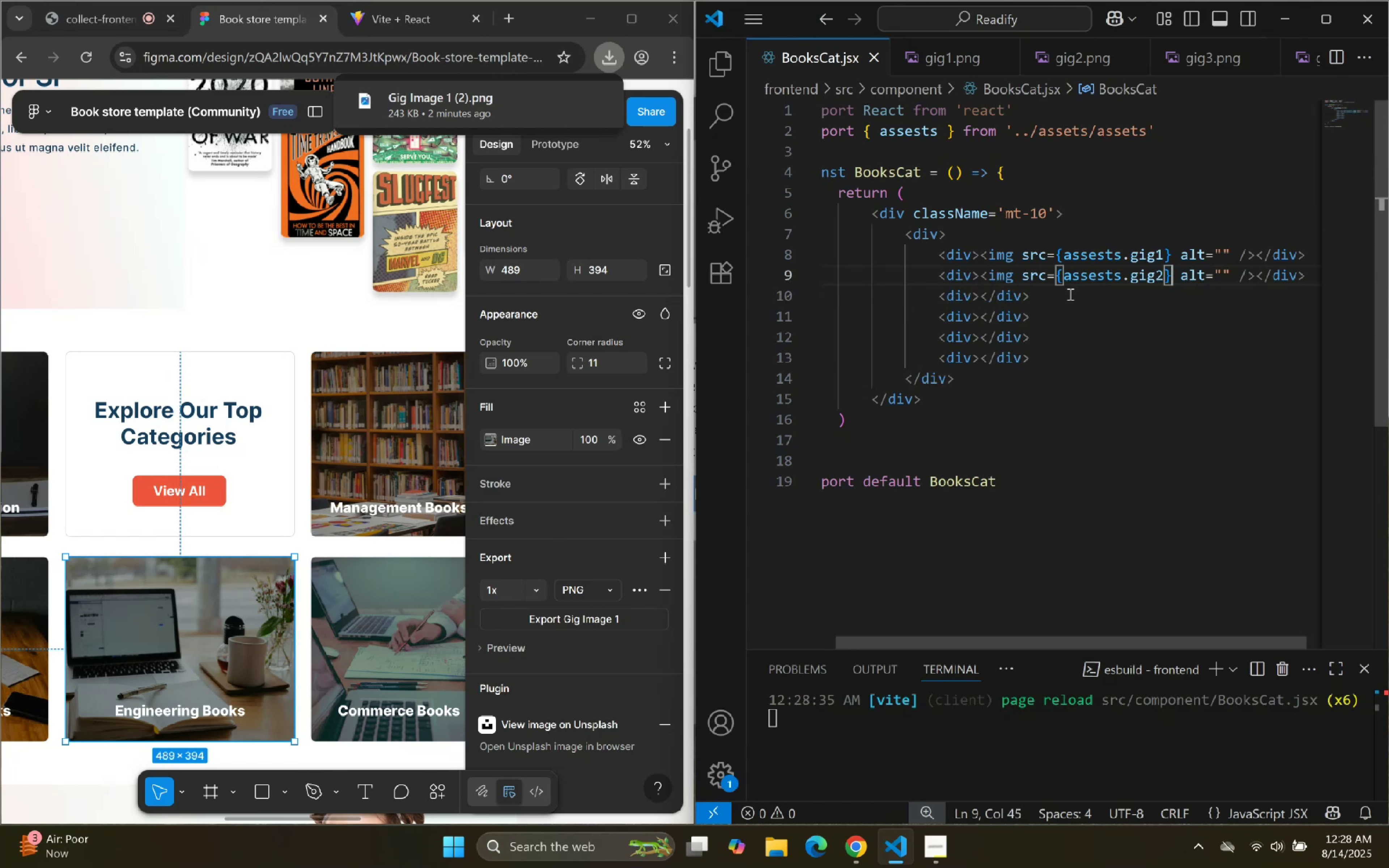 
key(ArrowRight)
 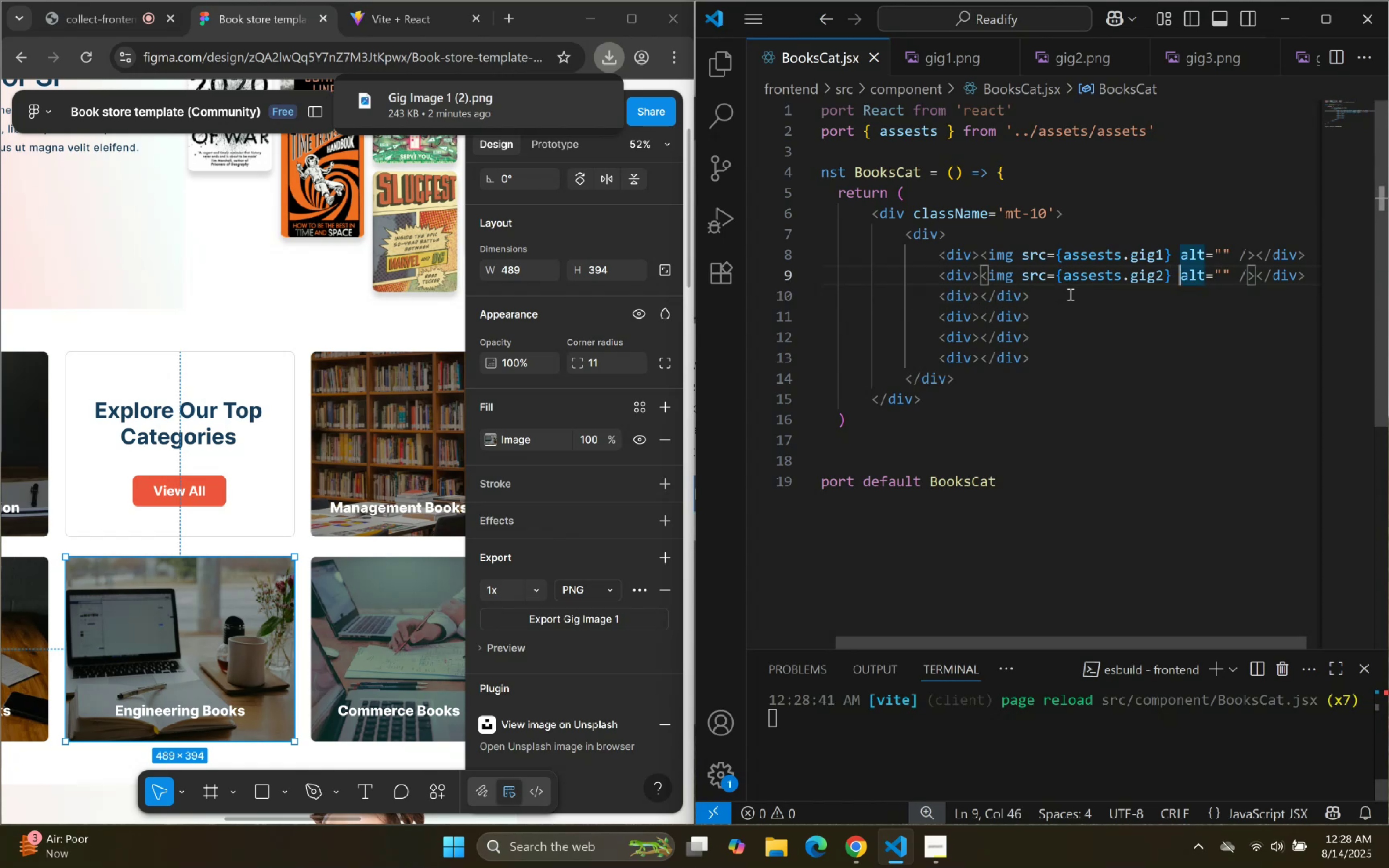 
hold_key(key=ArrowRight, duration=0.76)
 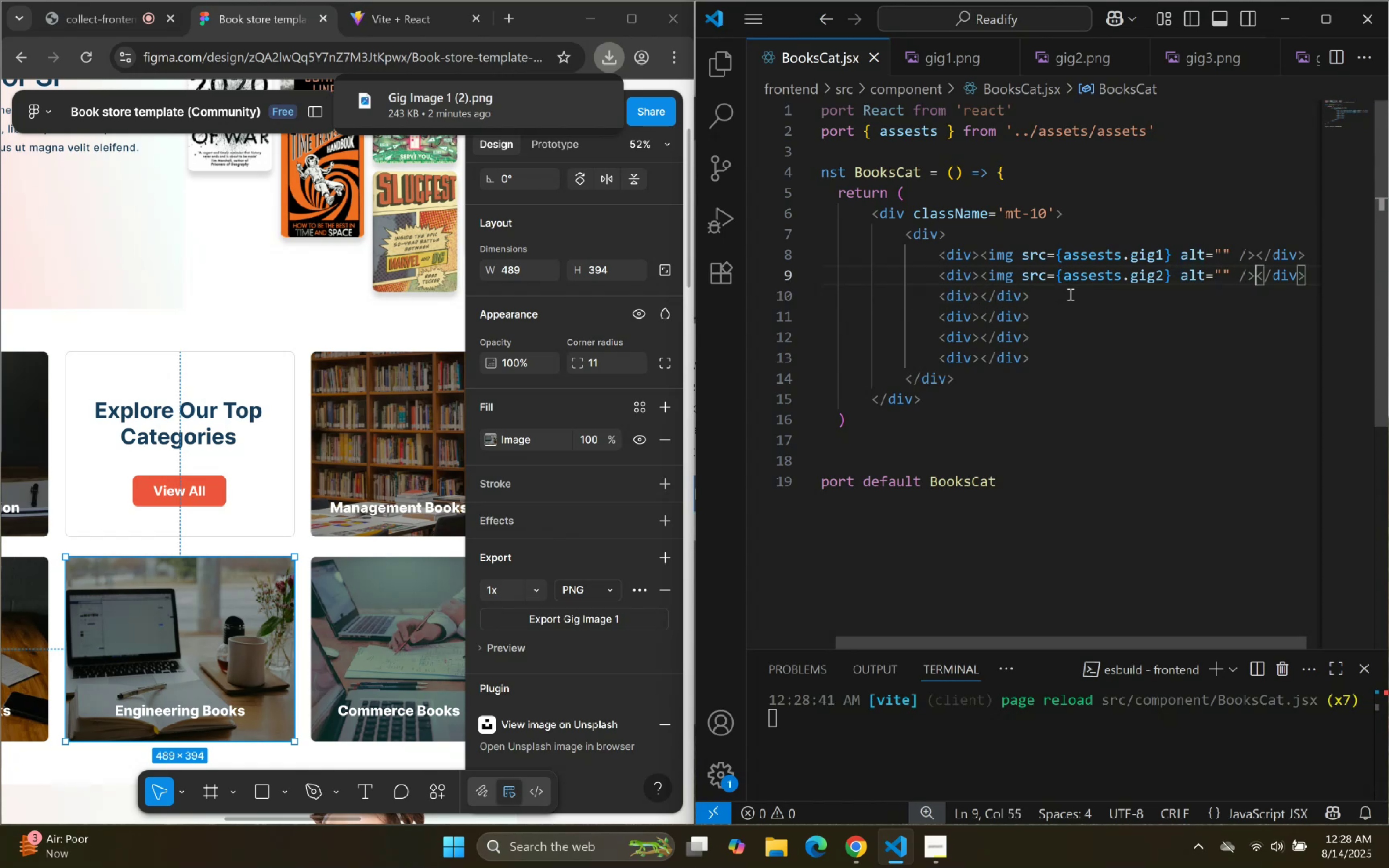 
hold_key(key=ArrowLeft, duration=1.44)
 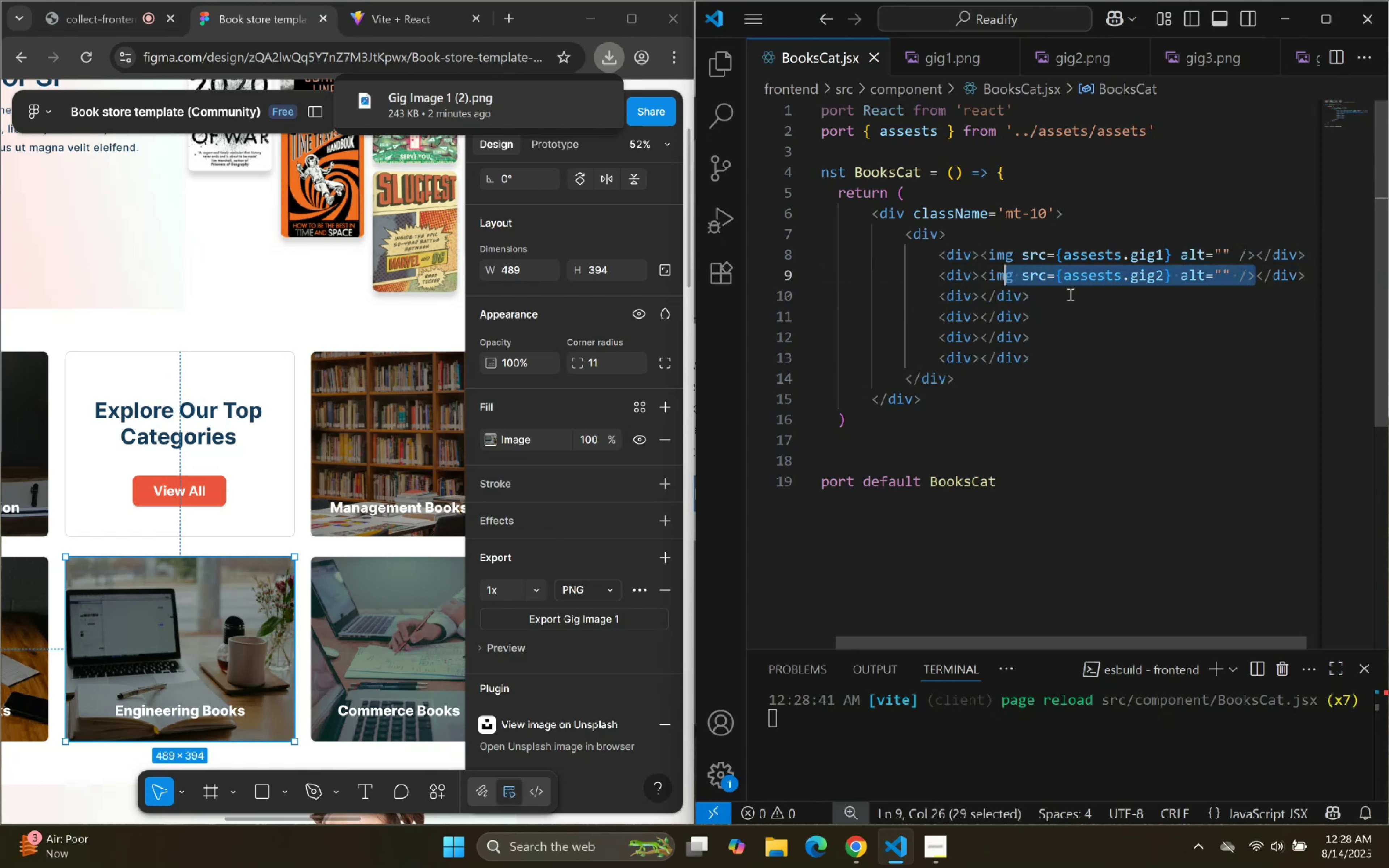 
key(Shift+ArrowLeft)
 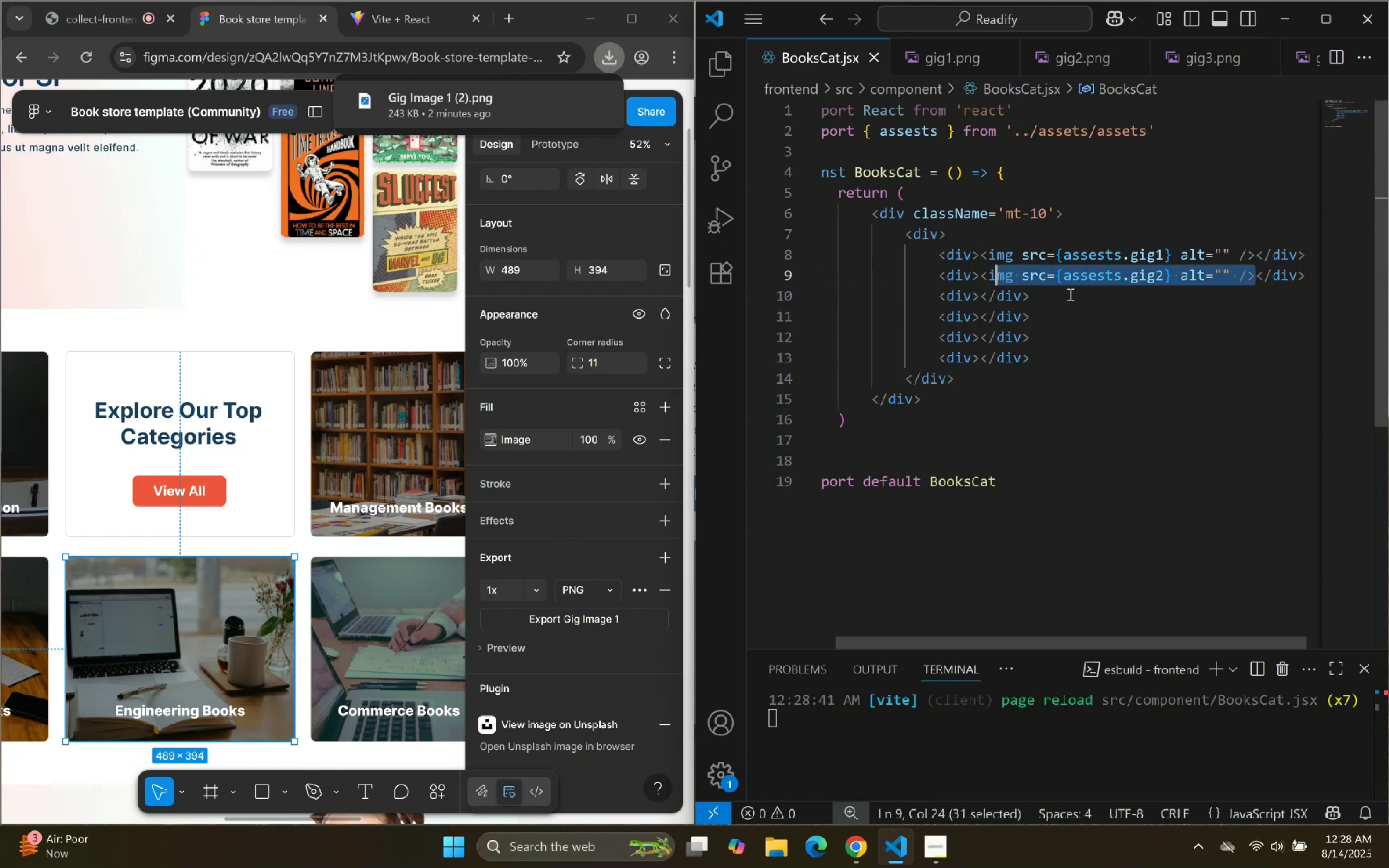 
key(Shift+ArrowLeft)
 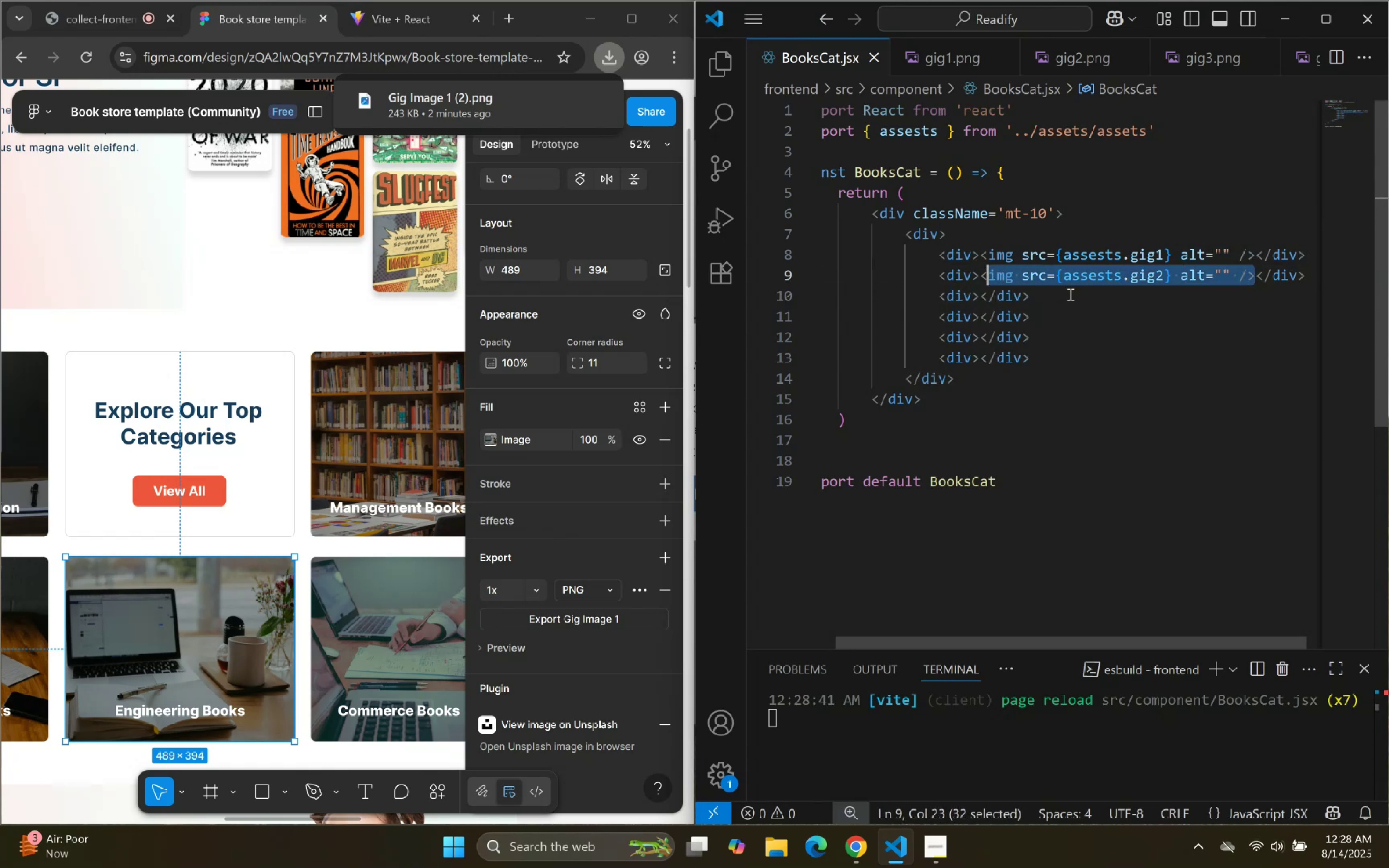 
key(Shift+ArrowLeft)
 